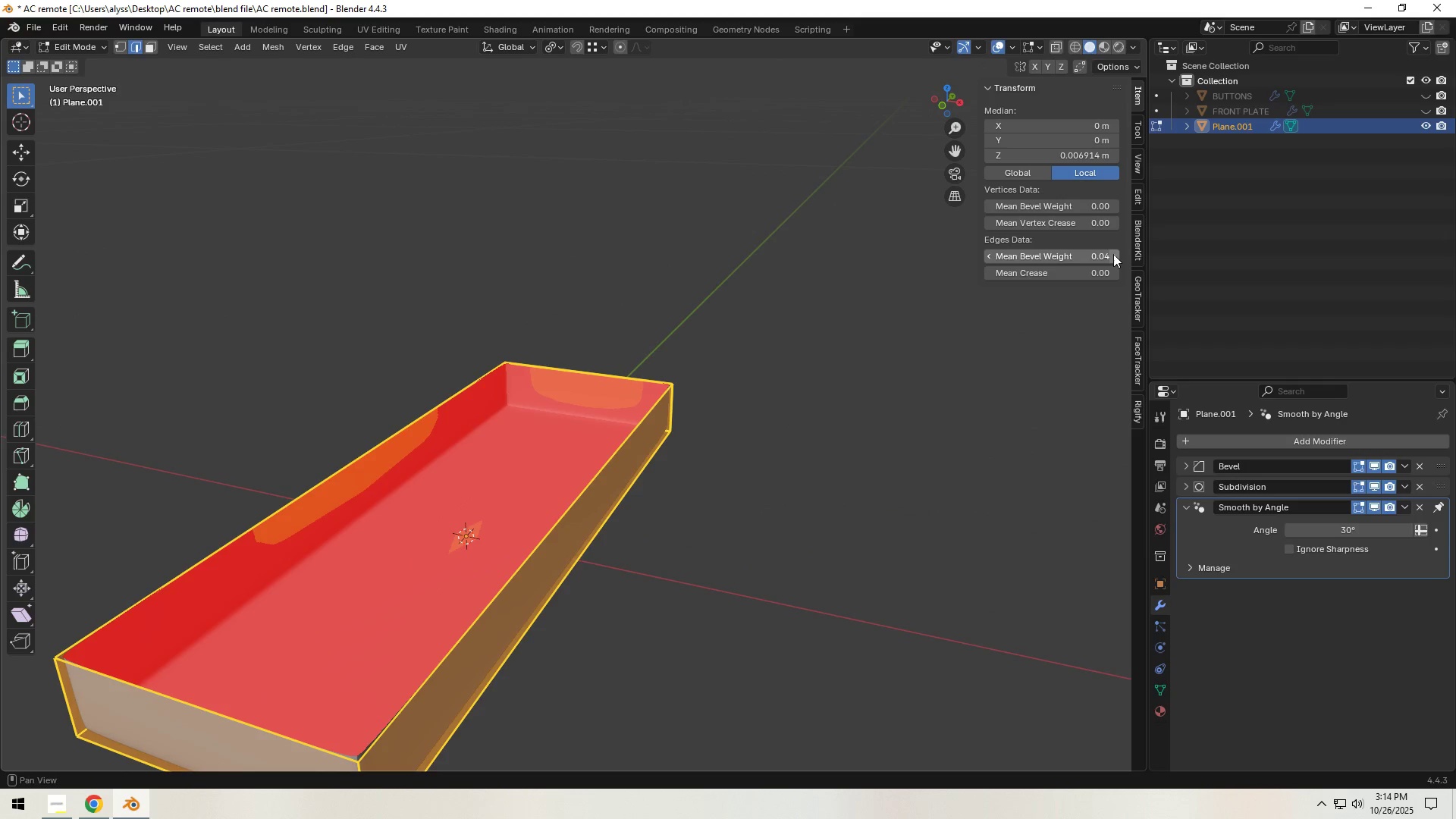 
triple_click([1113, 254])
 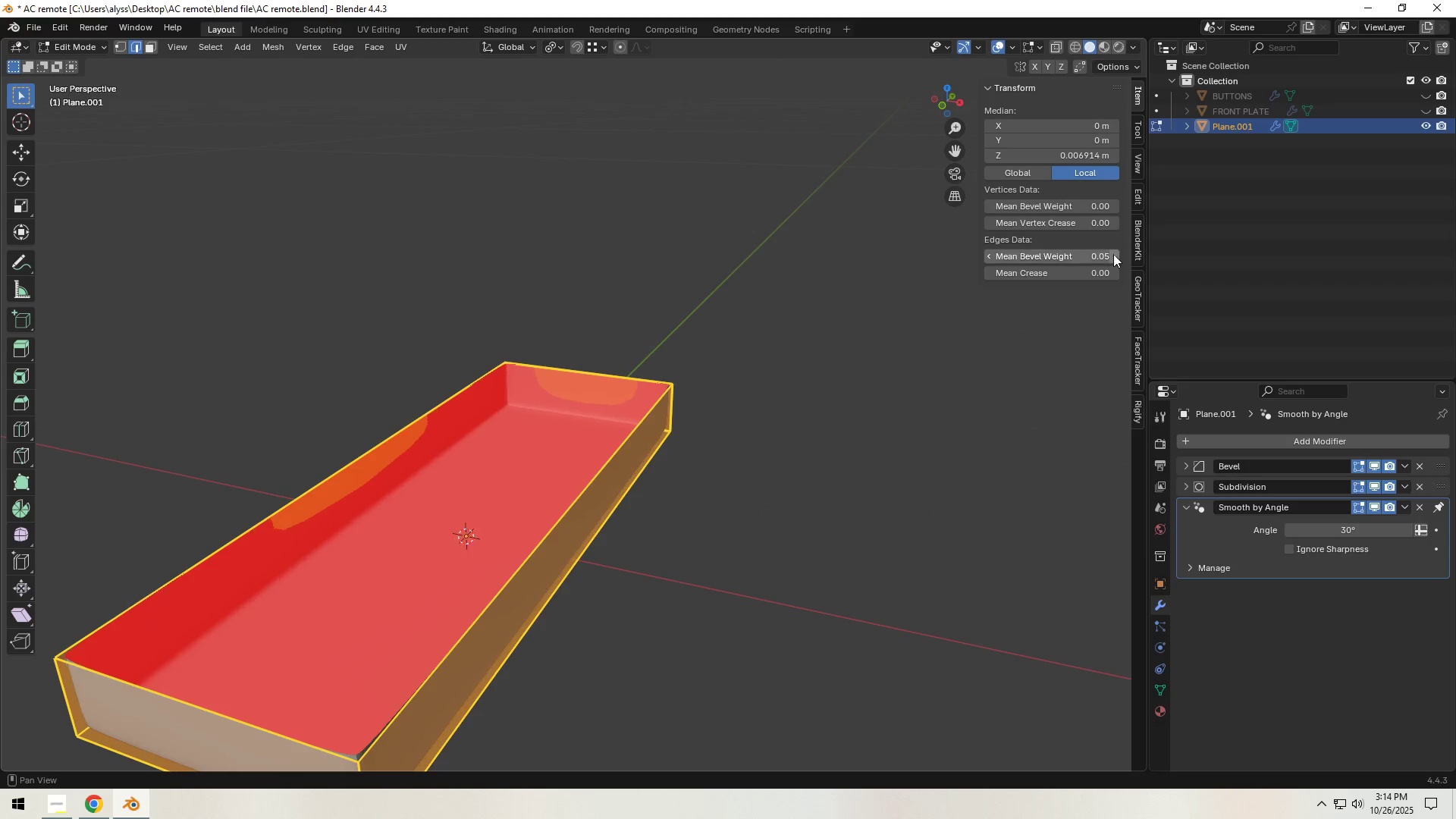 
triple_click([1113, 254])
 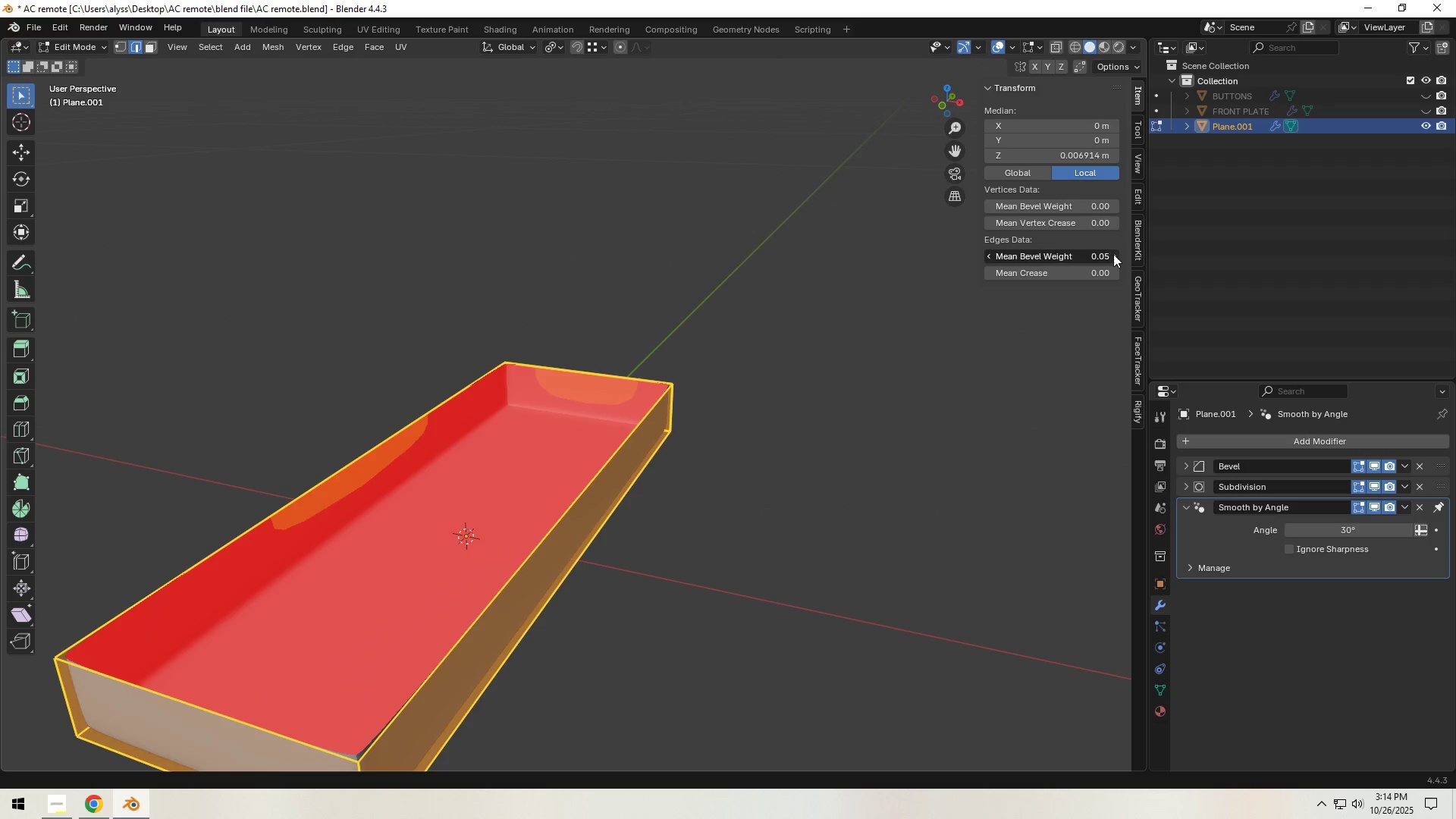 
triple_click([1113, 254])
 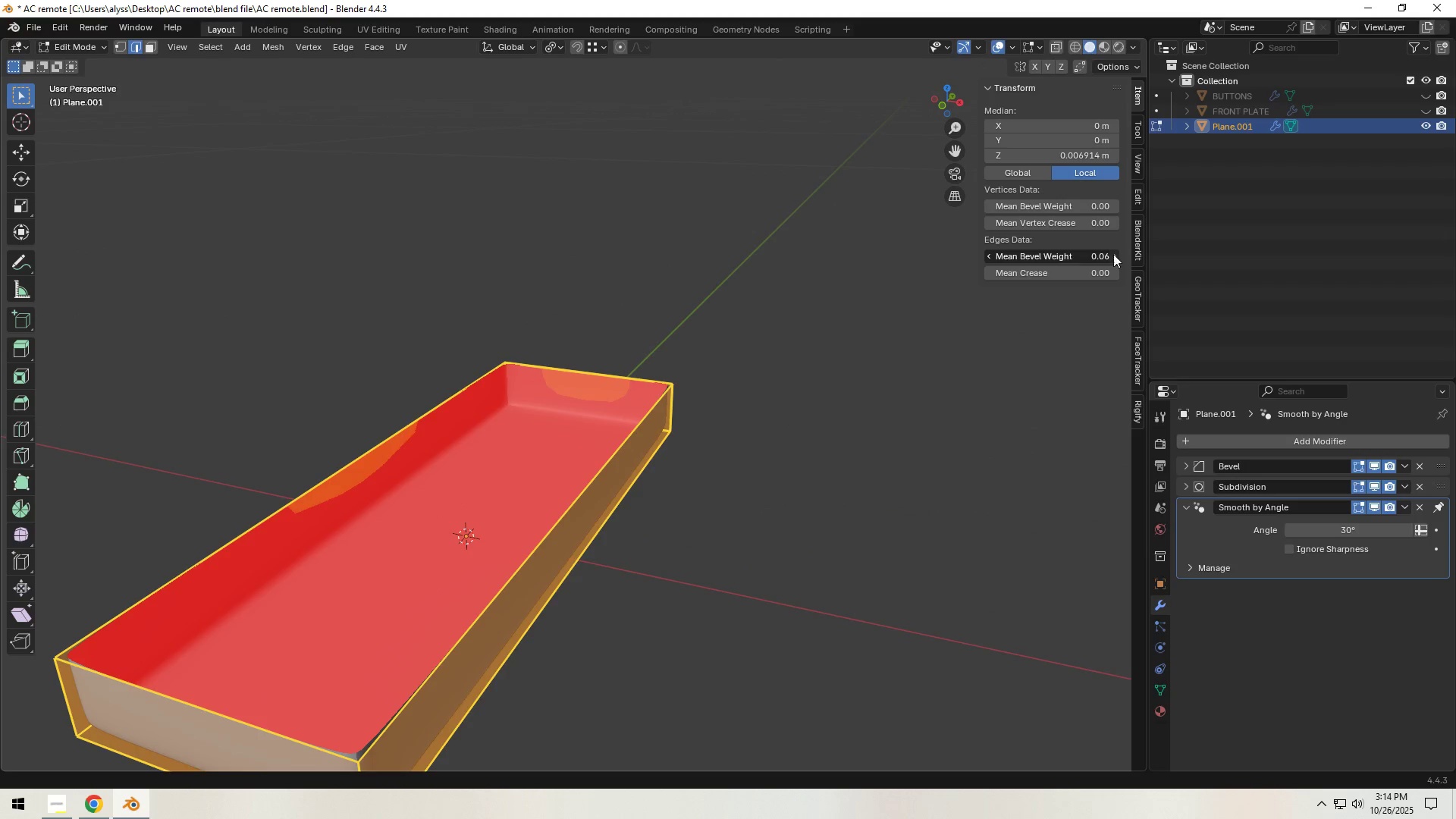 
triple_click([1113, 254])
 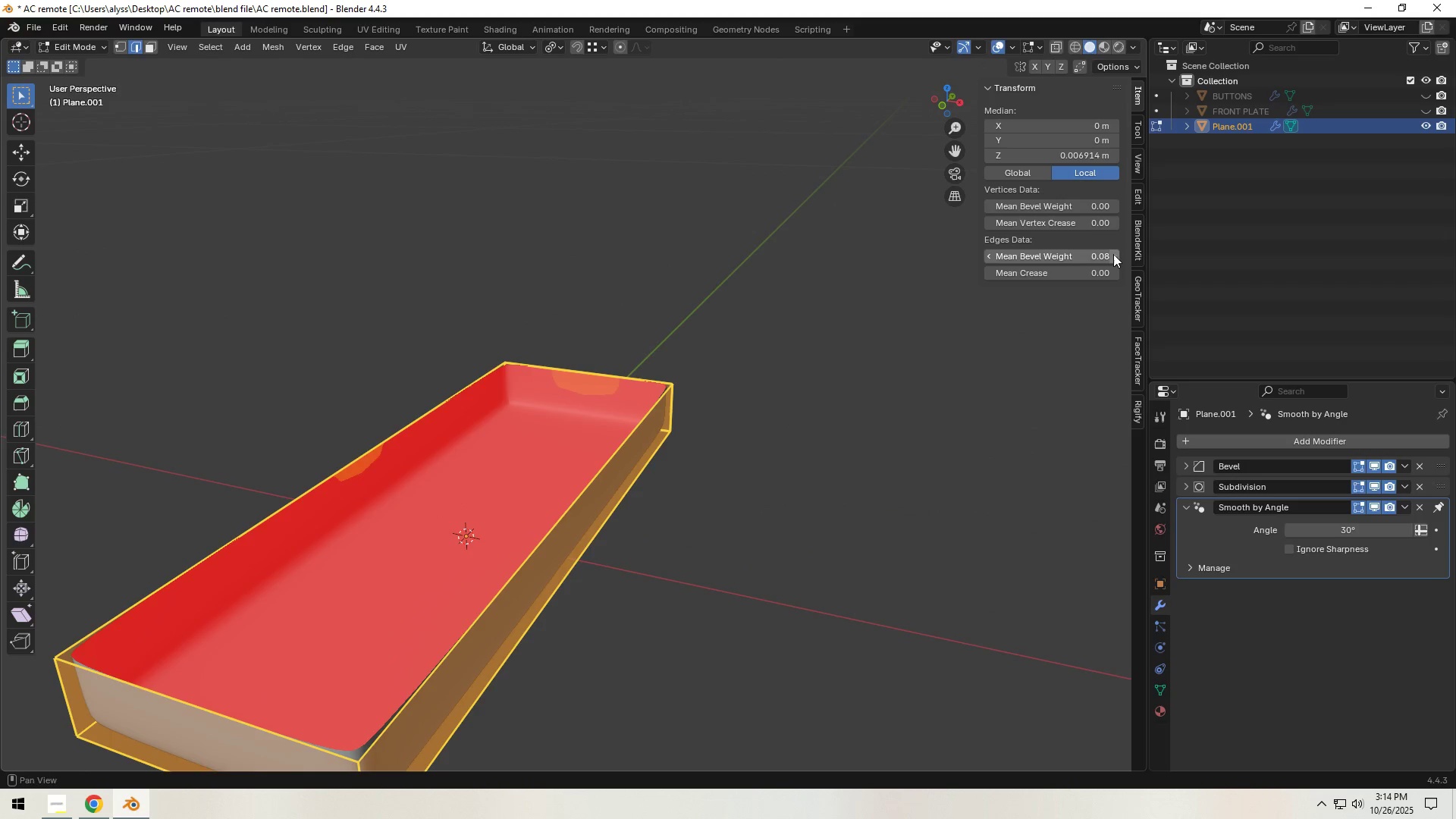 
triple_click([1113, 254])
 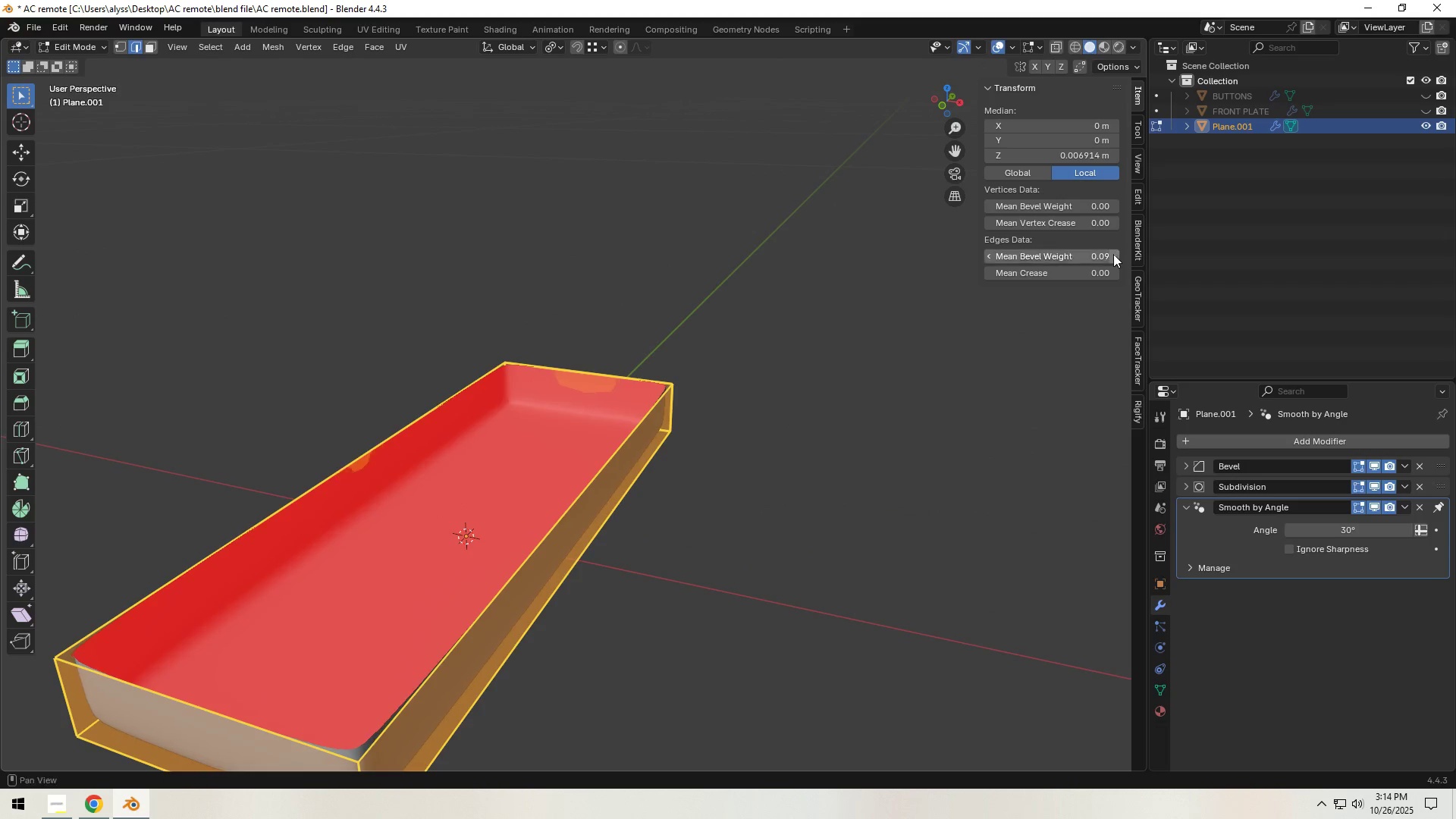 
triple_click([1113, 254])
 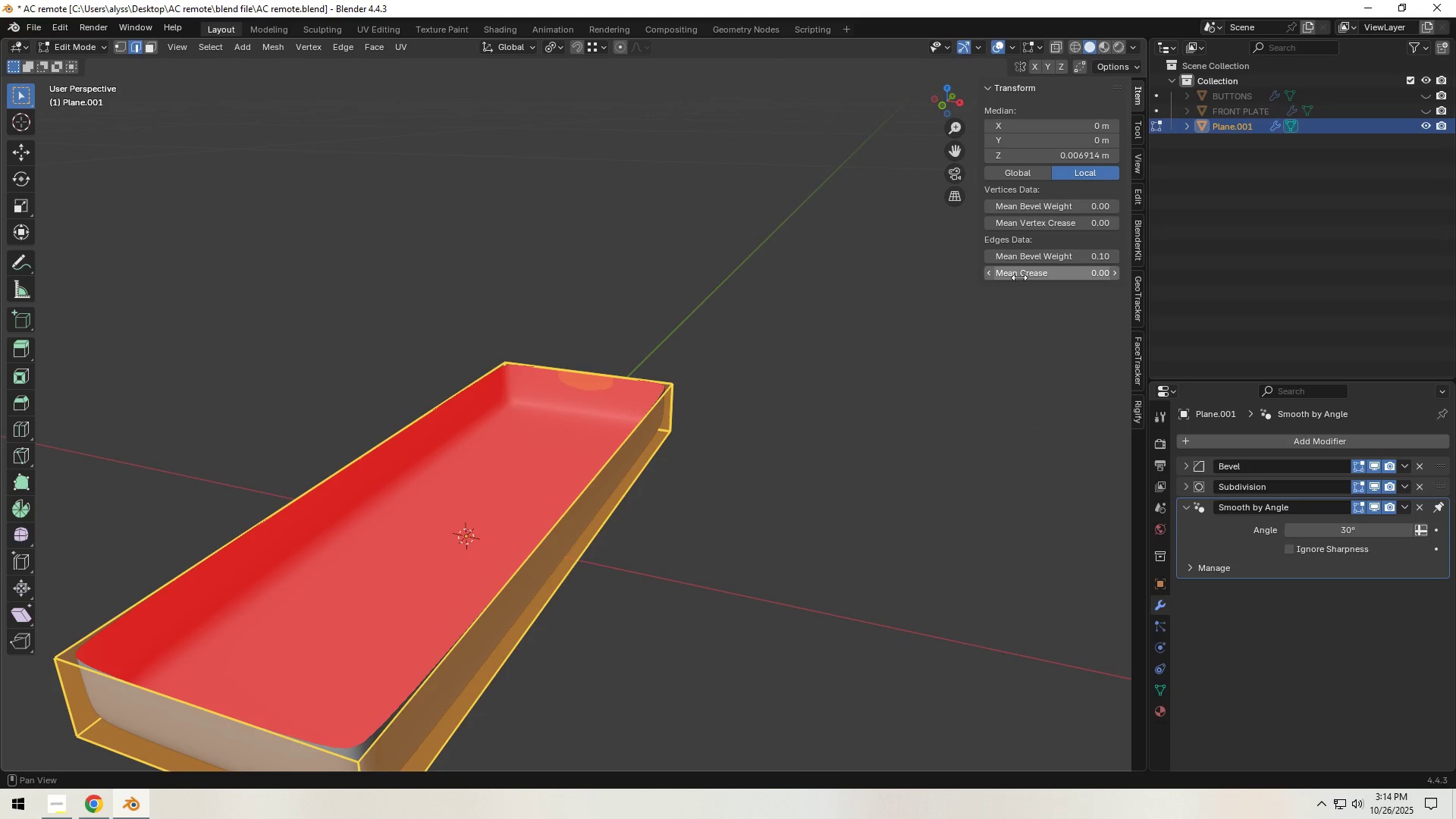 
left_click([843, 363])
 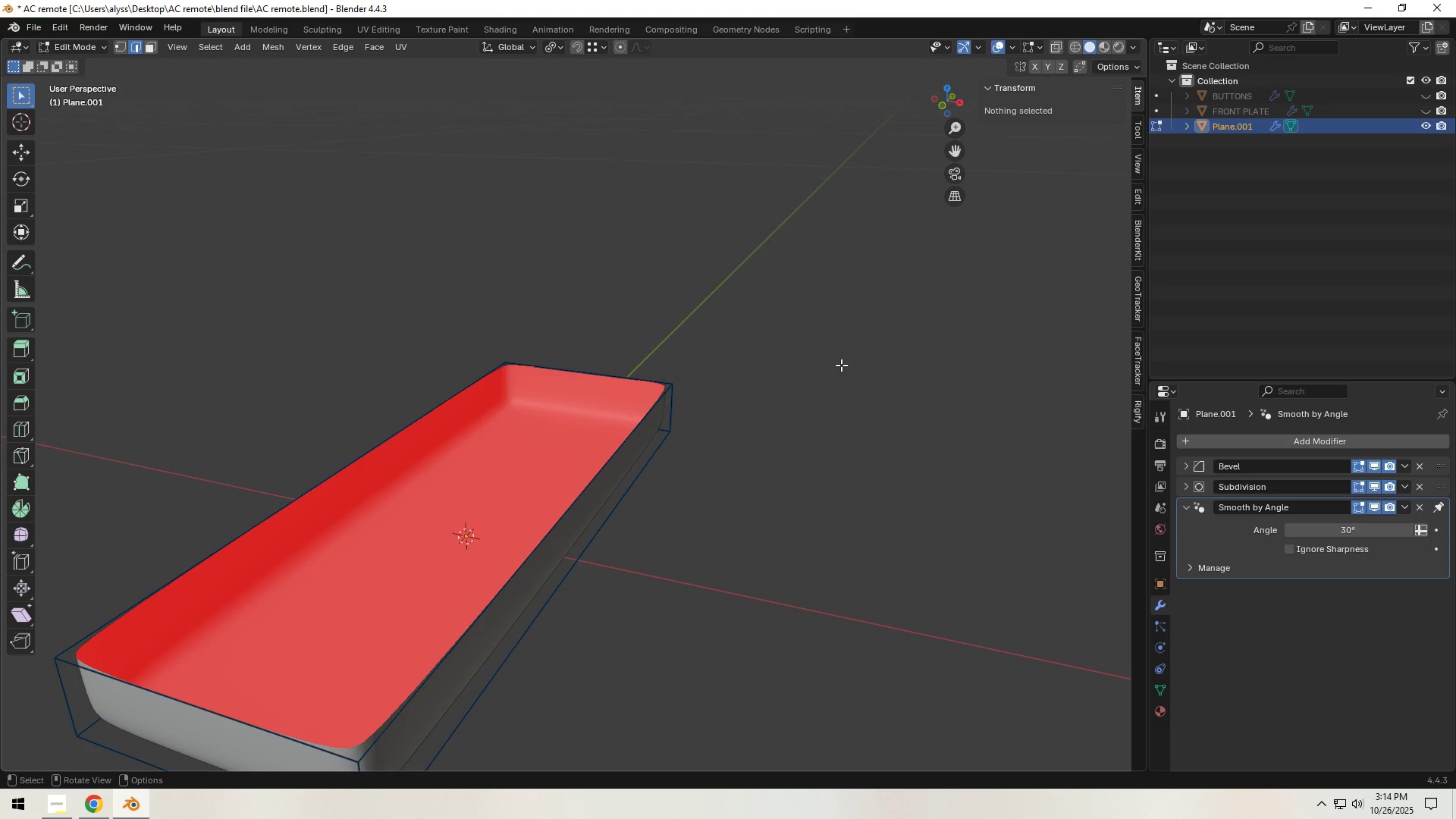 
key(Tab)
 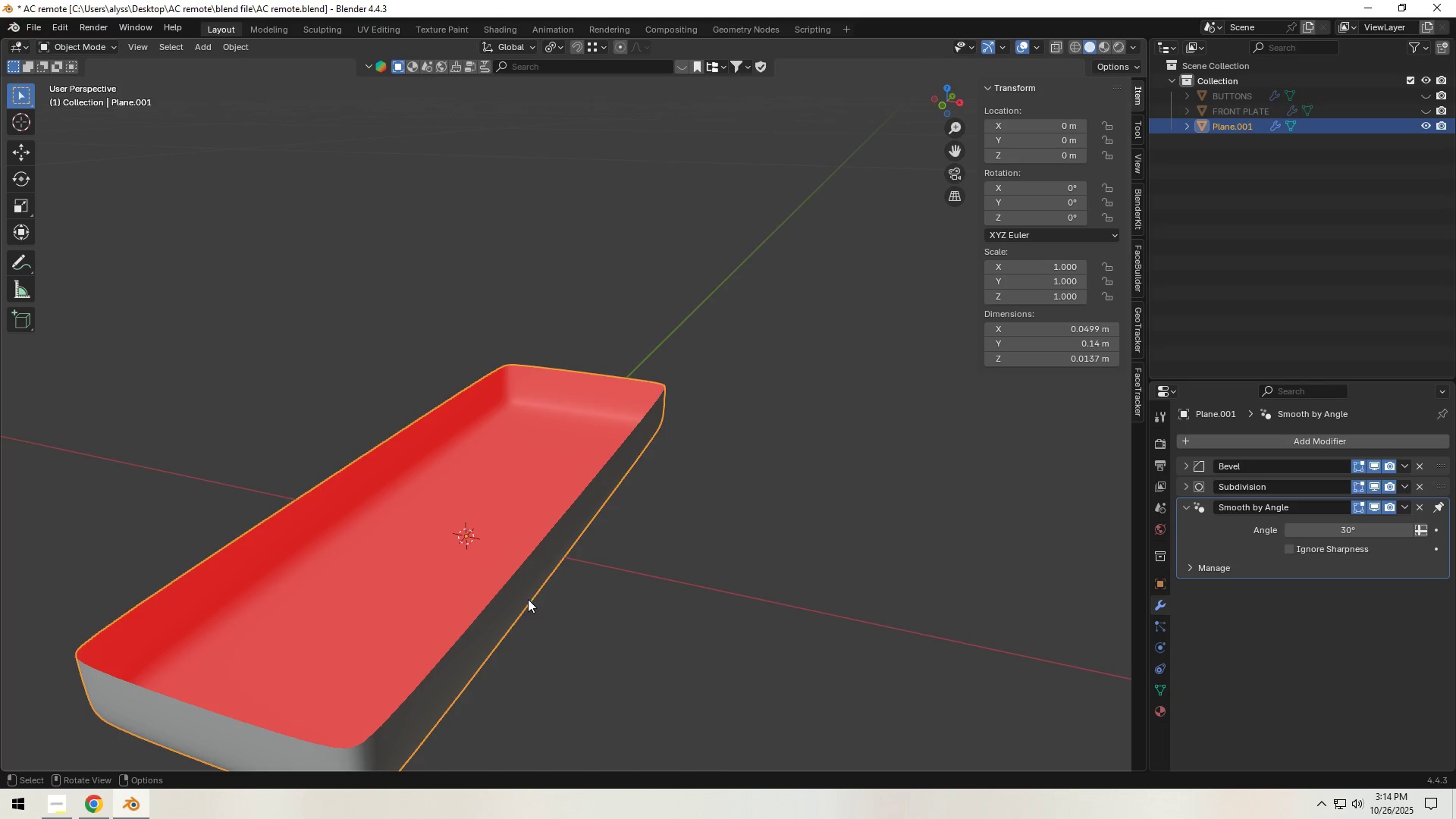 
key(Control+A)
 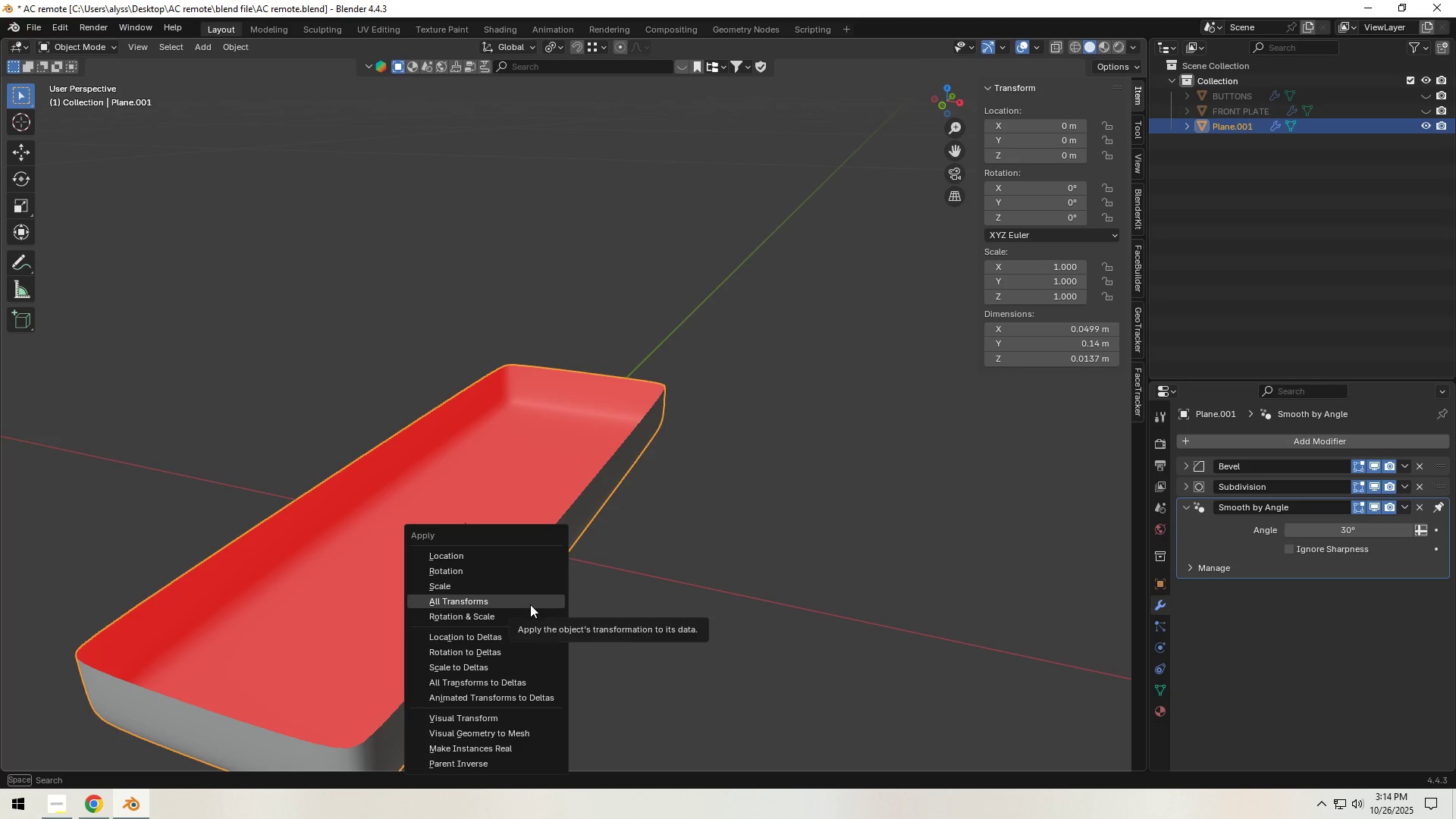 
left_click([530, 604])
 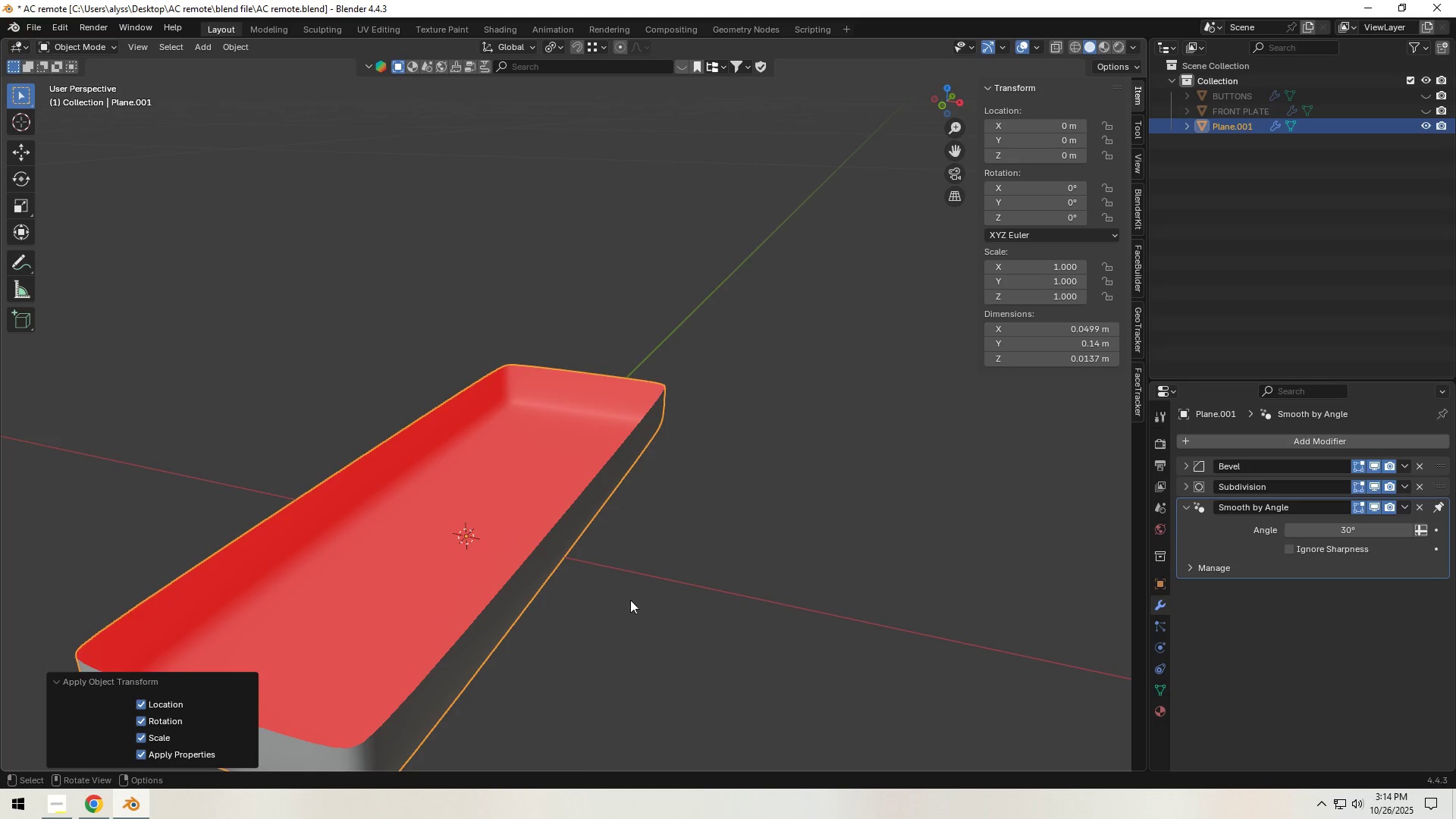 
scroll: coordinate [639, 600], scroll_direction: down, amount: 2.0
 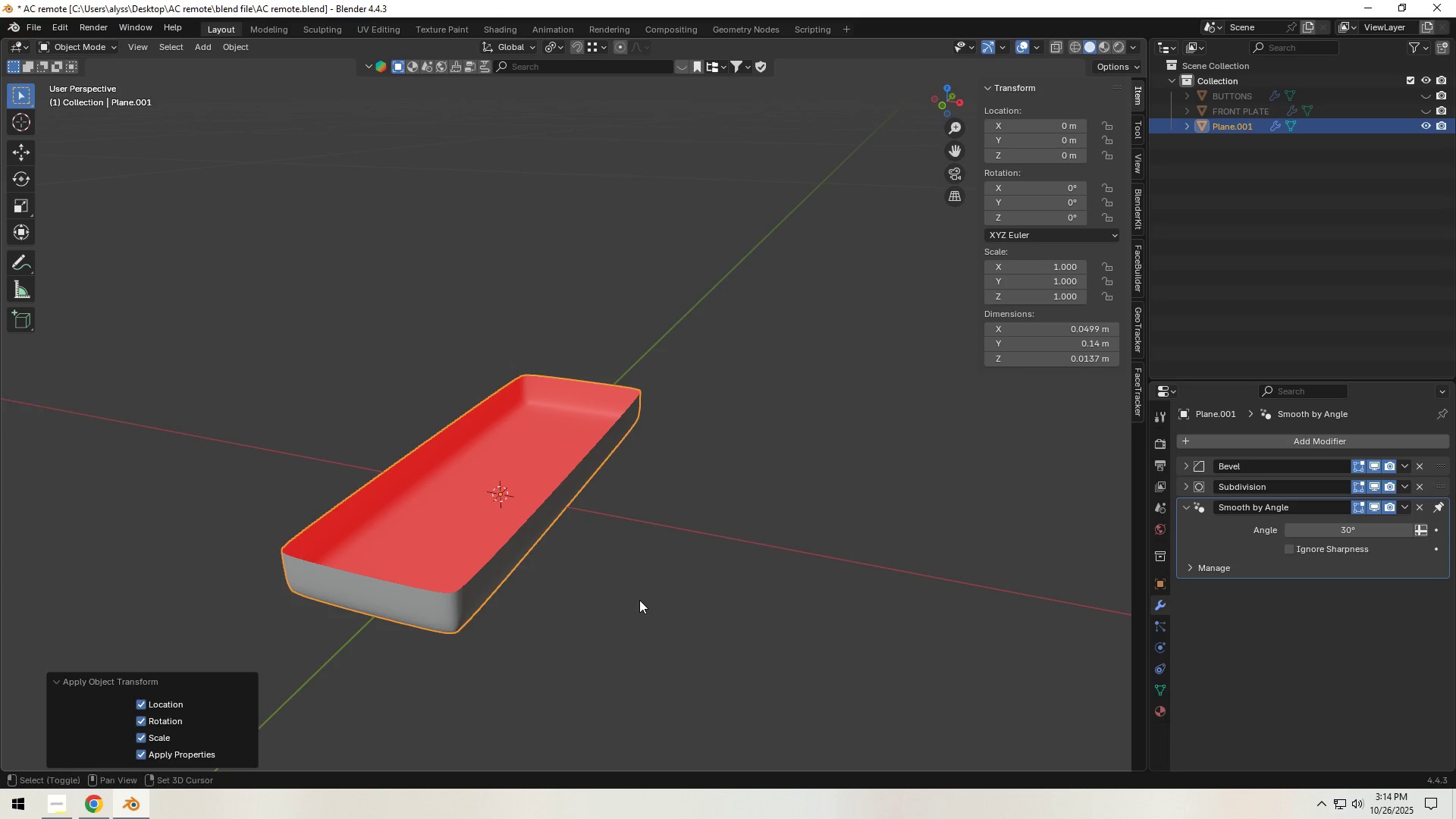 
hold_key(key=ShiftLeft, duration=0.54)
 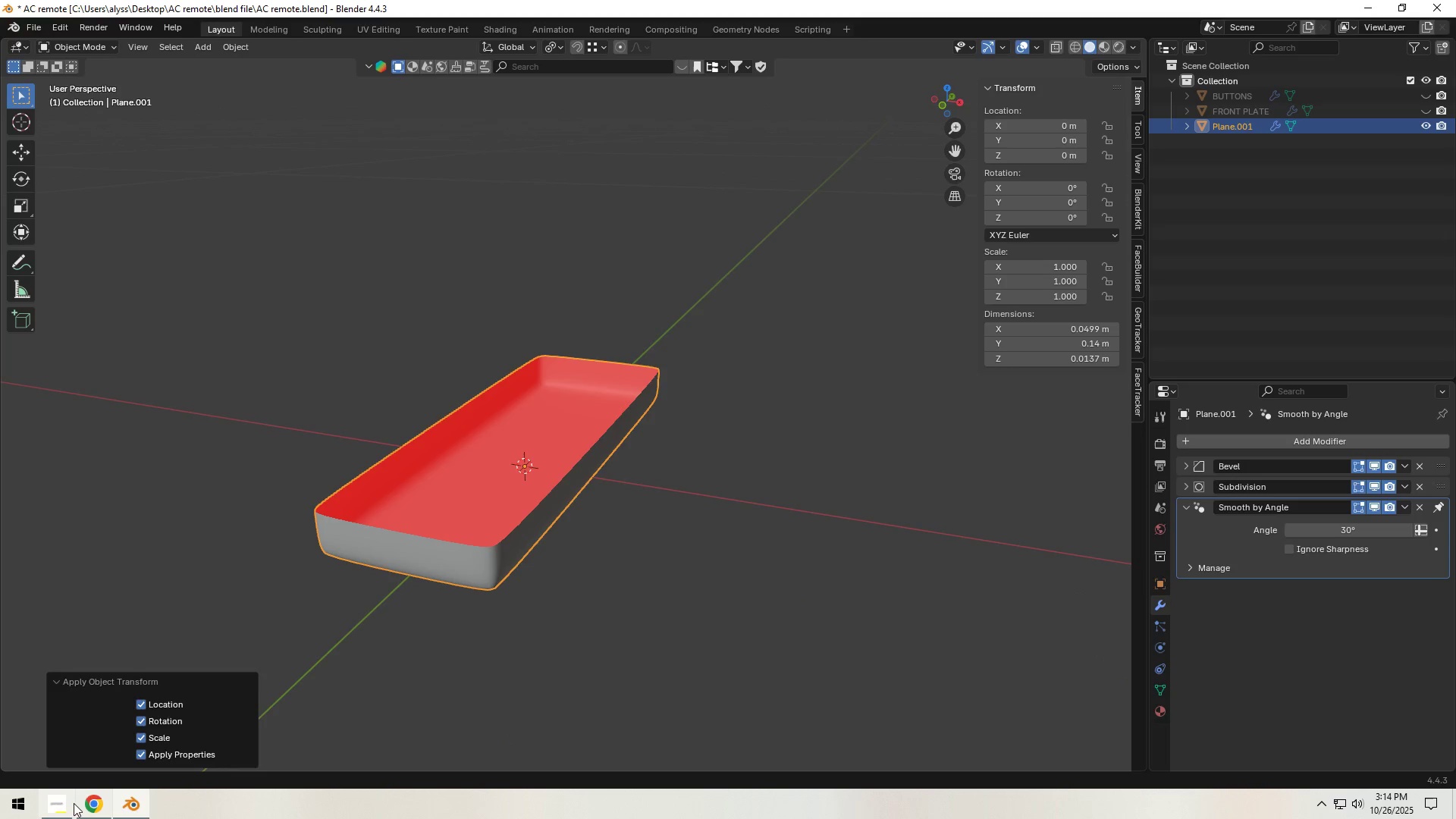 
left_click([93, 802])
 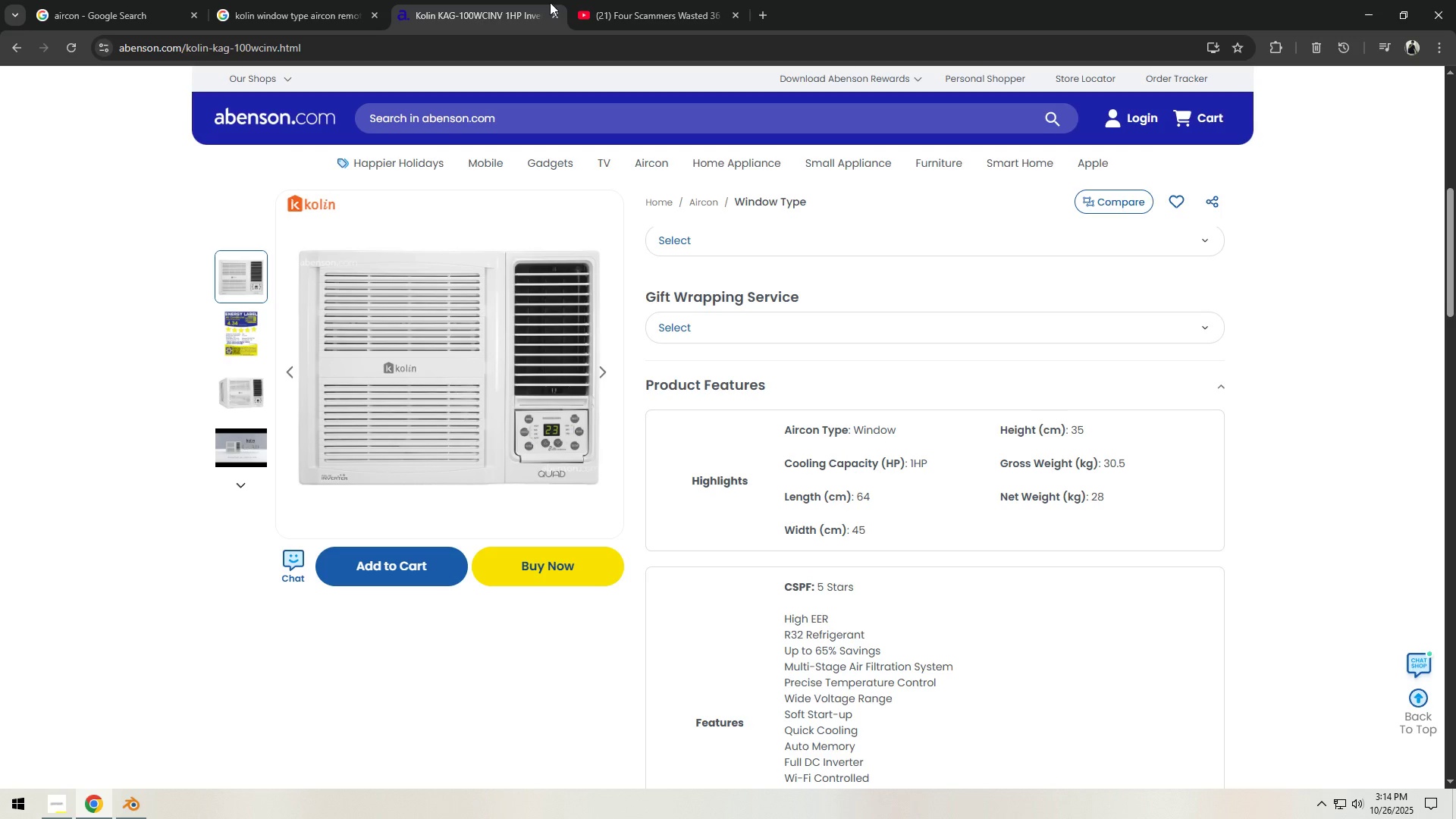 
left_click([297, 0])
 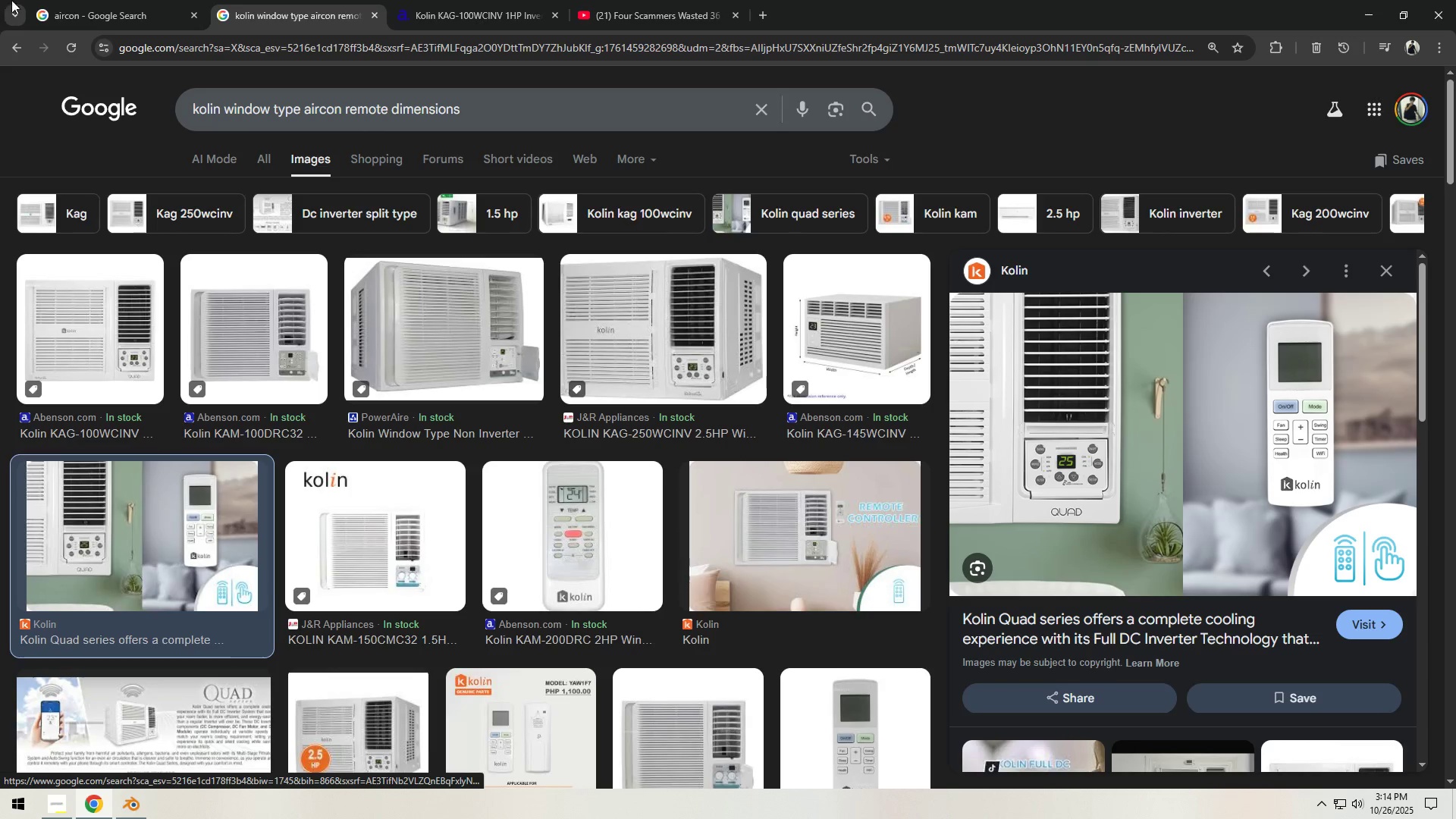 
left_click([124, 0])
 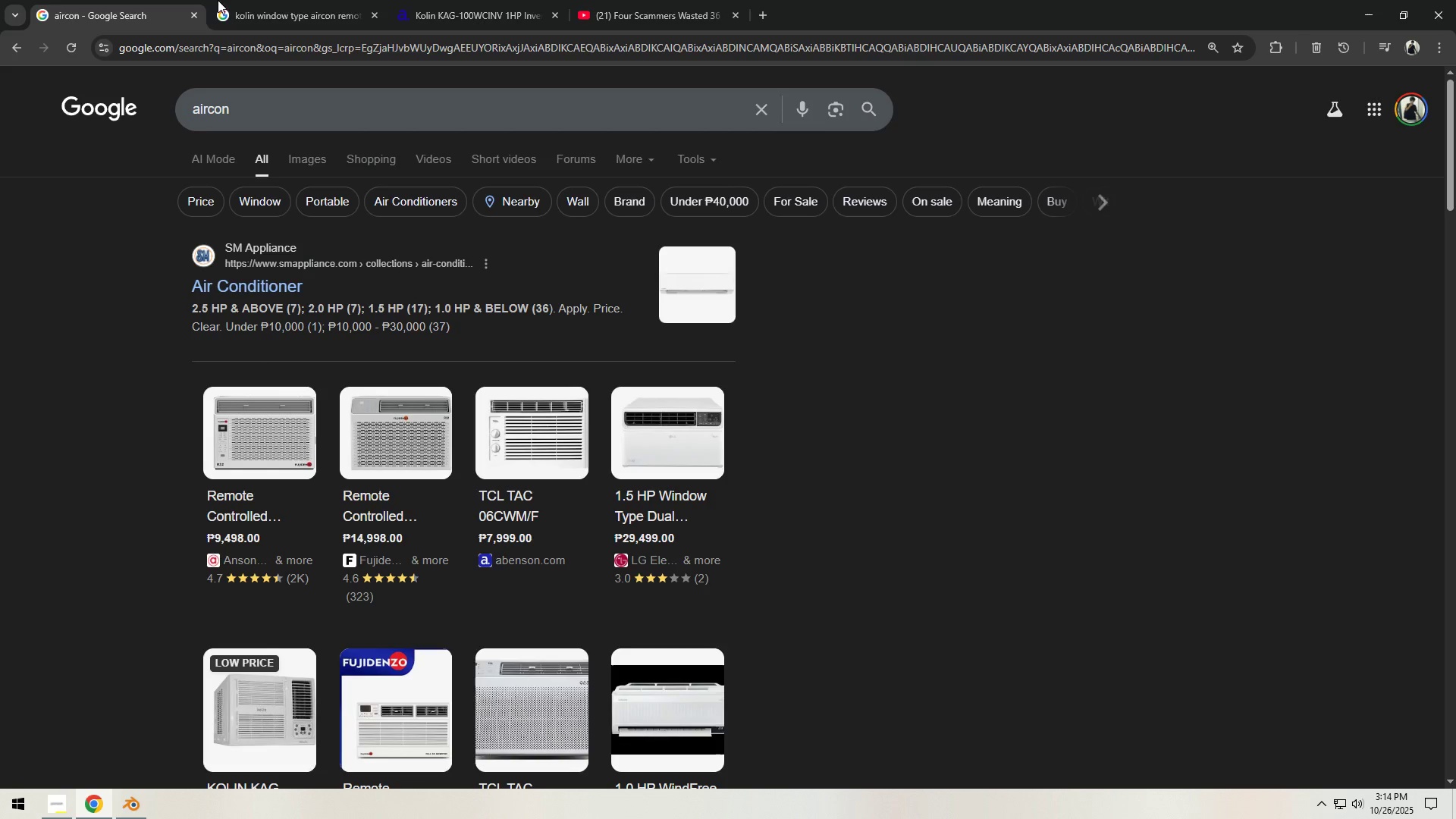 
left_click([243, 0])
 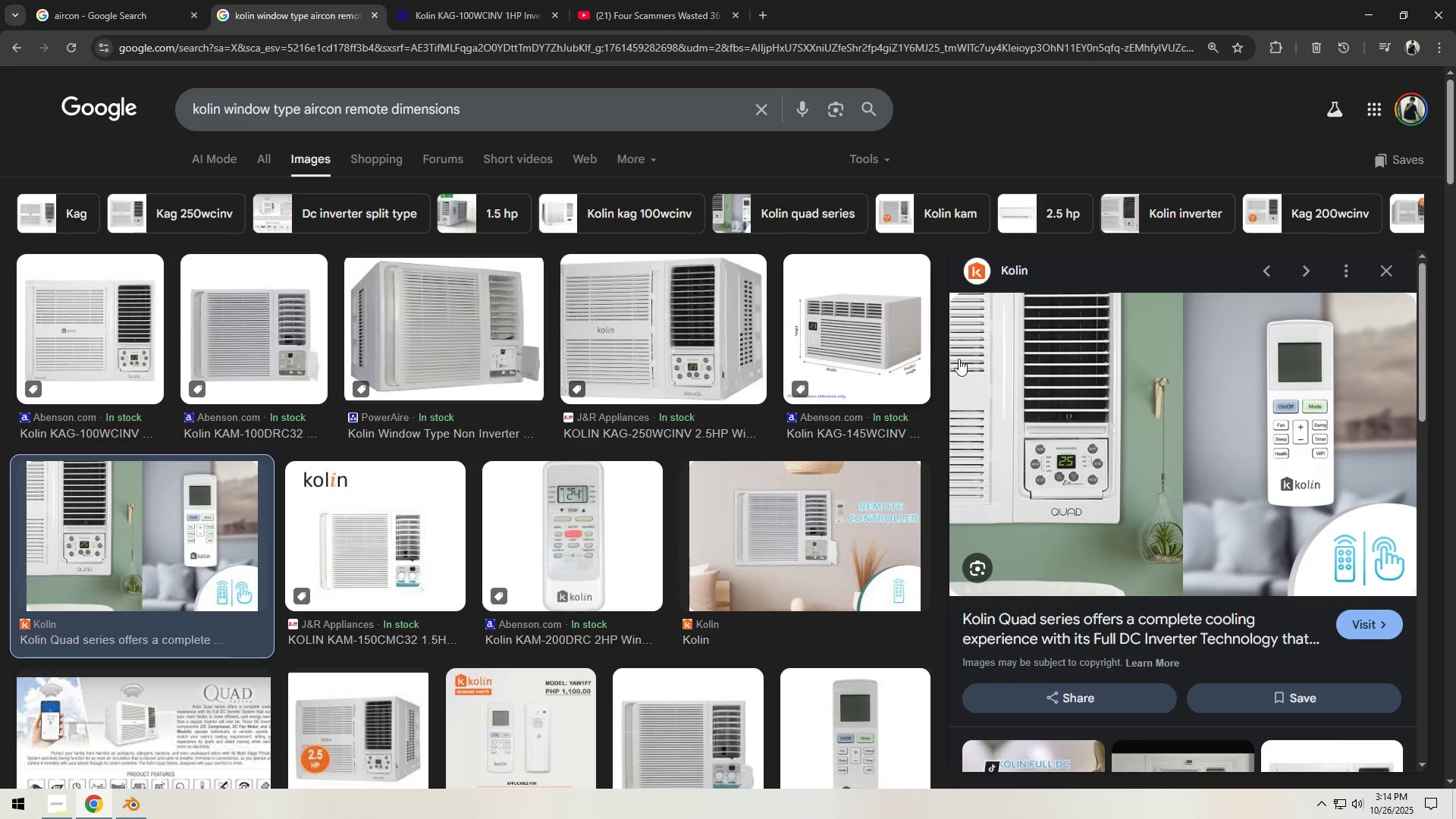 
scroll: coordinate [1068, 402], scroll_direction: down, amount: 4.0
 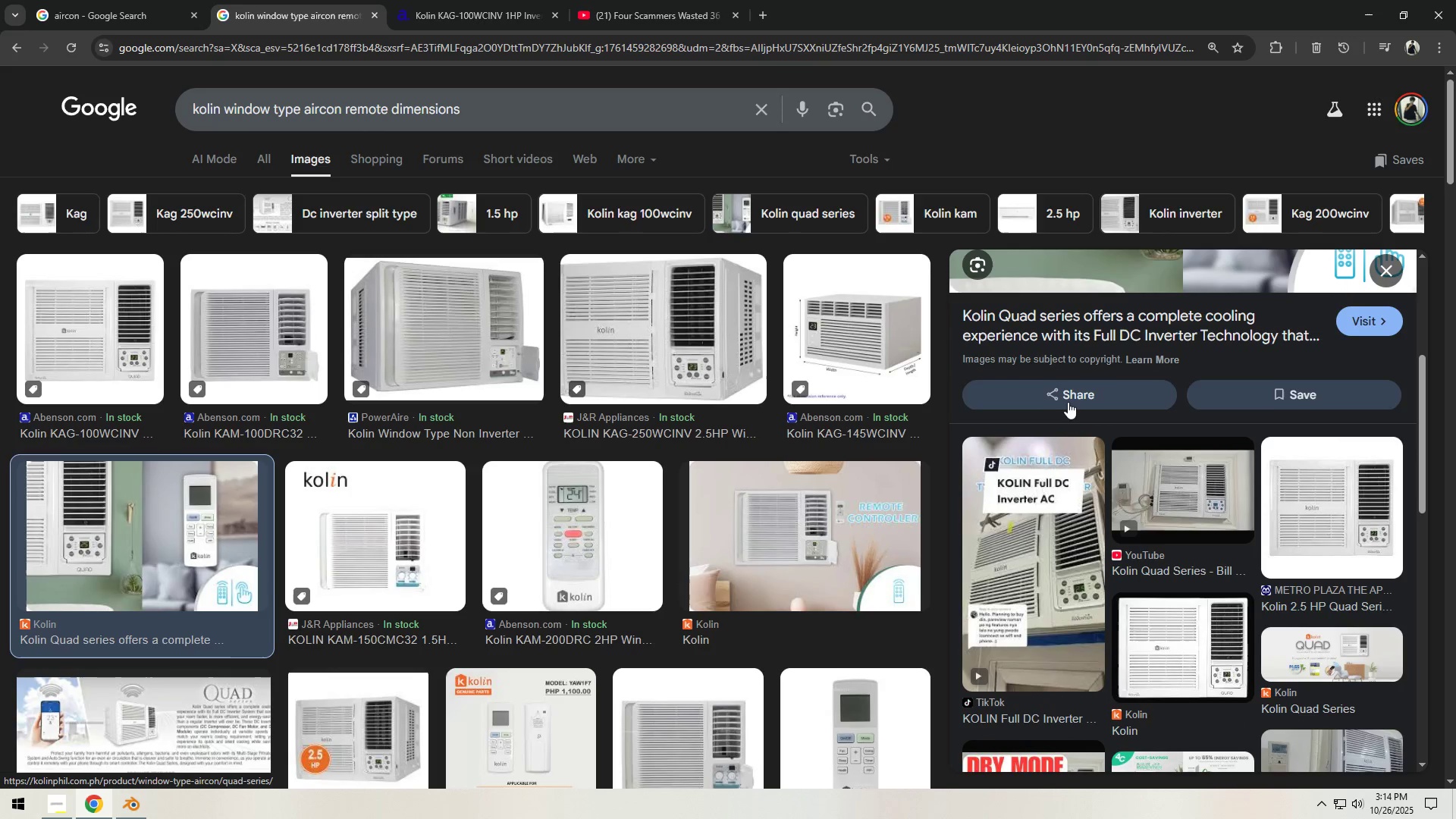 
scroll: coordinate [1068, 402], scroll_direction: up, amount: 6.0
 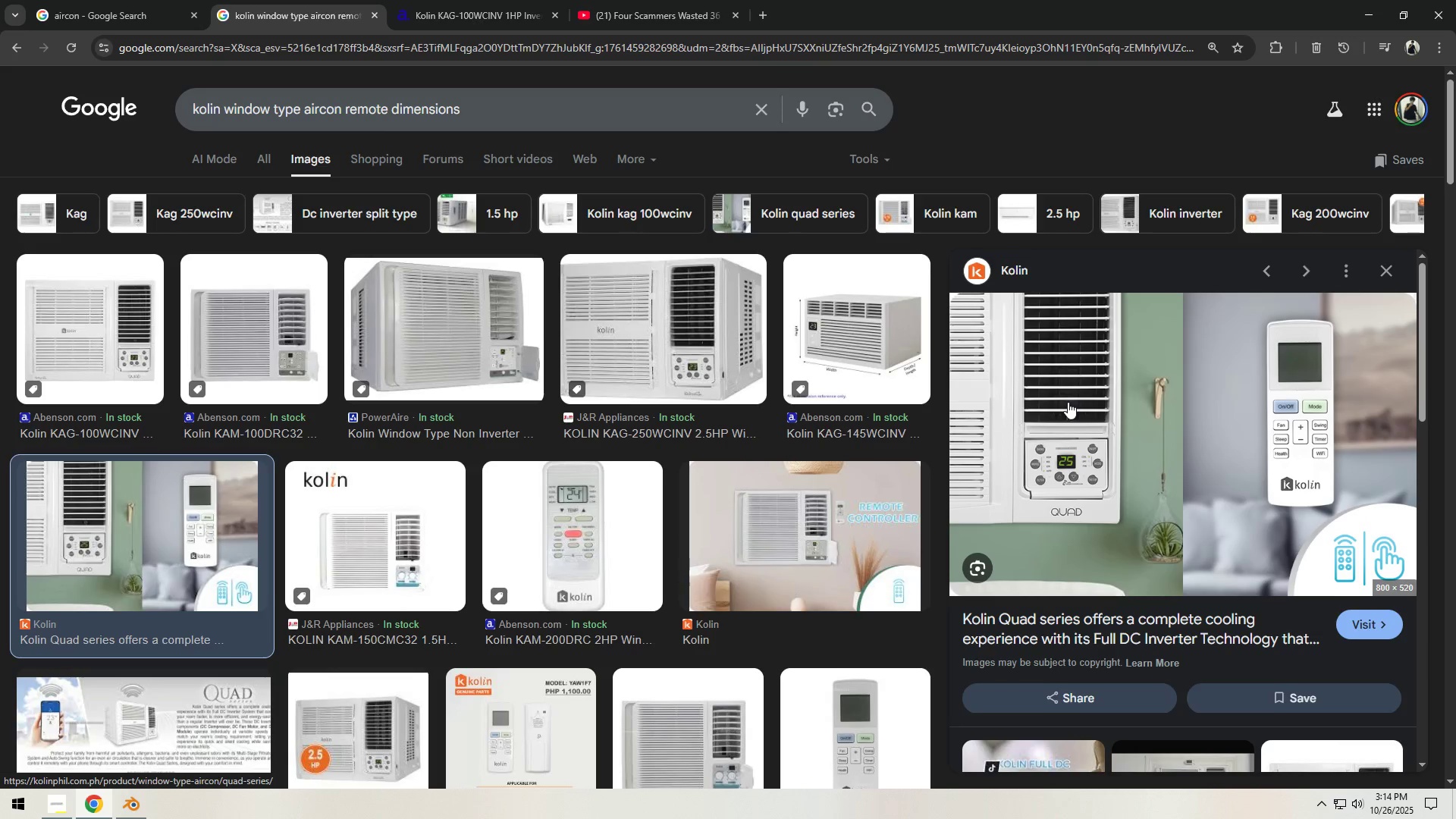 
scroll: coordinate [1068, 402], scroll_direction: down, amount: 3.0
 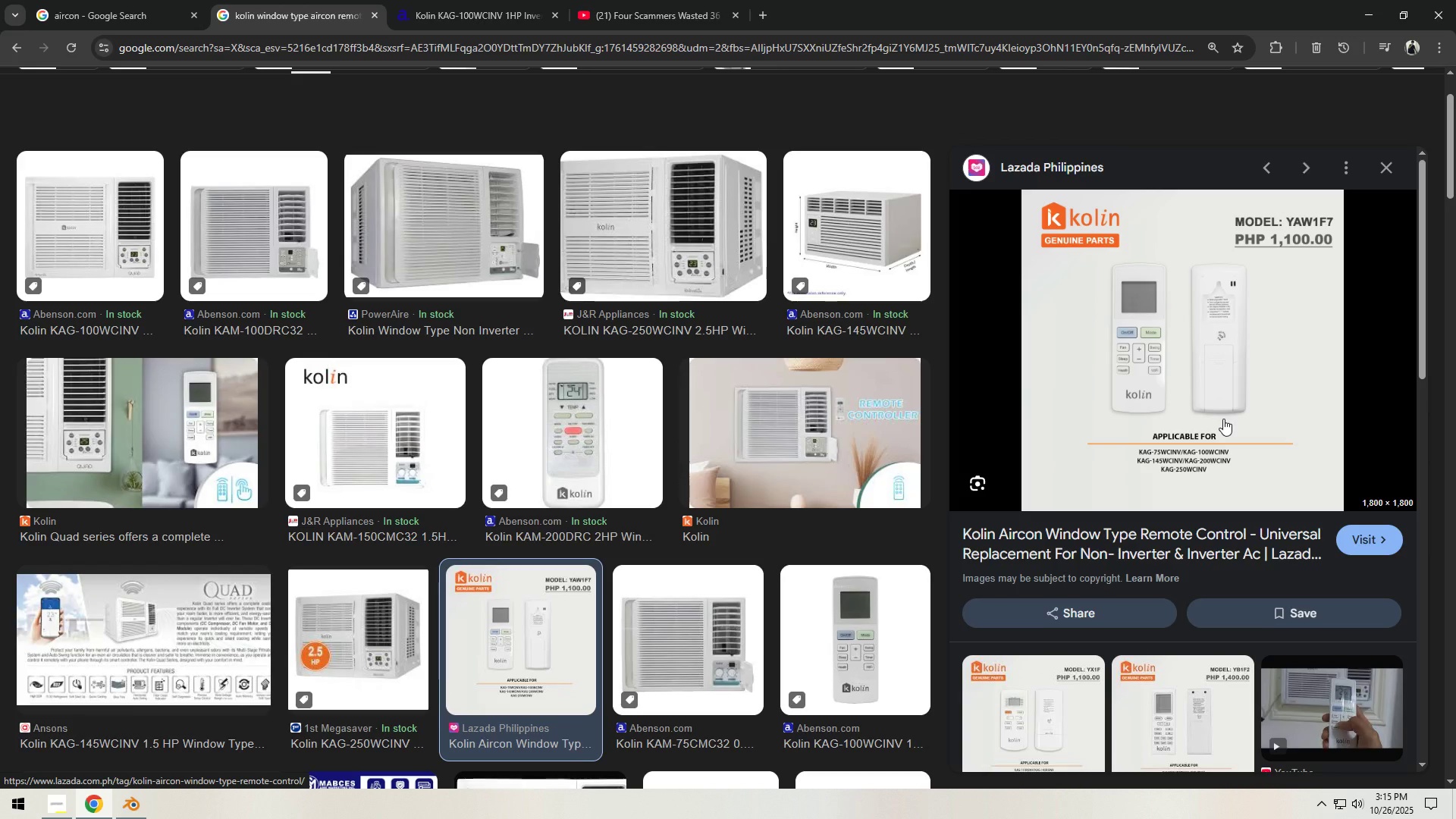 
wait(21.7)
 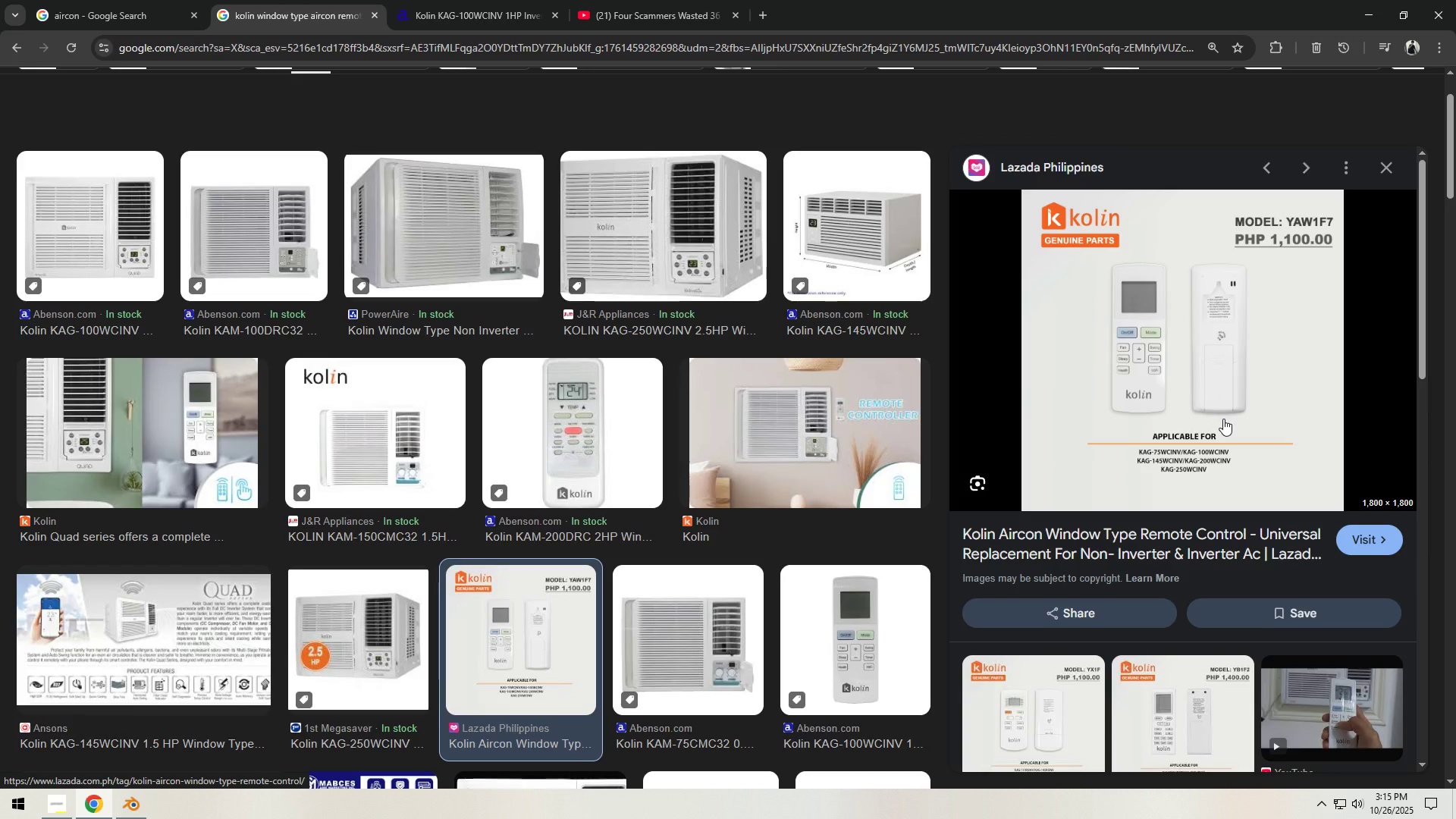 
mouse_move([162, 810])
 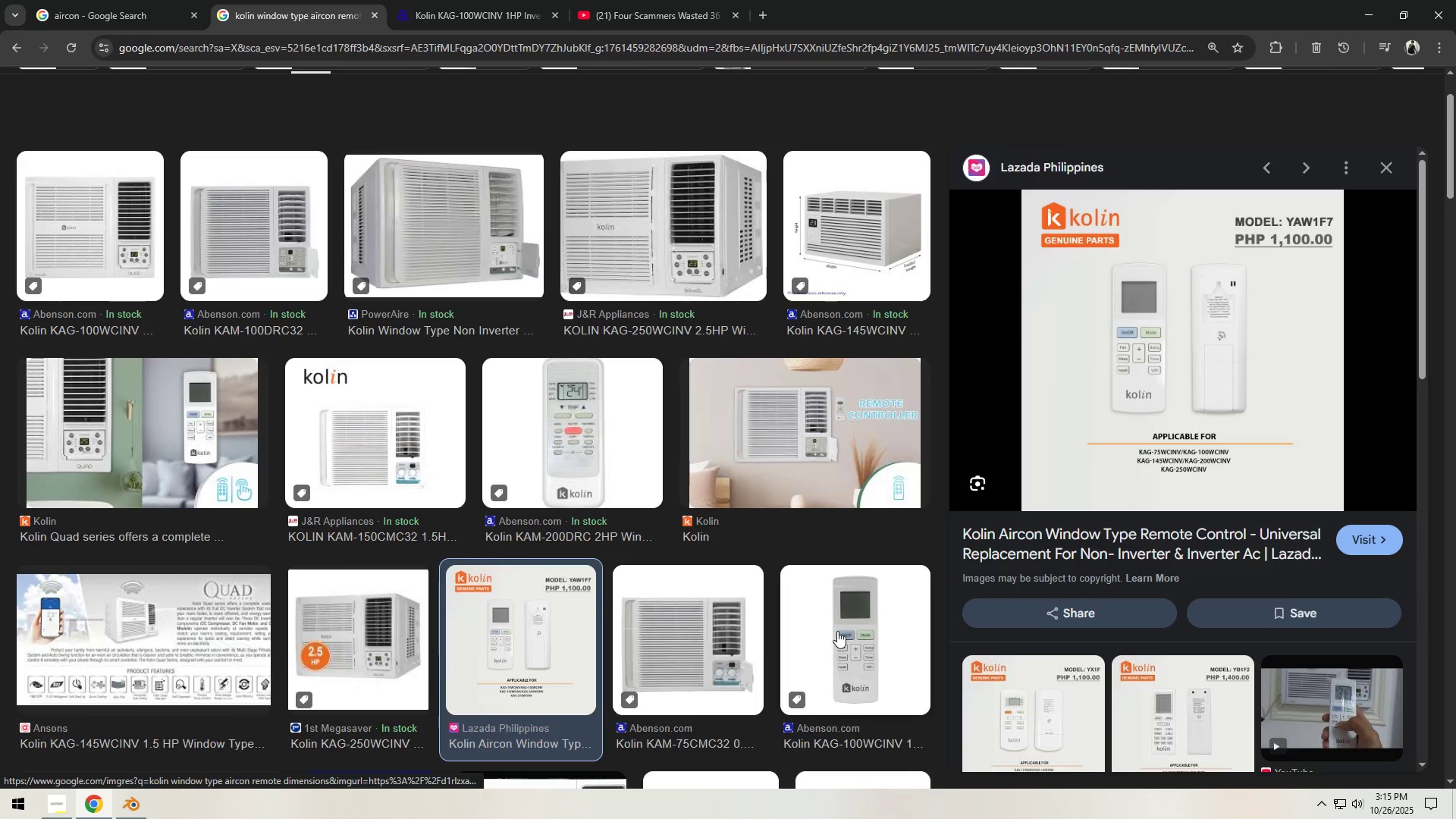 
wait(5.64)
 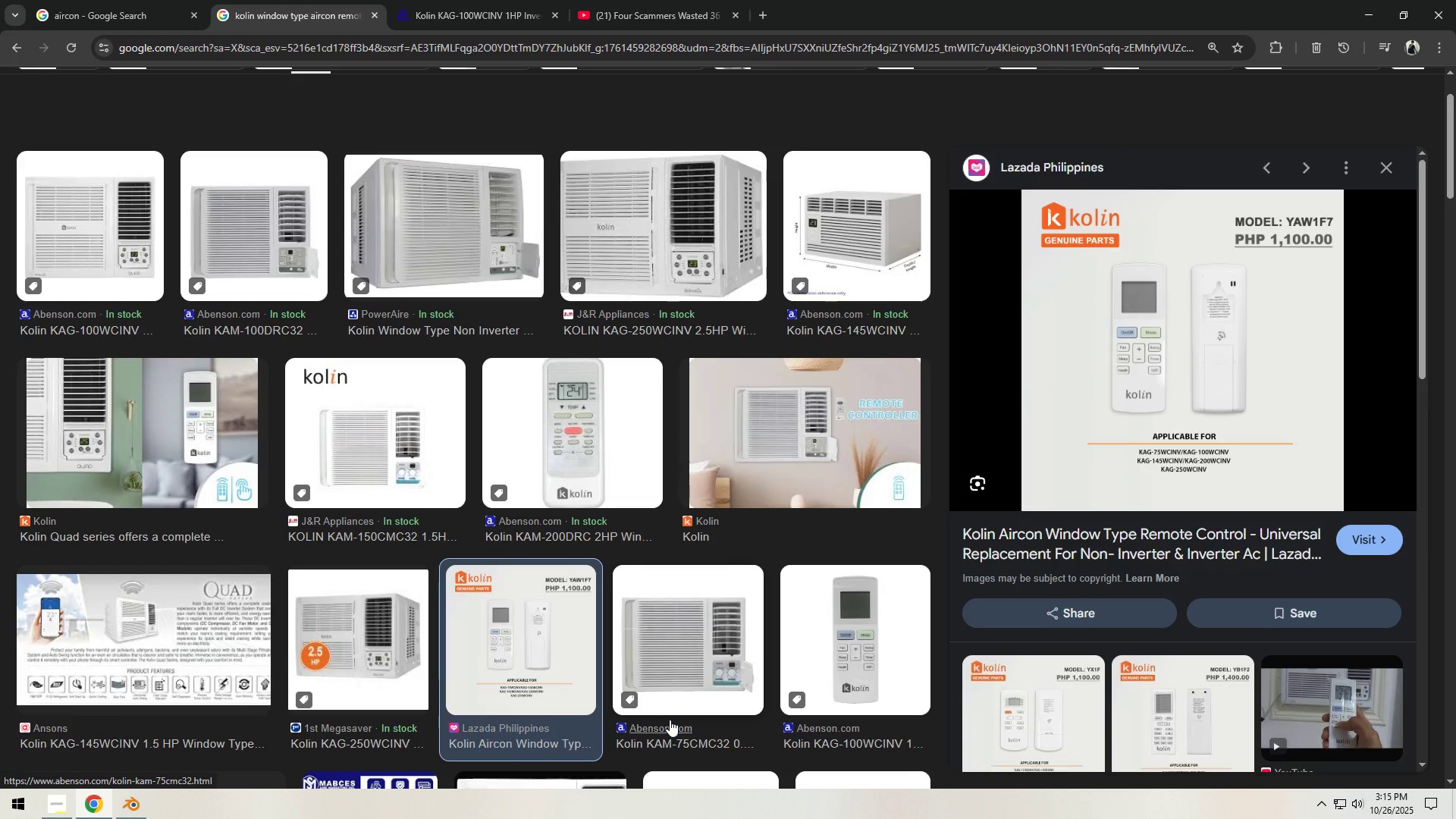 
left_click([140, 808])
 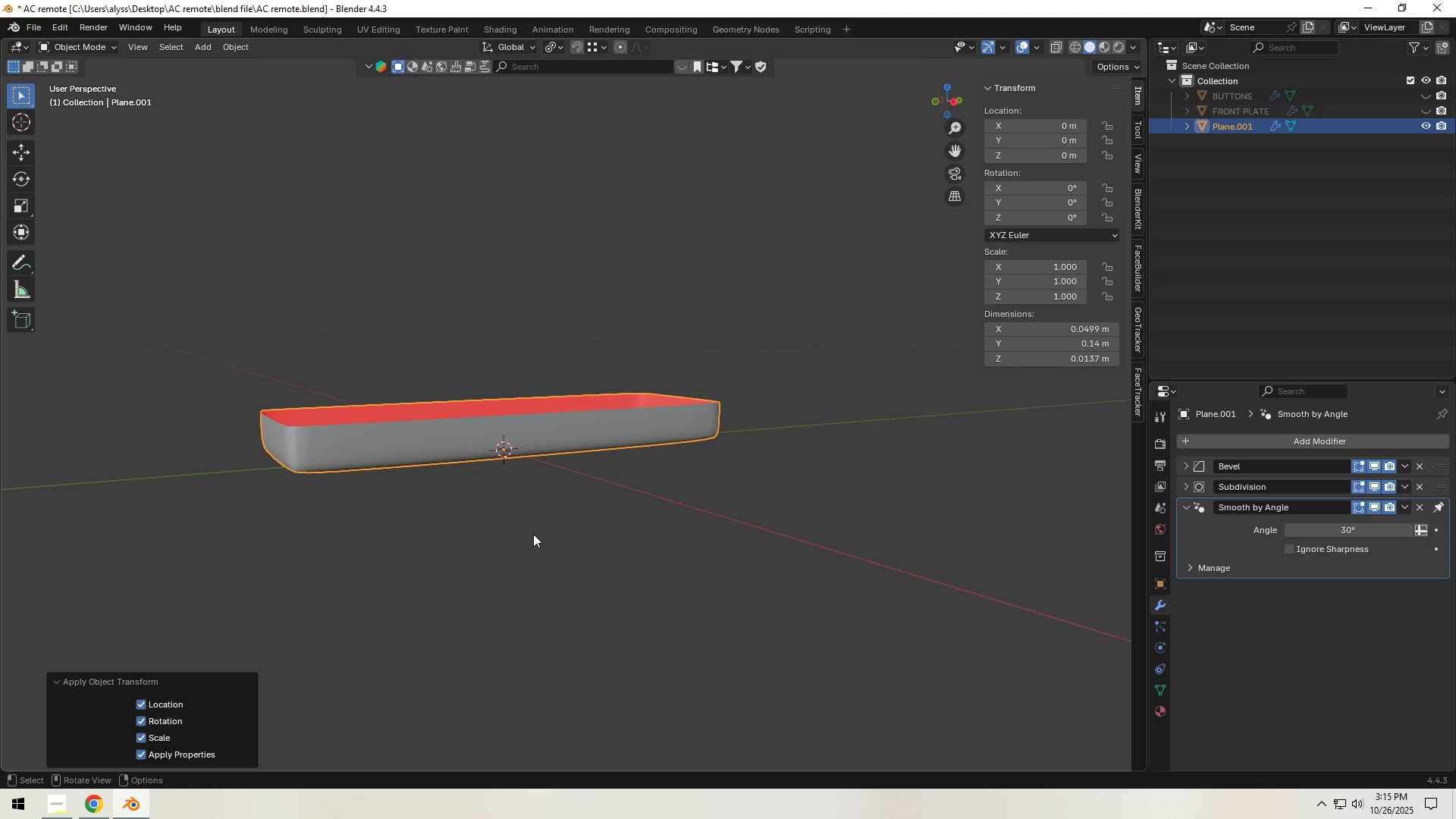 
wait(6.31)
 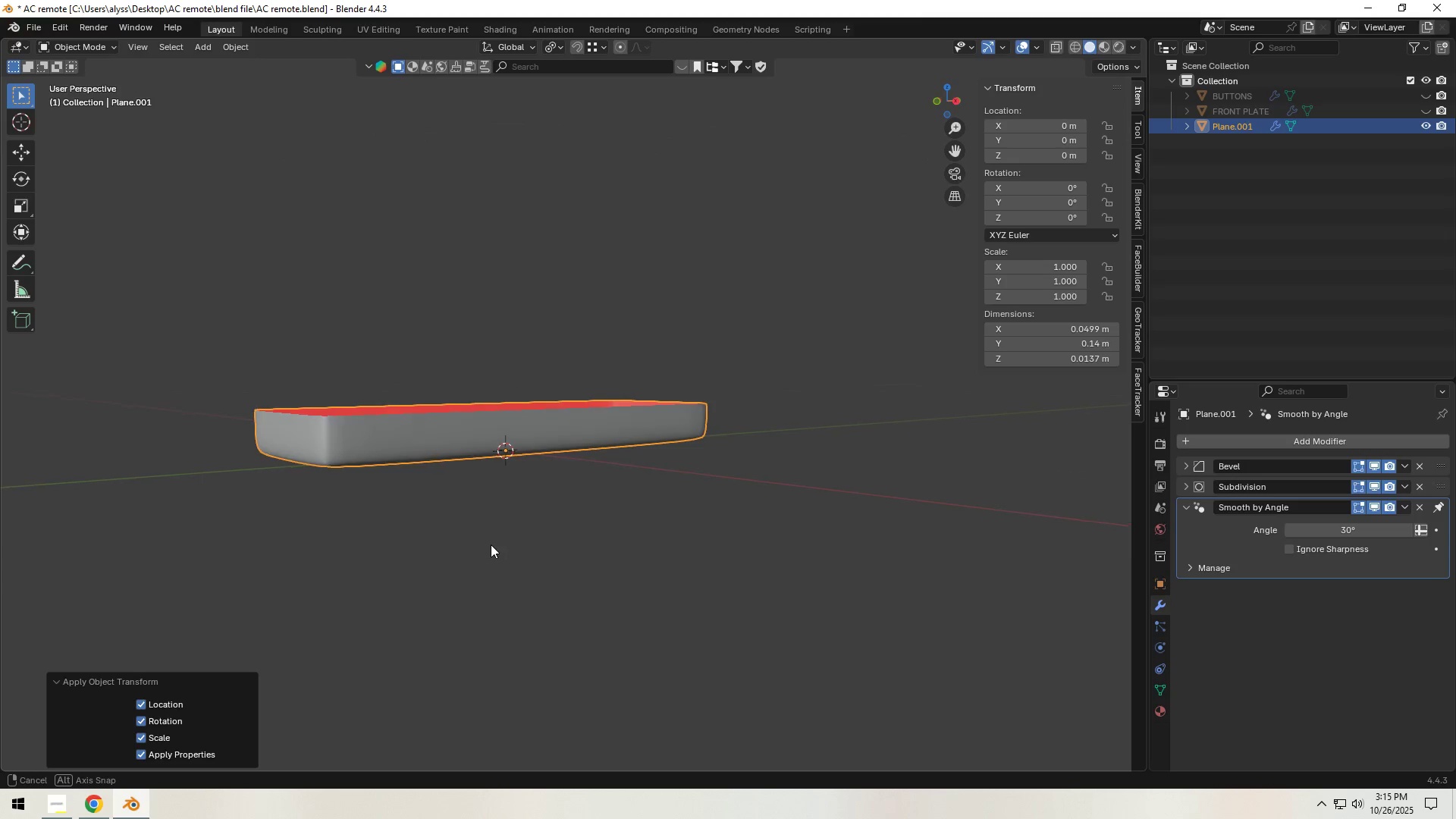 
key(Control+R)
 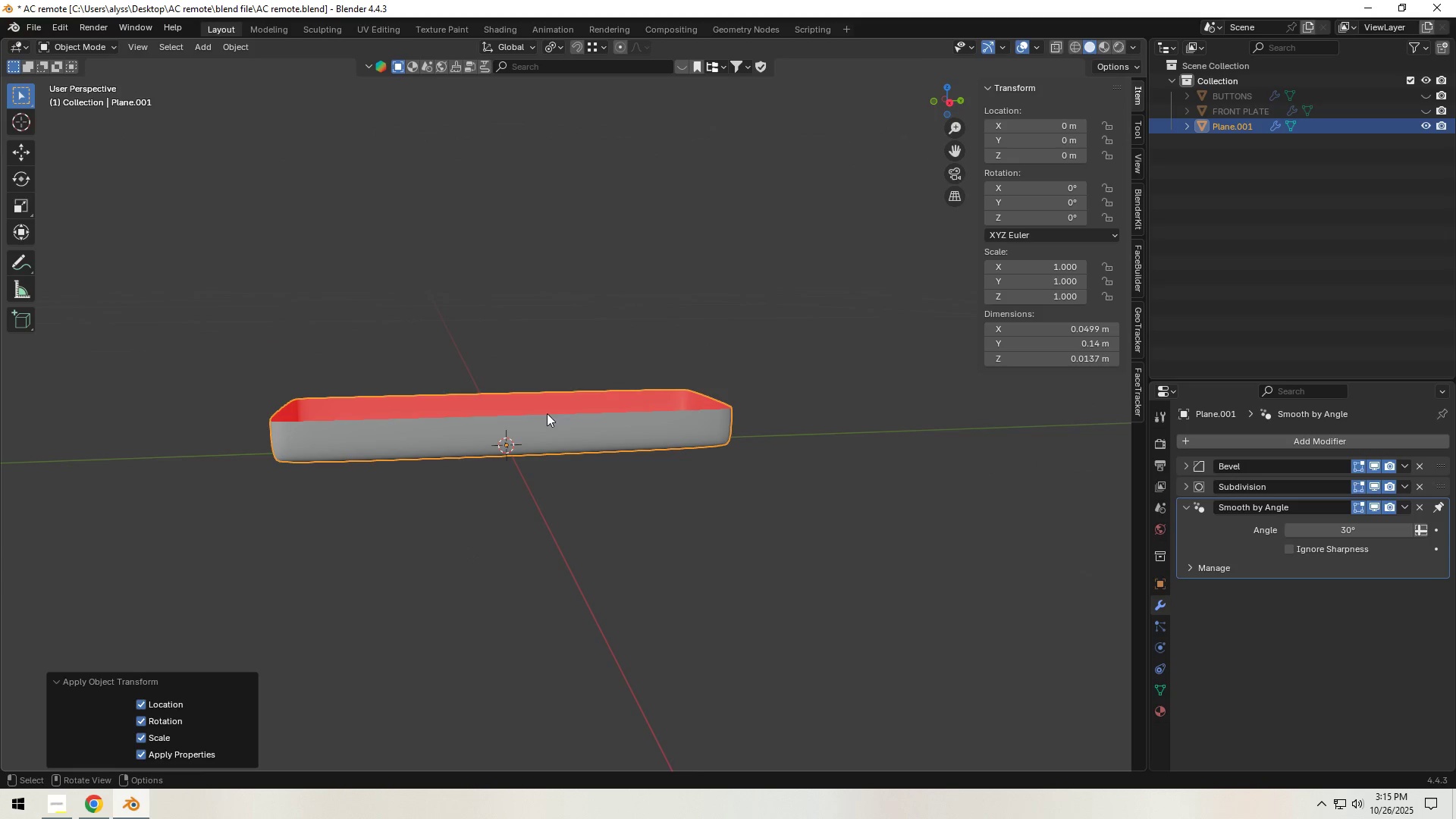 
key(Tab)
 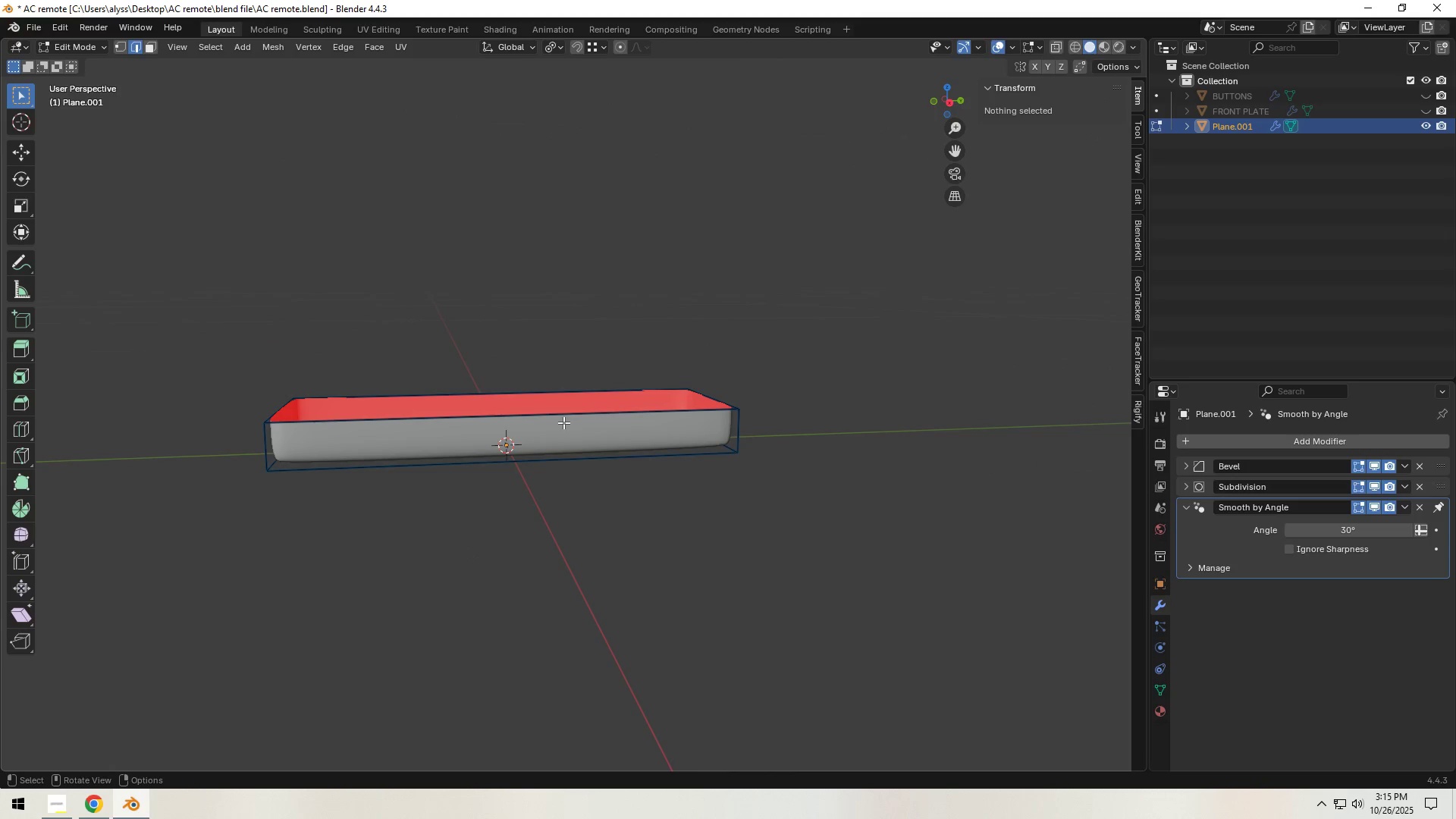 
key(Control+ControlLeft)
 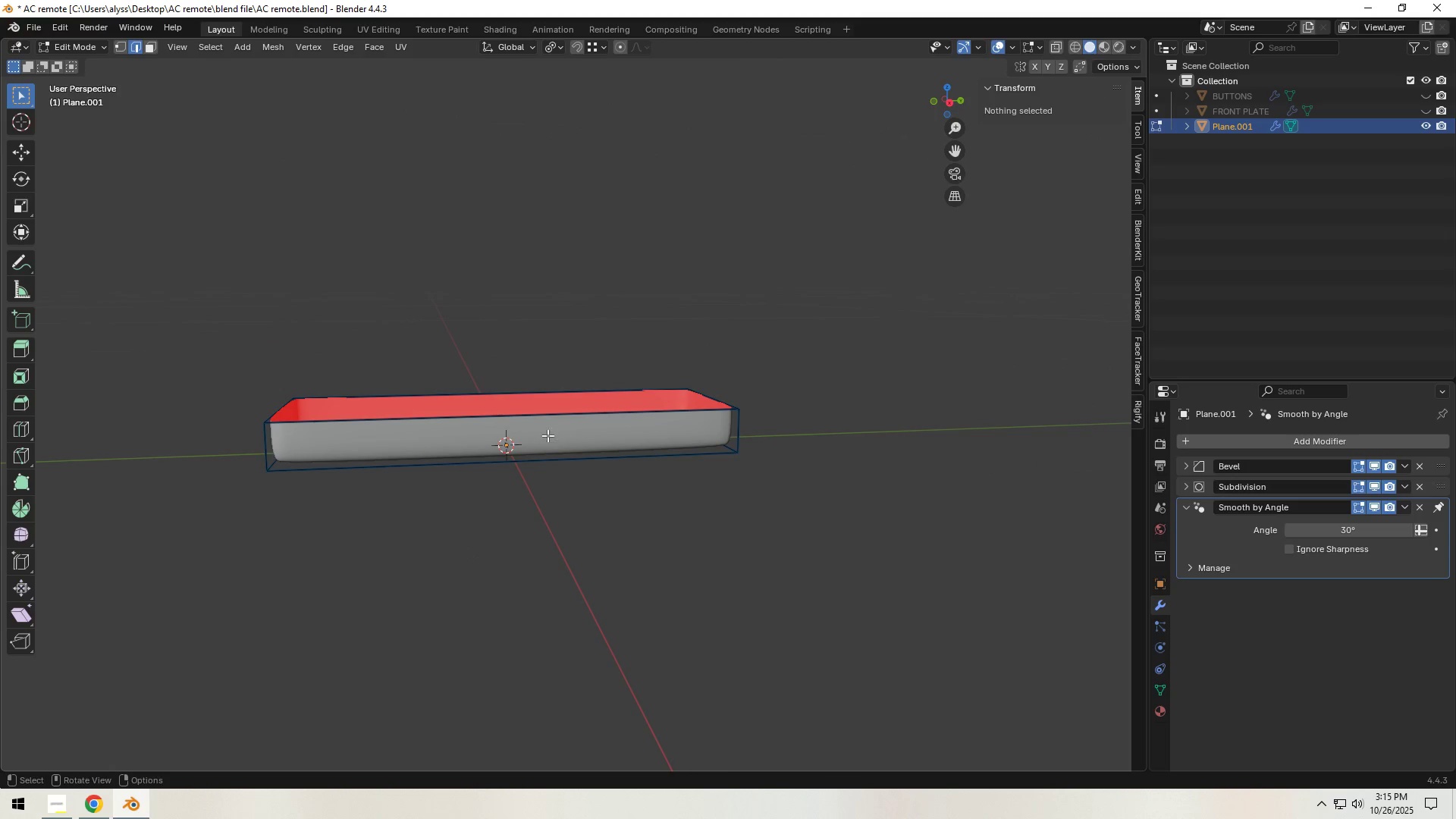 
key(Control+R)
 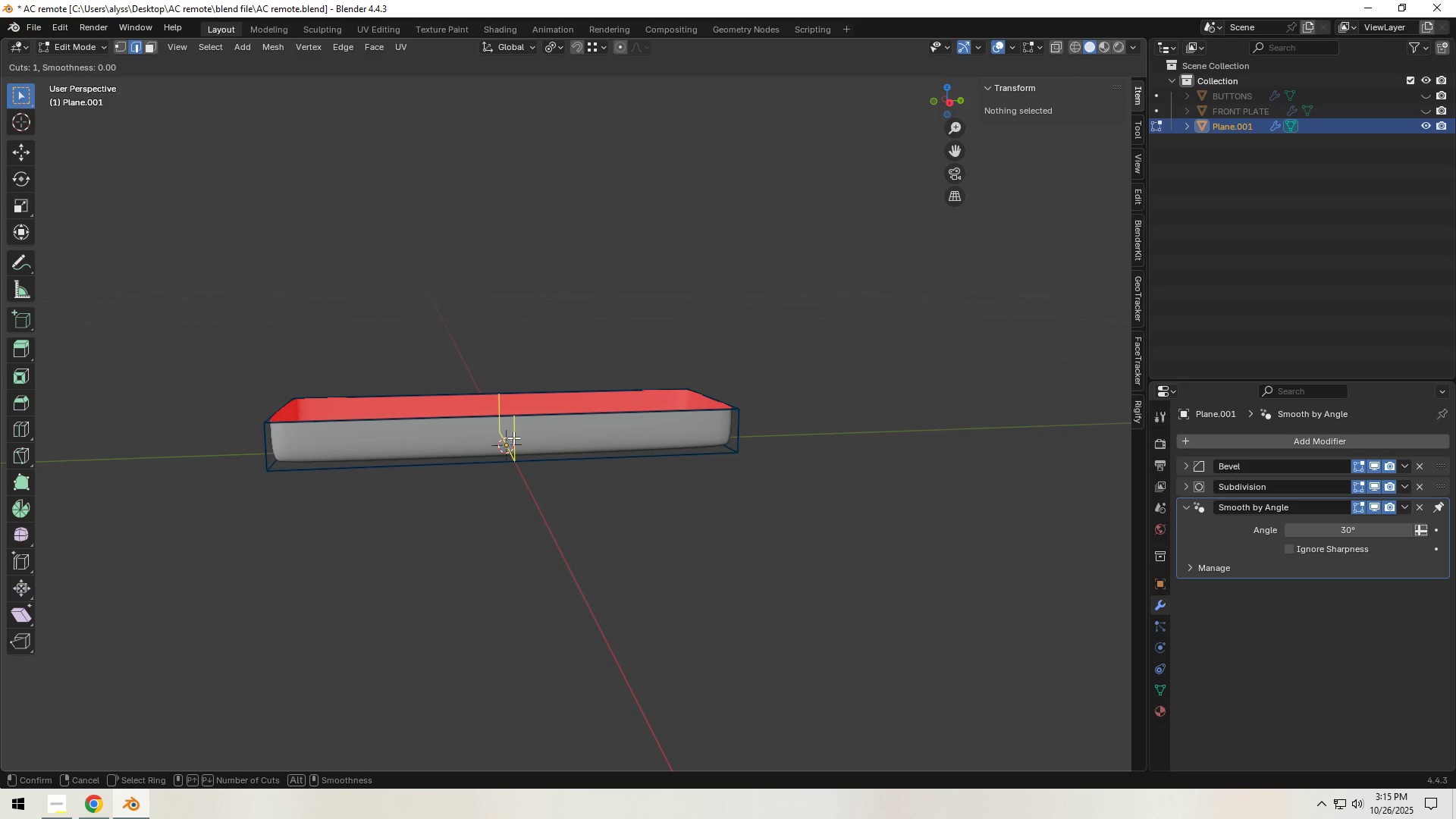 
left_click([513, 438])
 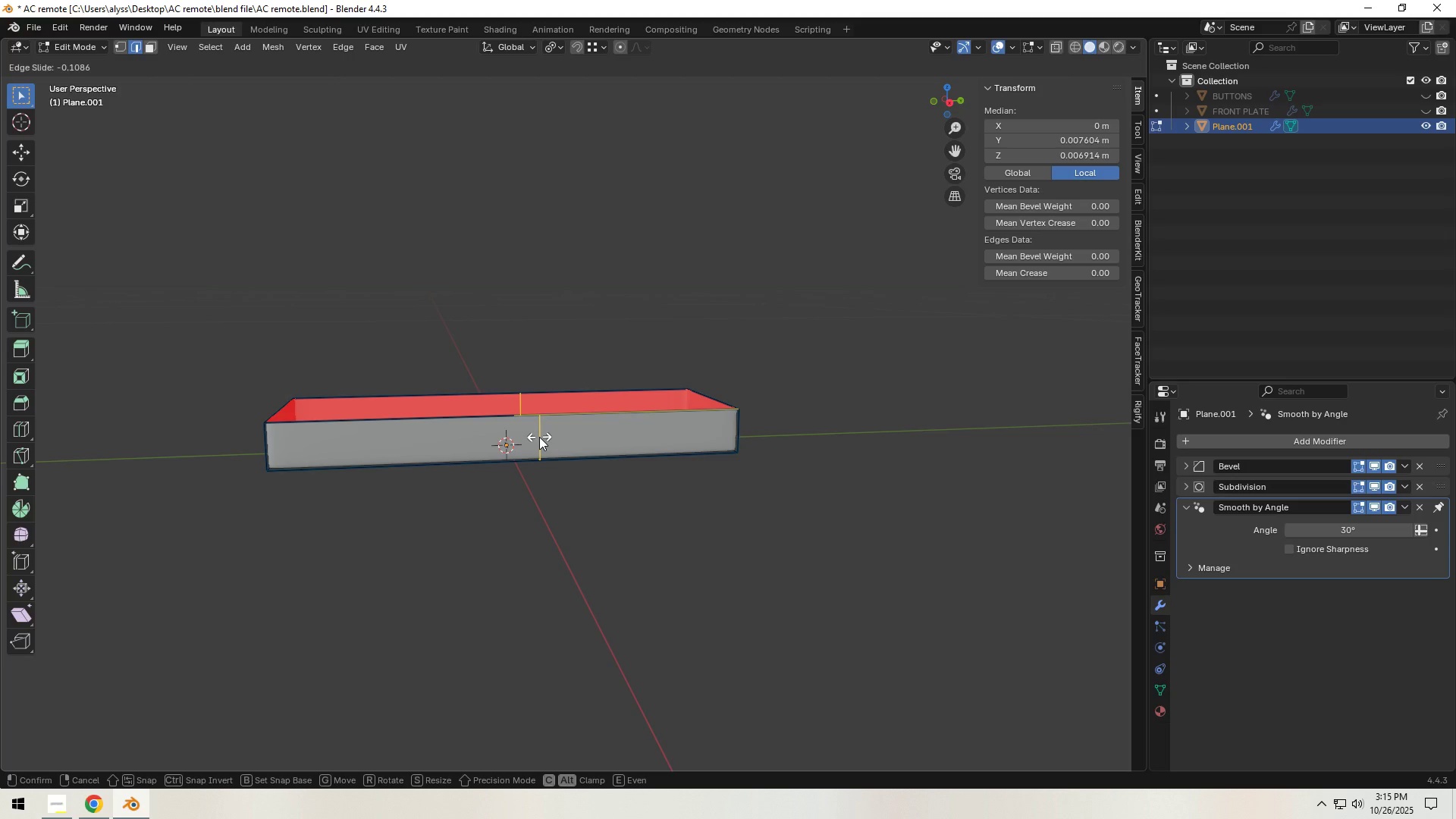 
left_click([539, 437])
 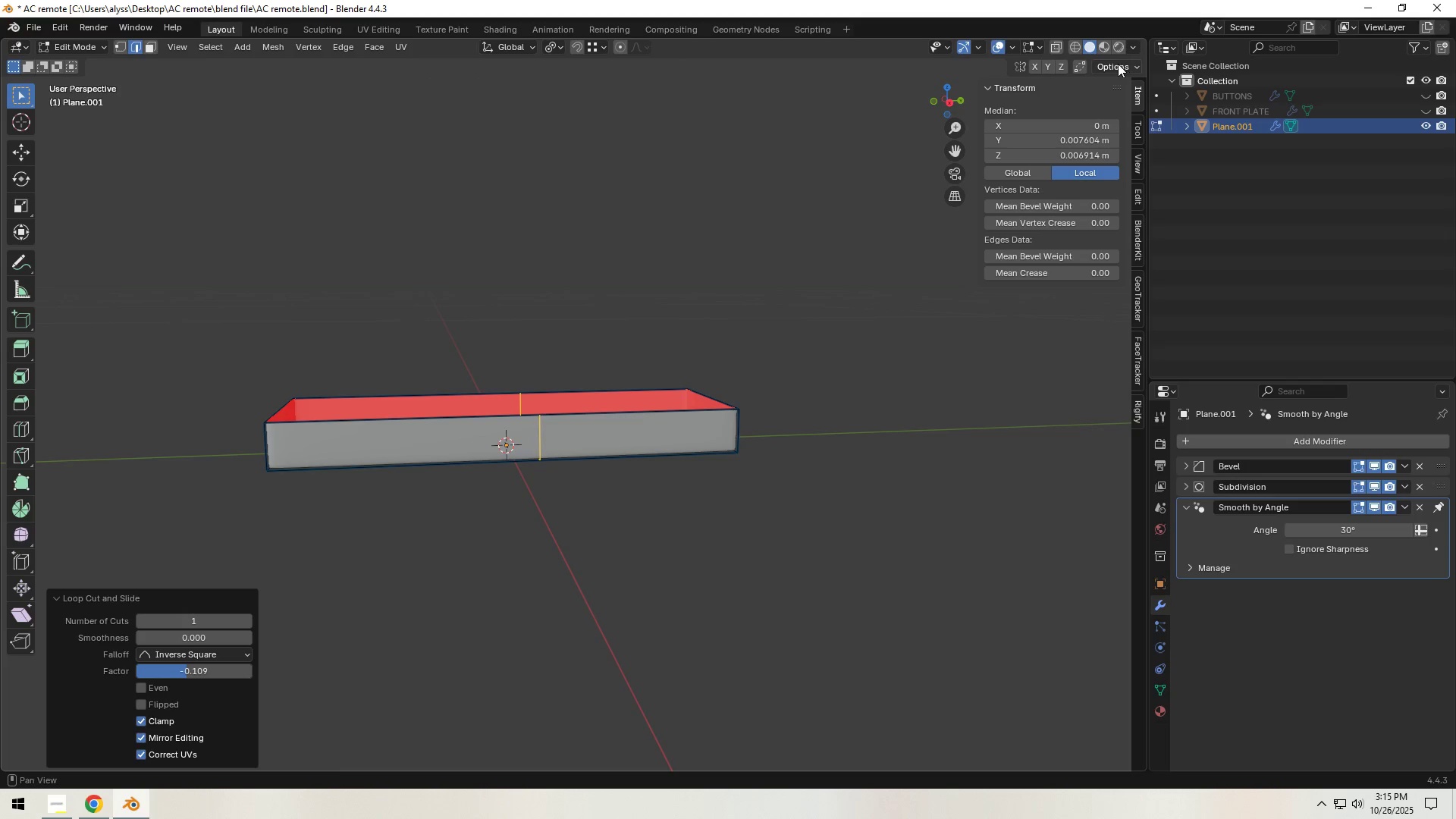 
wait(6.42)
 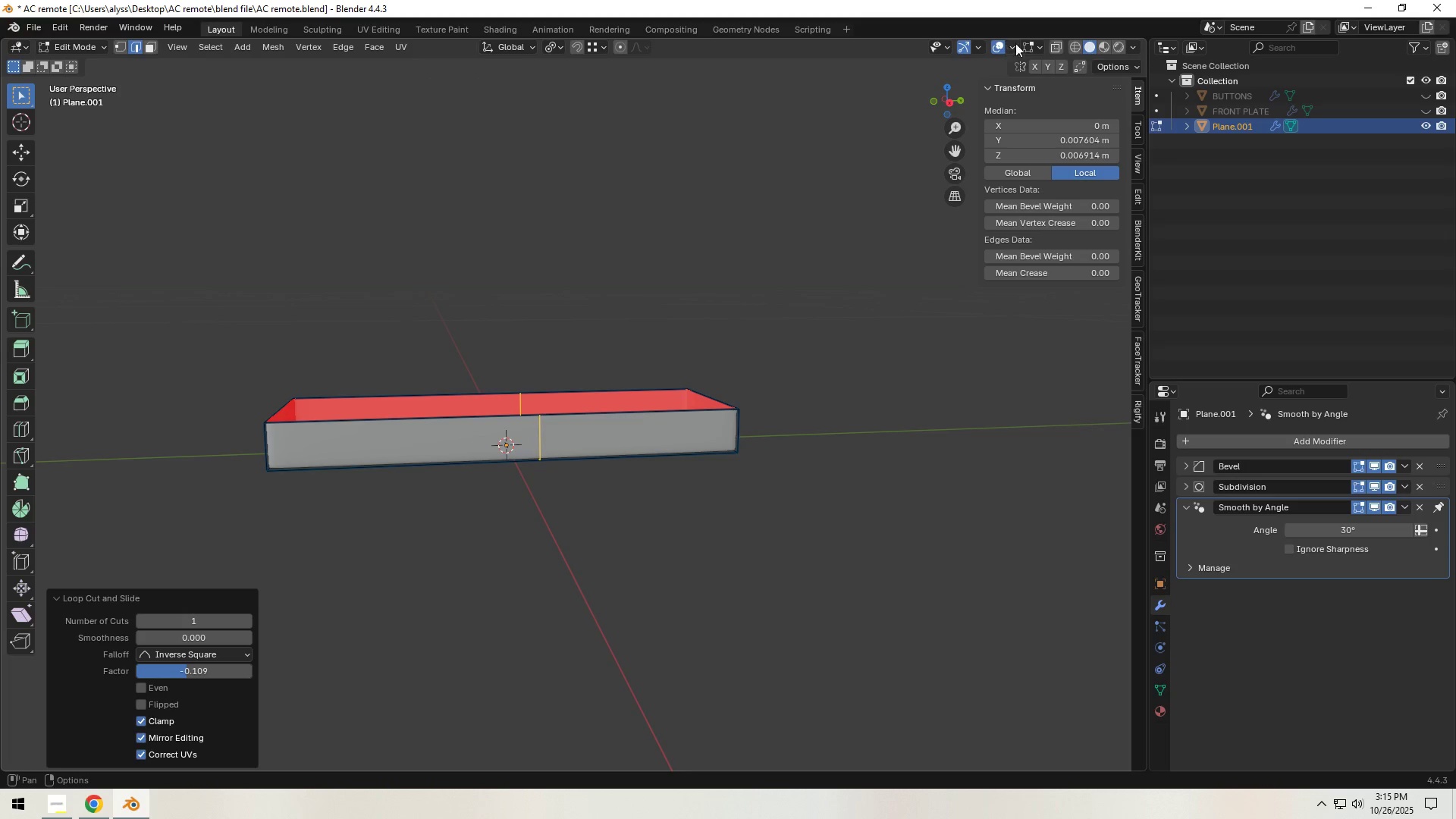 
left_click([1009, 46])
 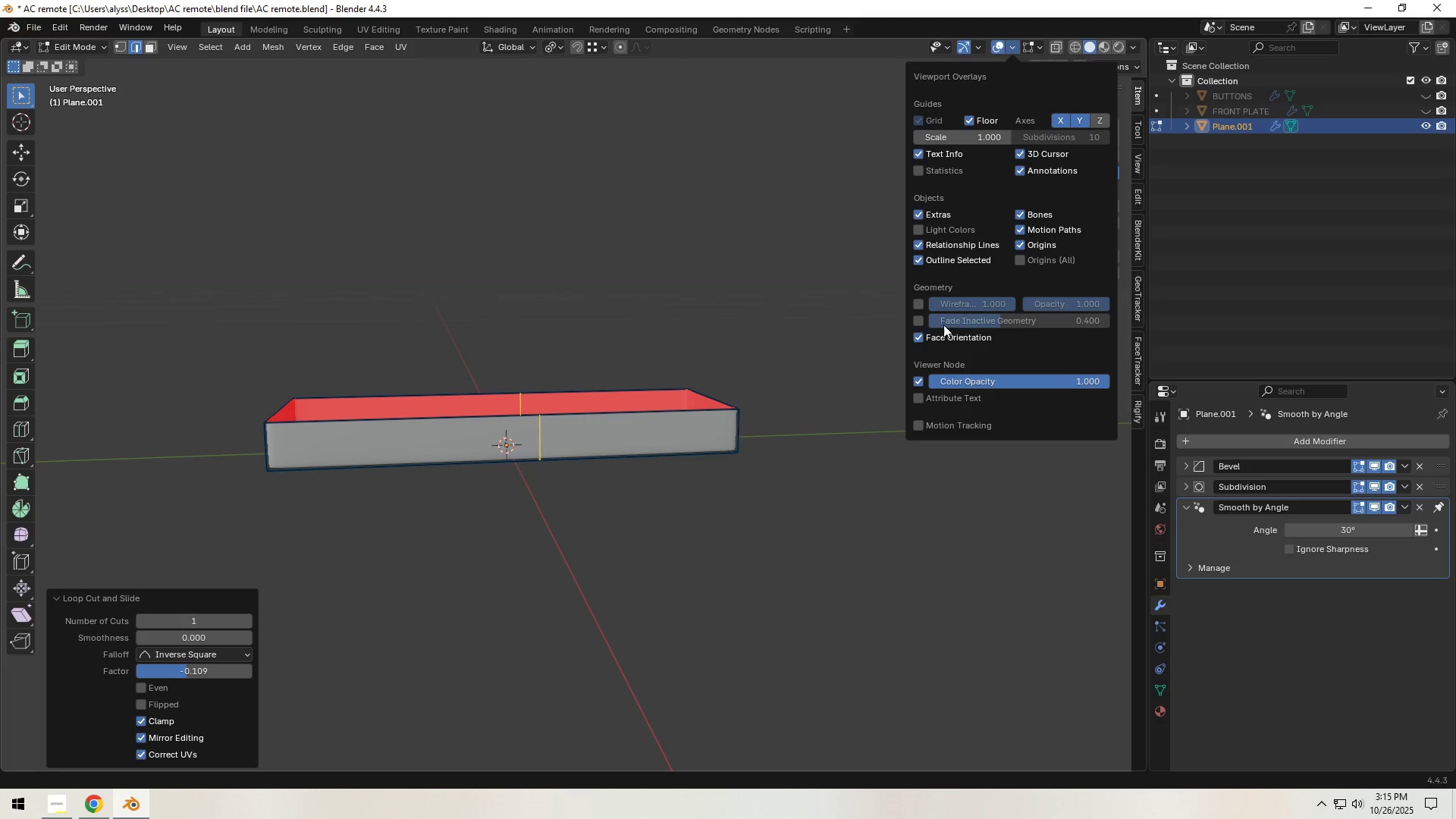 
left_click([915, 339])
 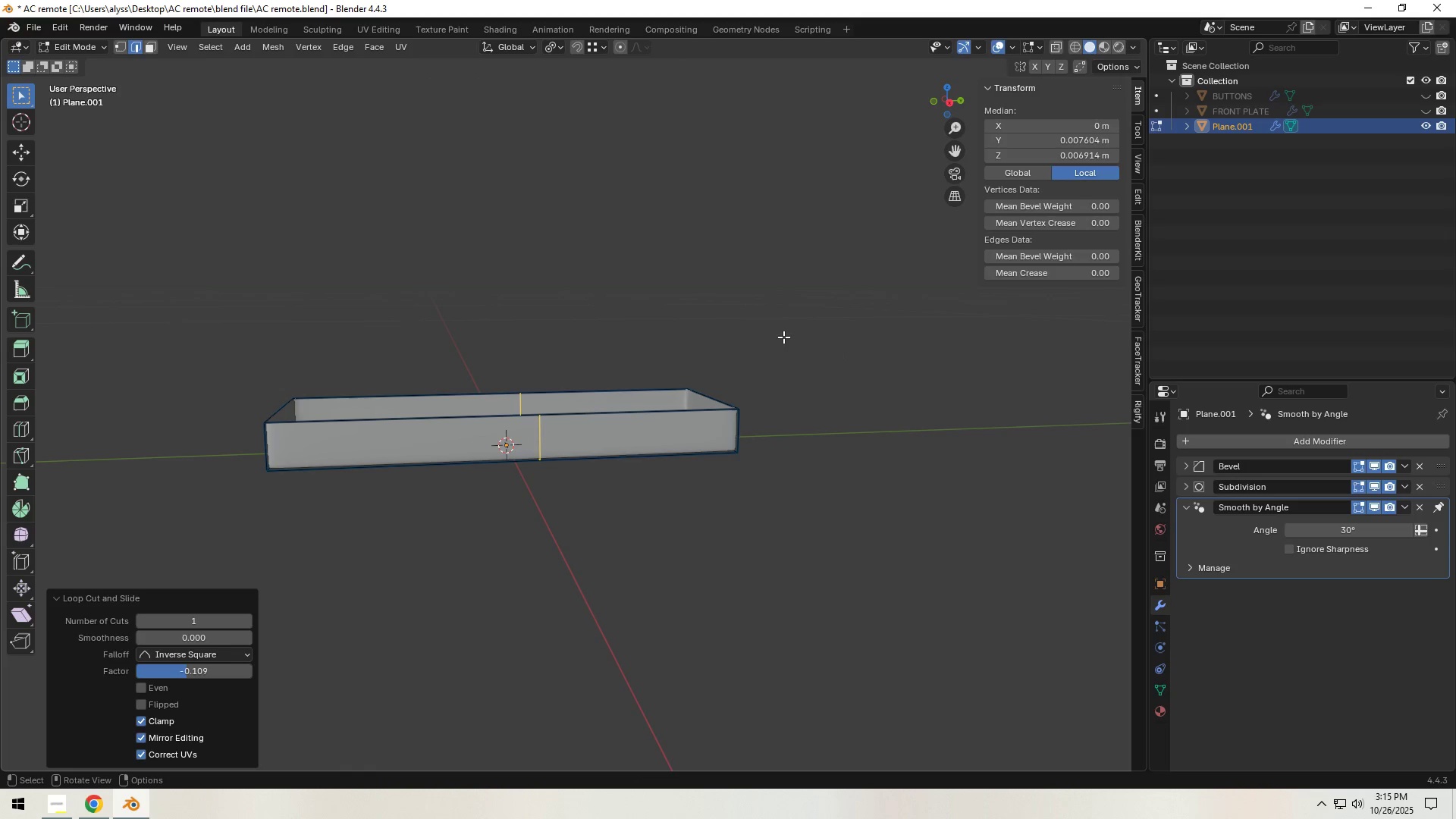 
left_click([748, 307])
 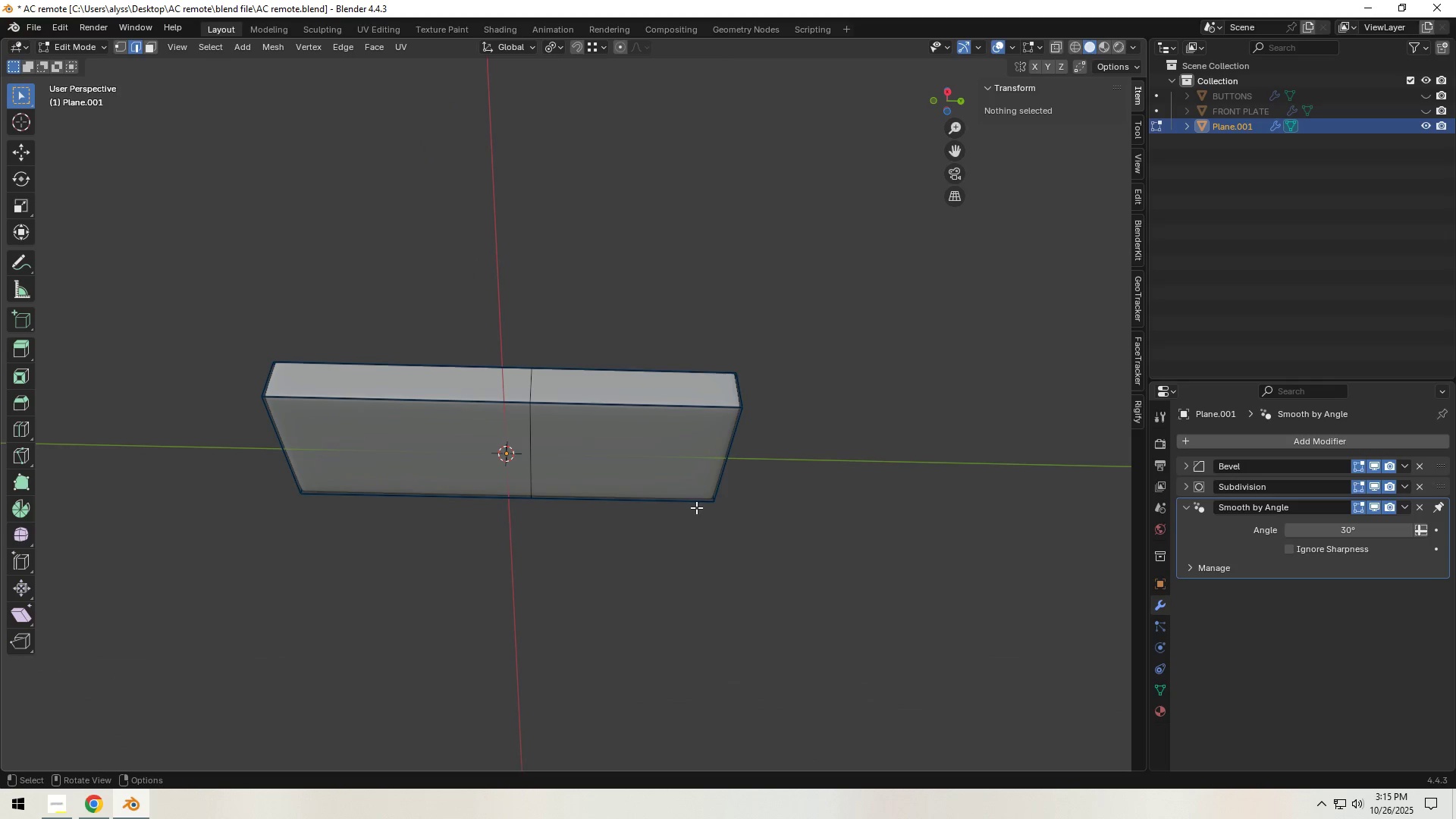 
wait(16.12)
 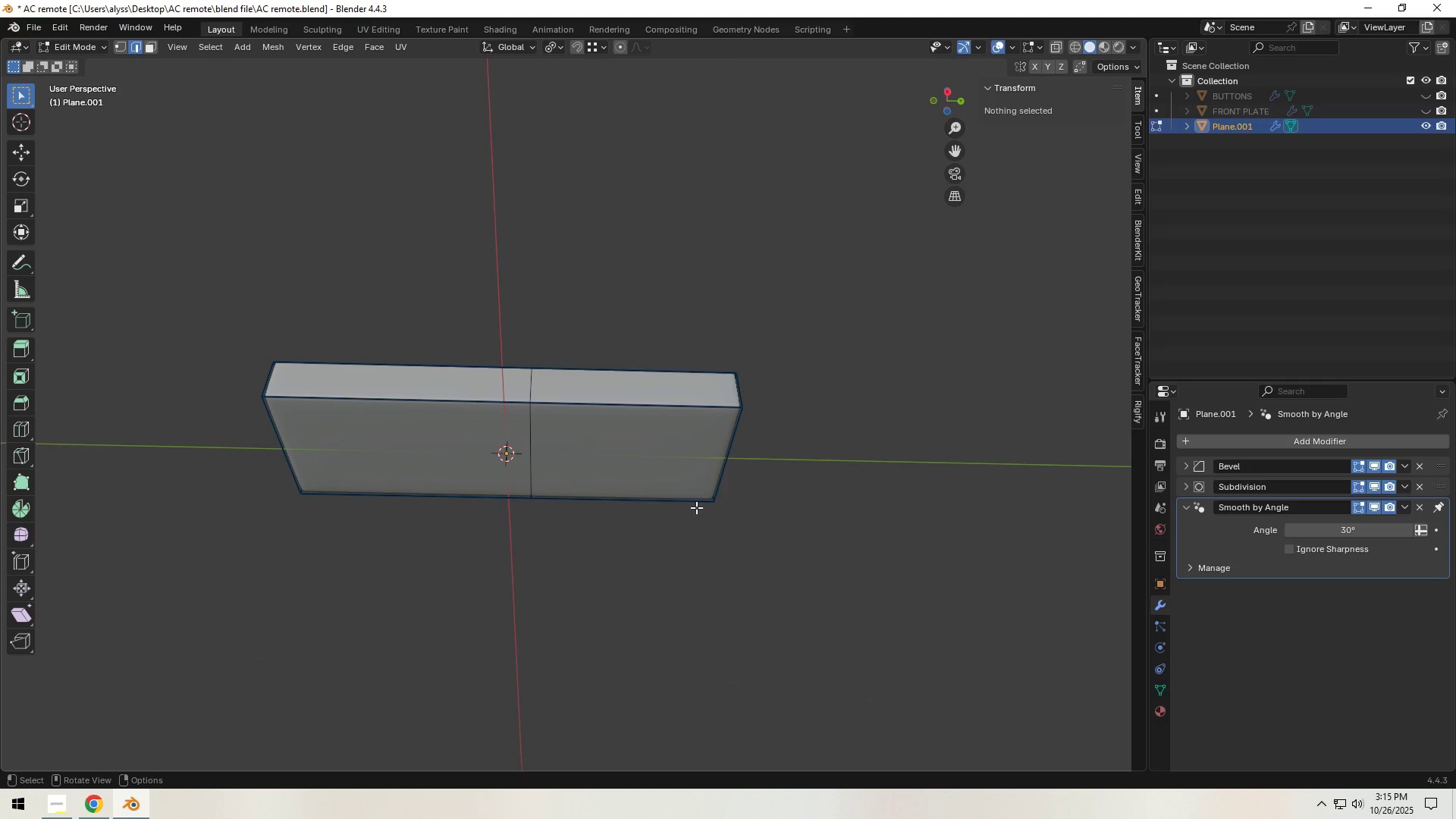 
scroll: coordinate [735, 518], scroll_direction: up, amount: 2.0
 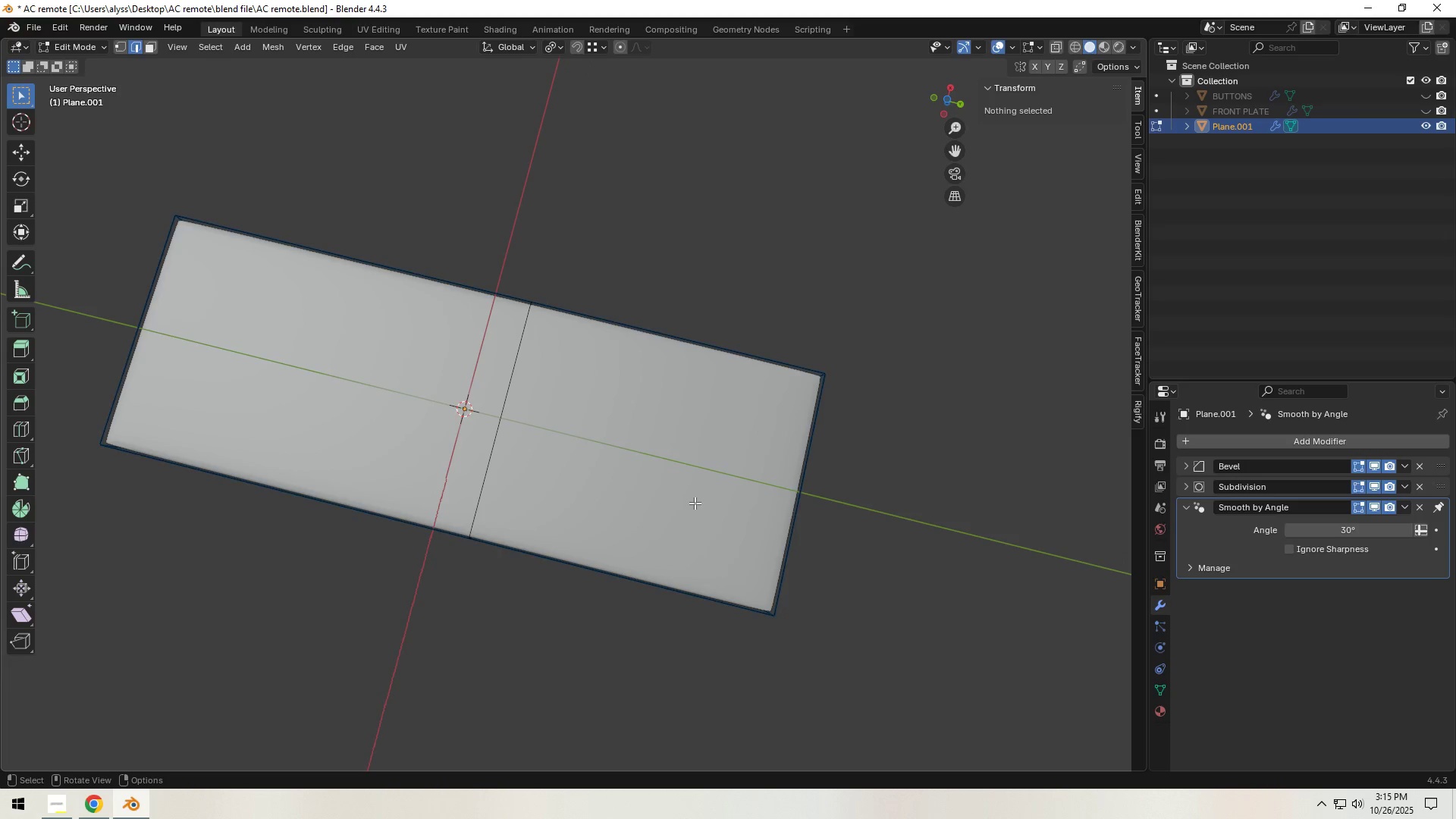 
left_click([667, 500])
 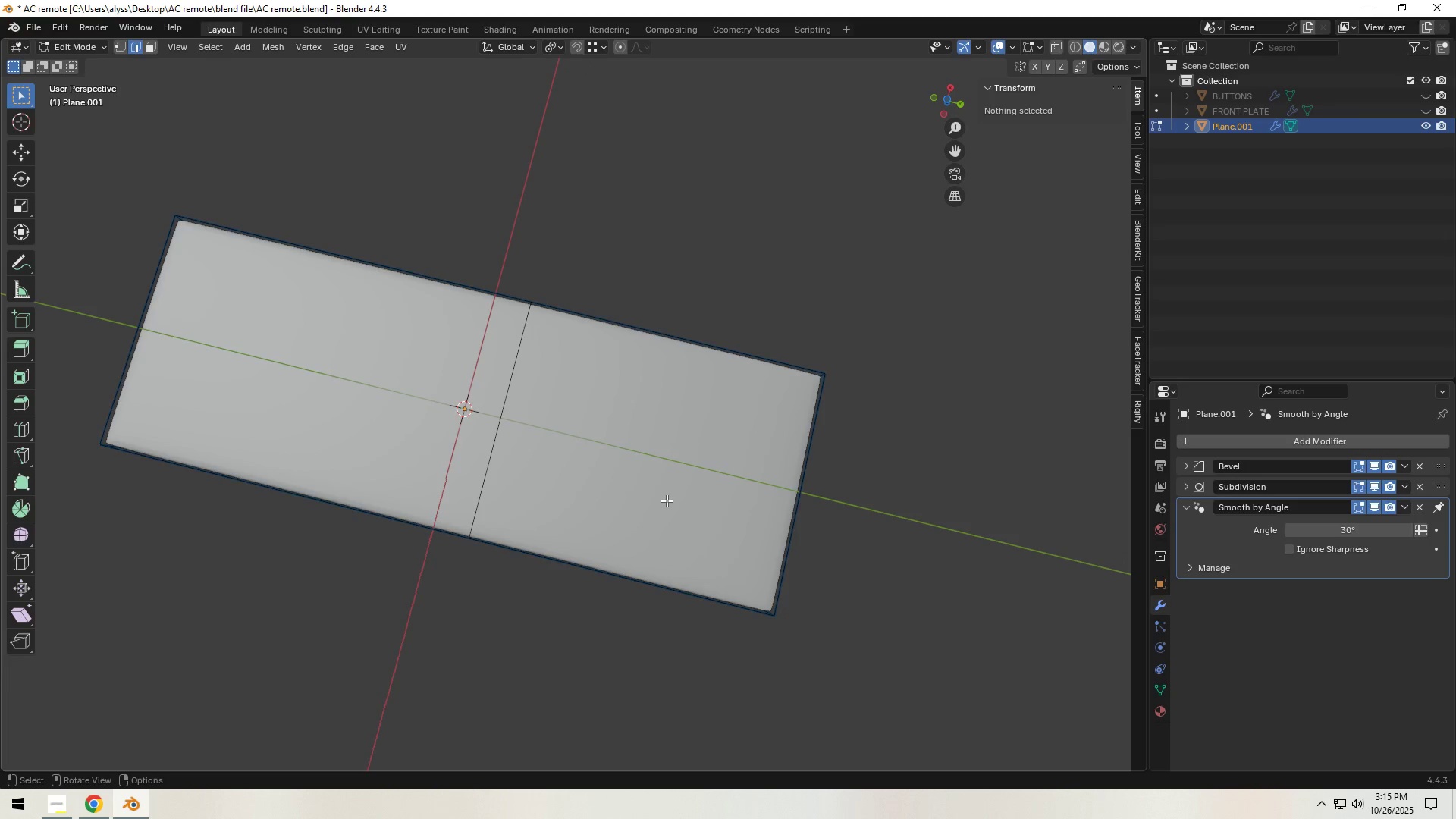 
key(3)
 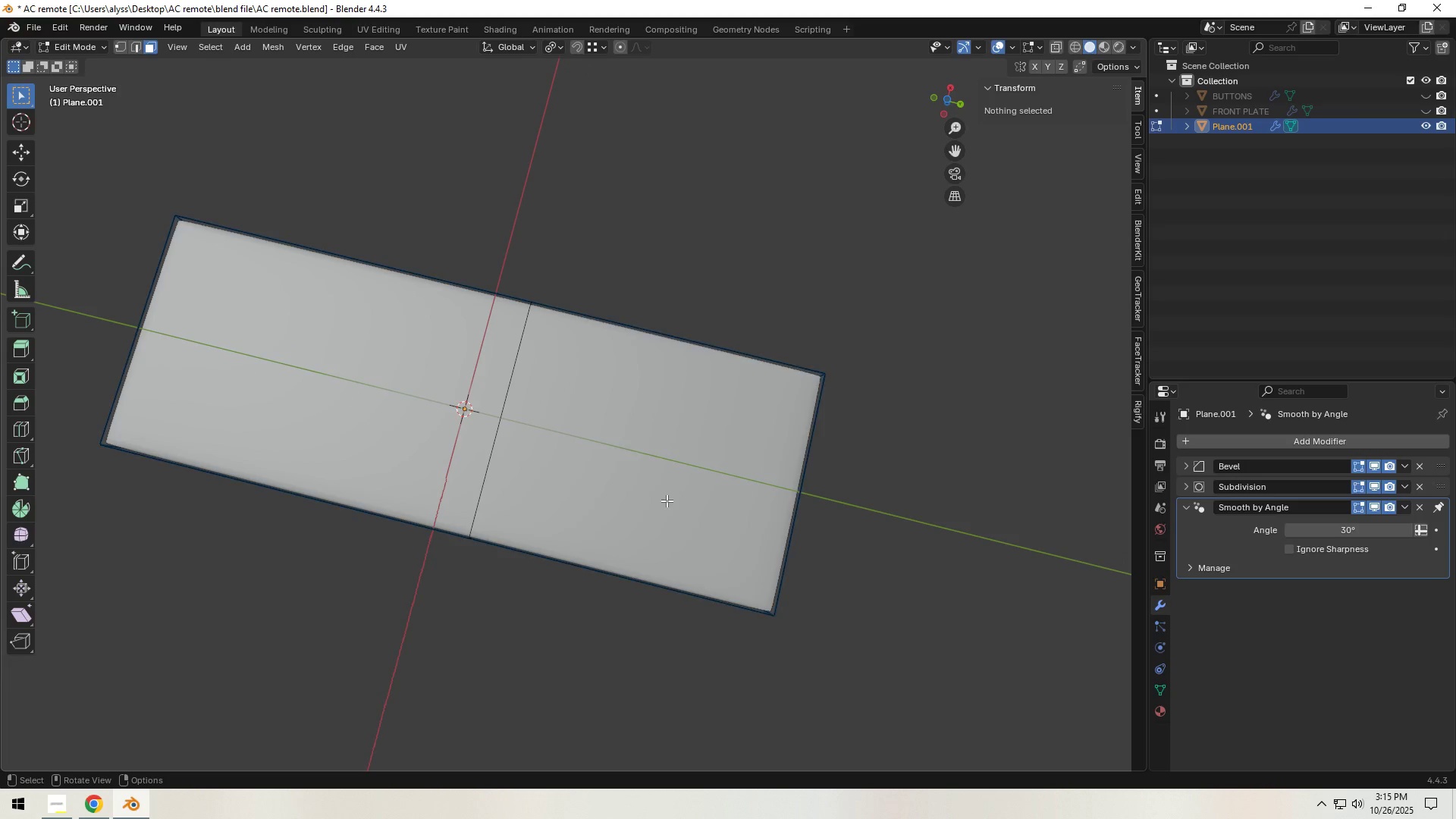 
left_click([667, 500])
 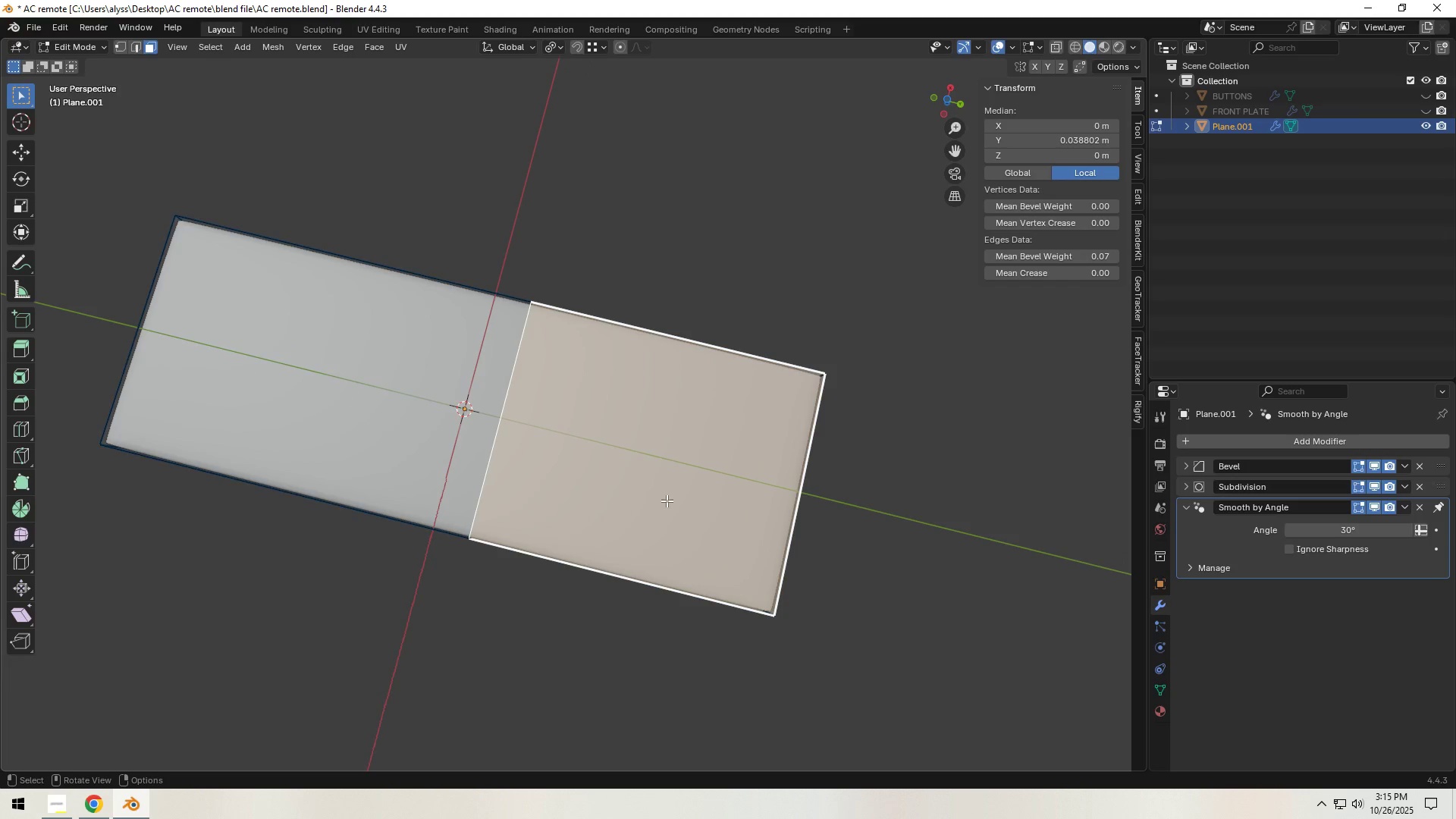 
hold_key(key=ShiftLeft, duration=0.52)
left_click([450, 406])
 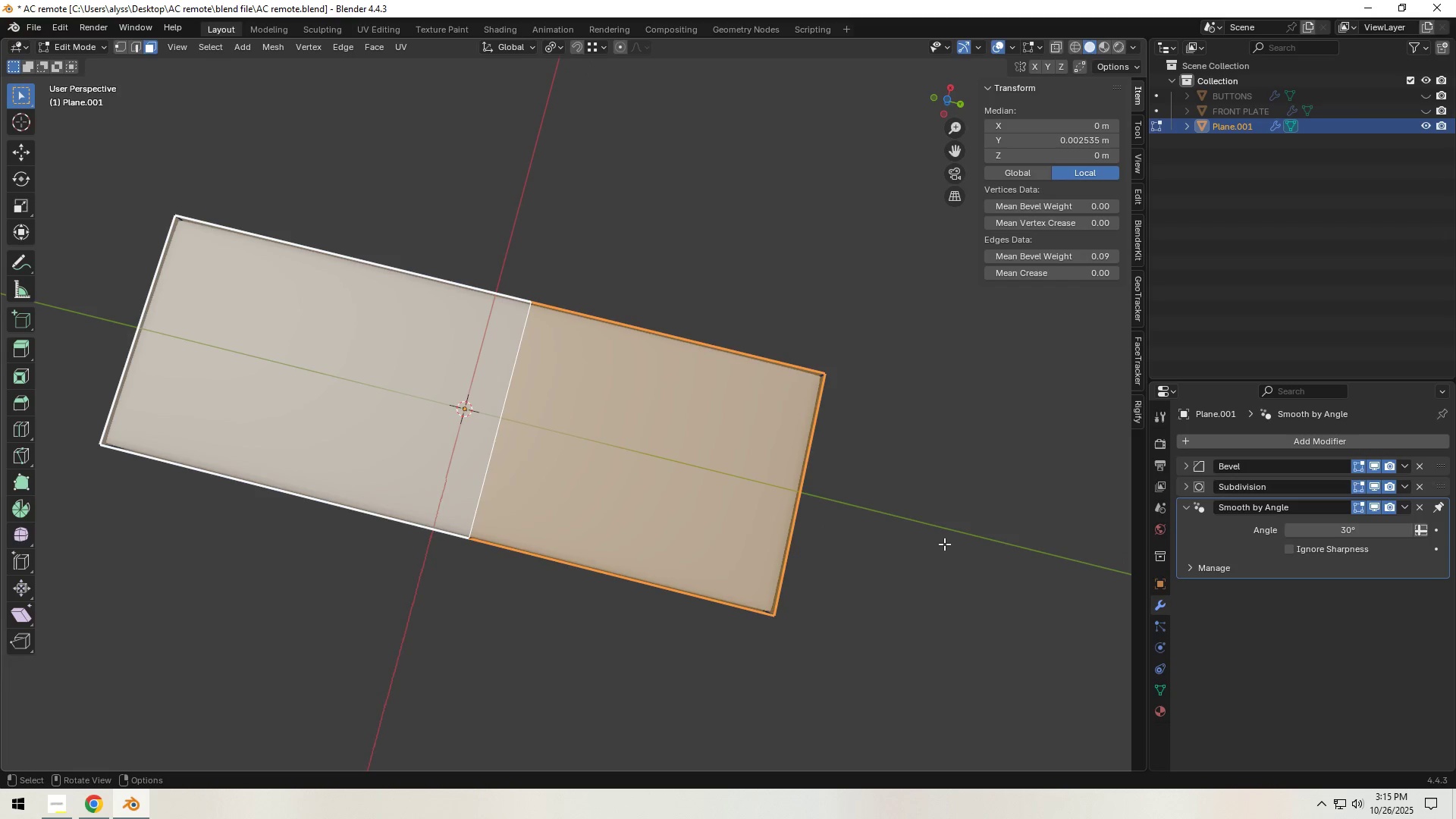 
key(I)
 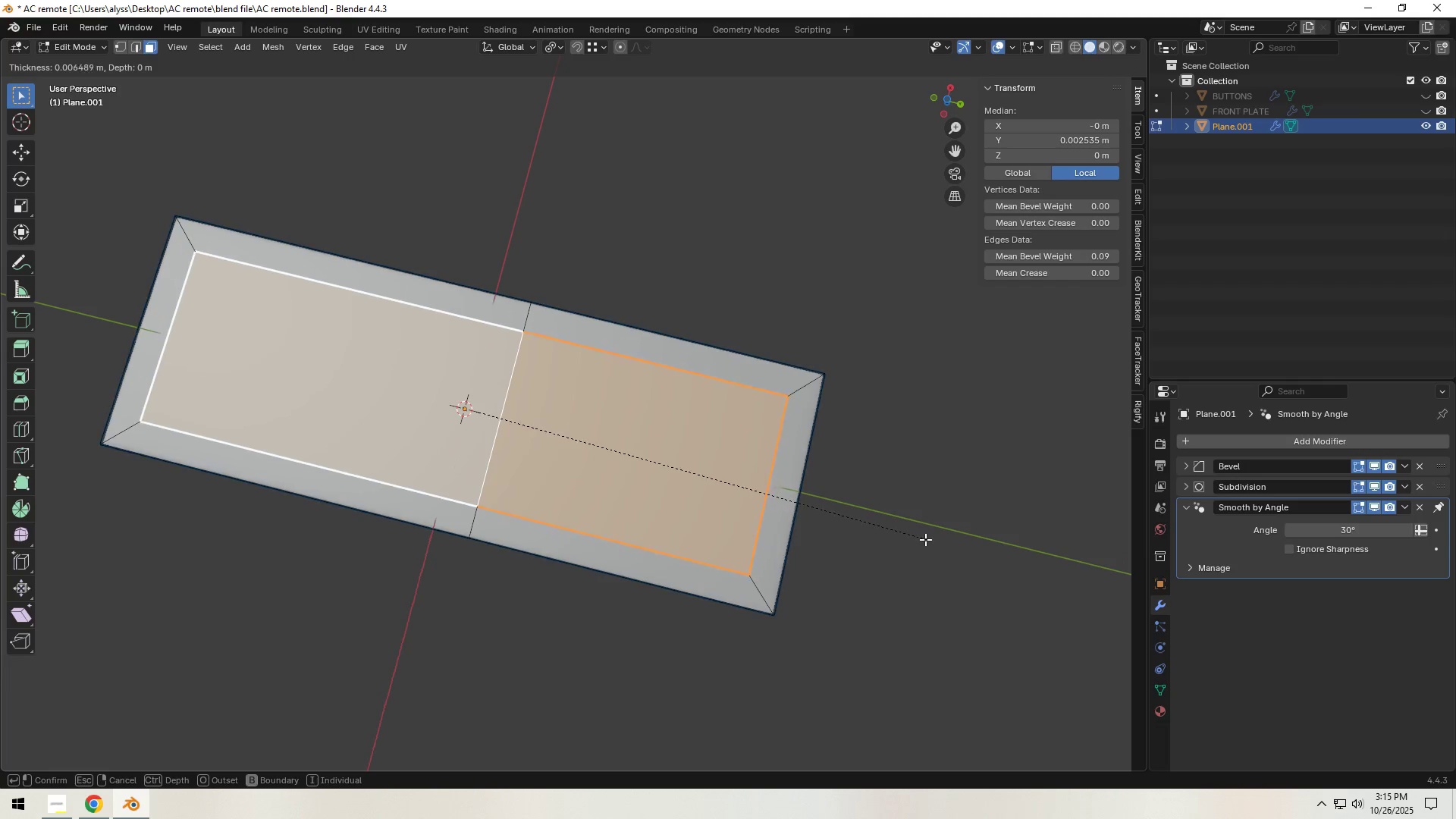 
left_click([924, 539])
 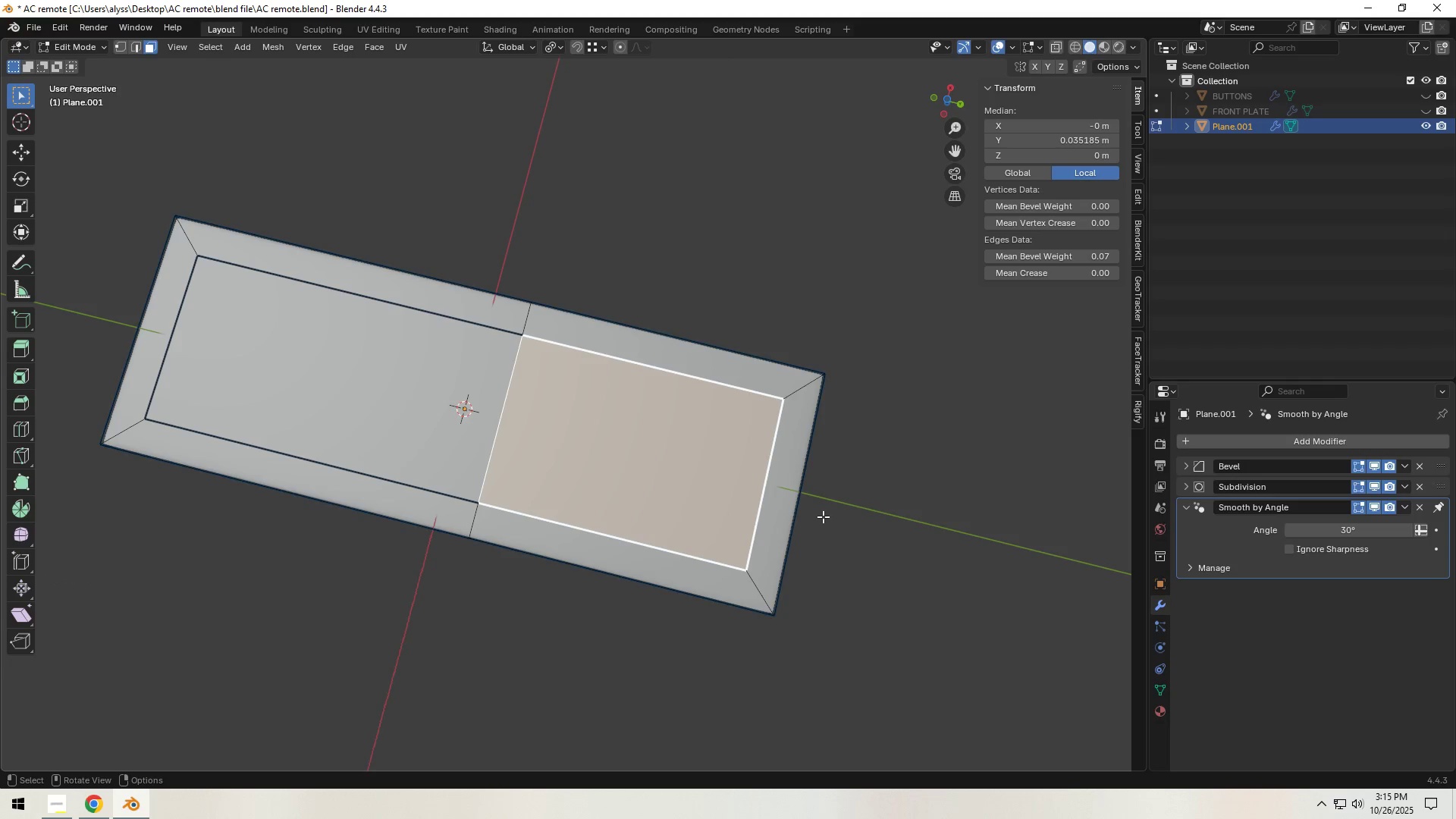 
key(3)
 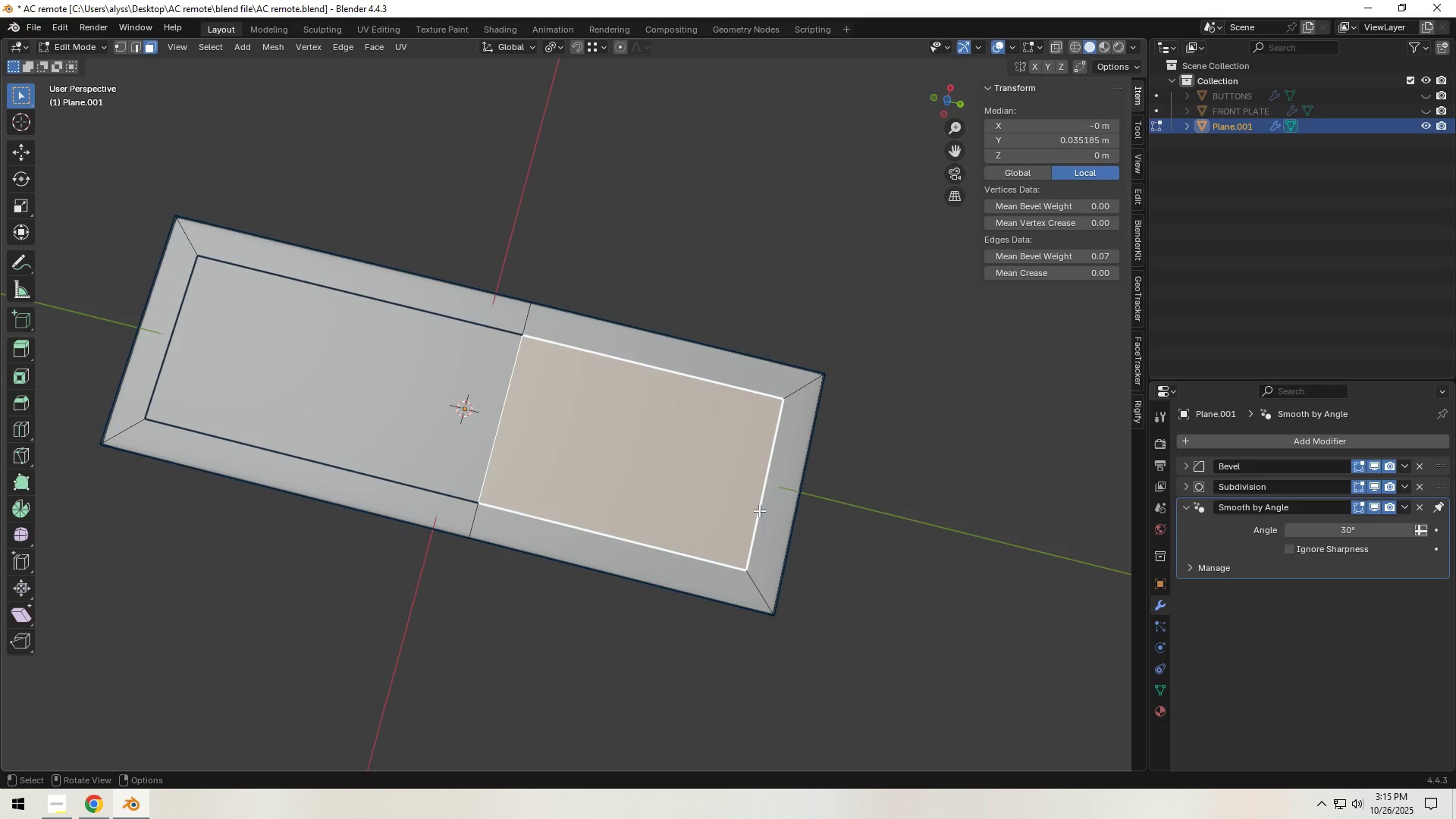 
left_click([764, 509])
 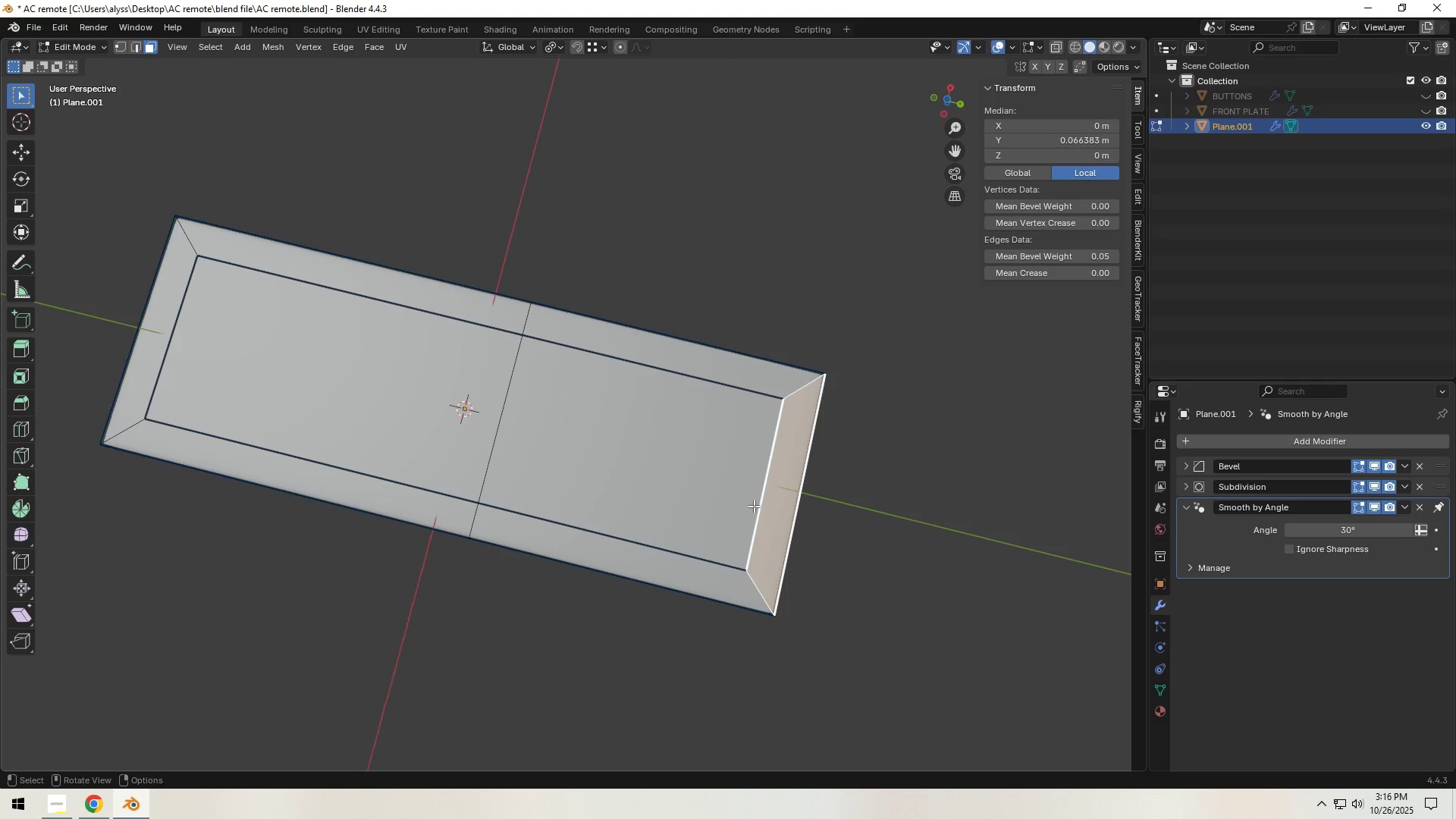 
key(2)
 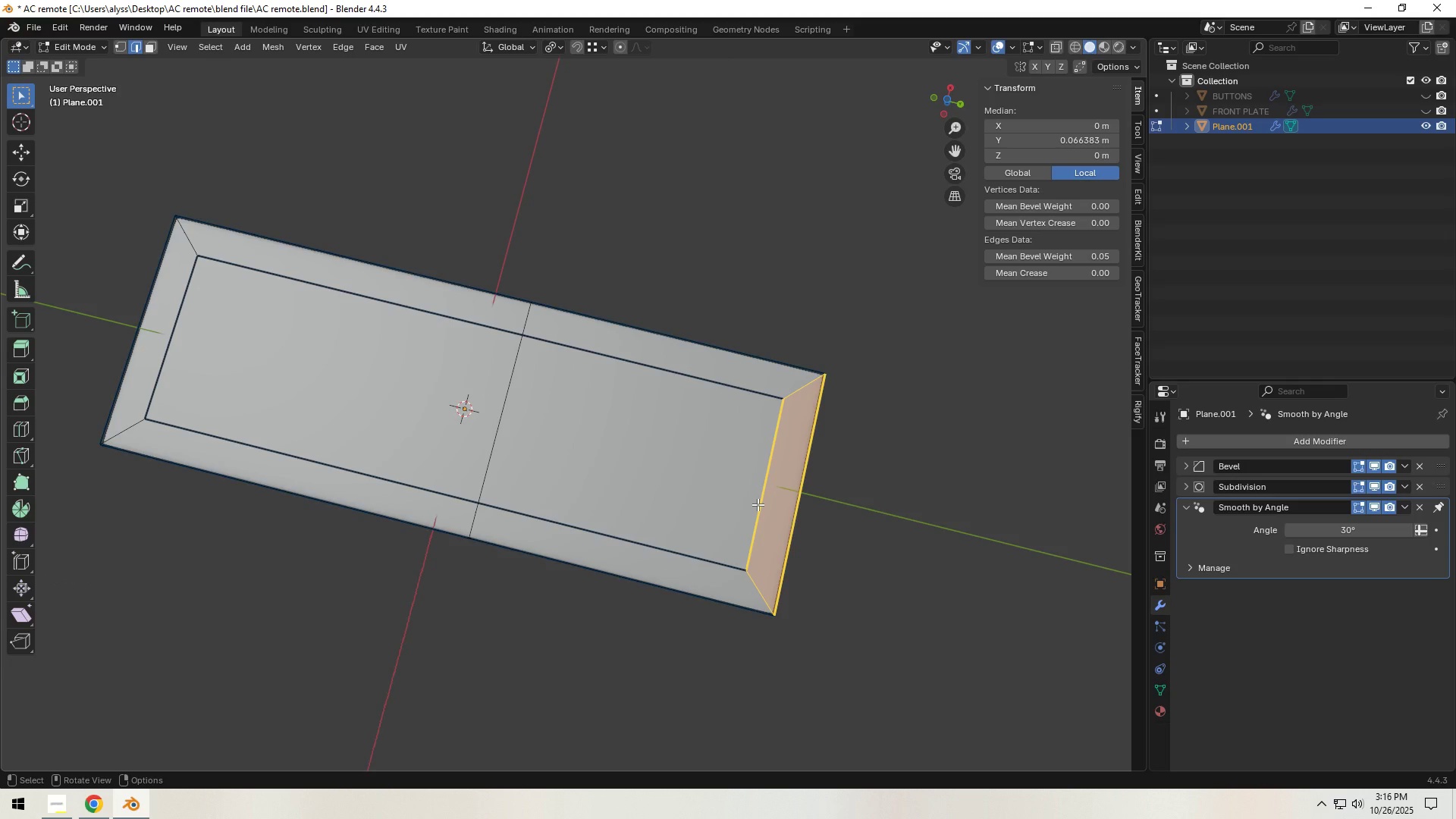 
left_click([758, 504])
 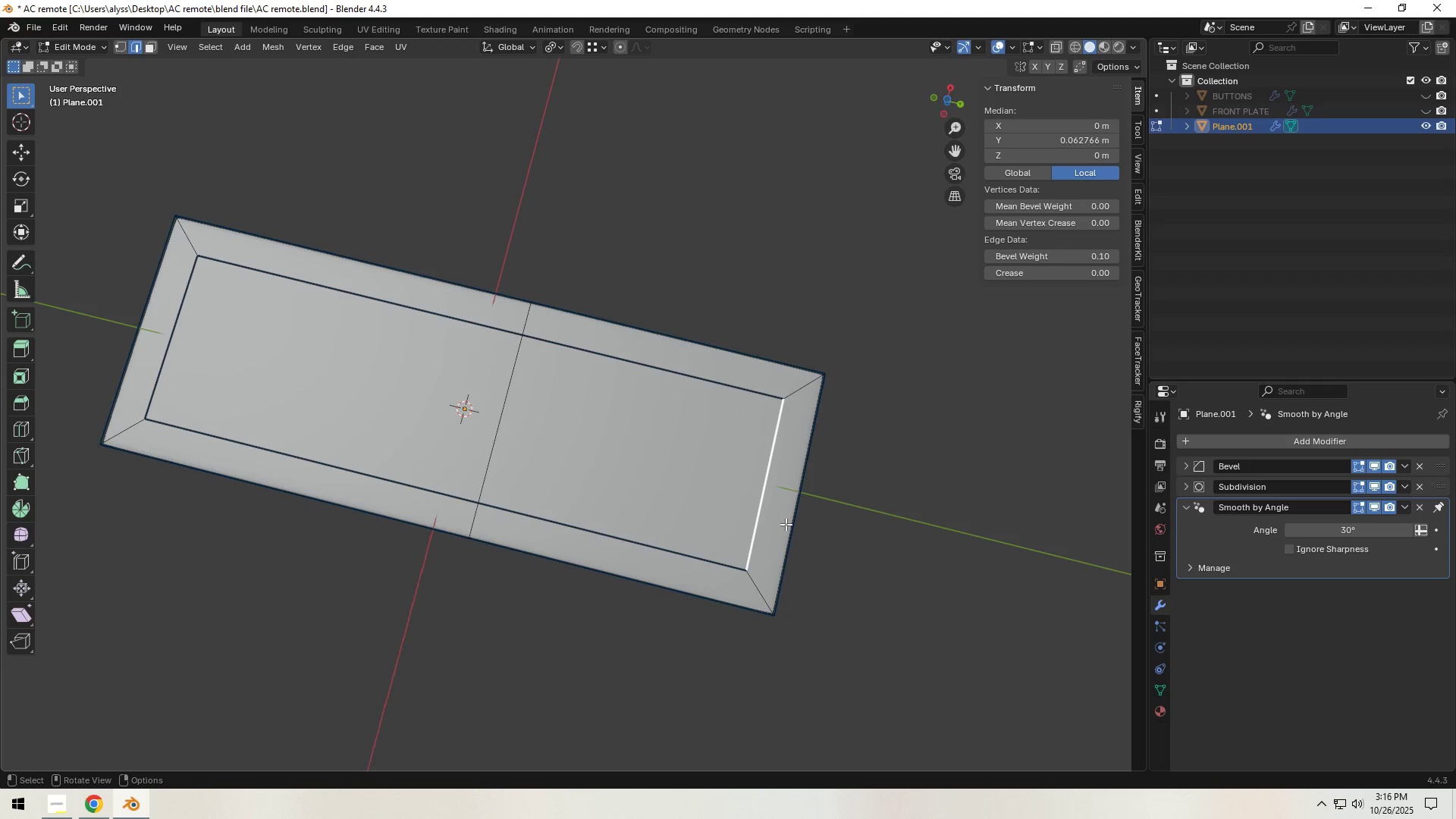 
type(gy)
 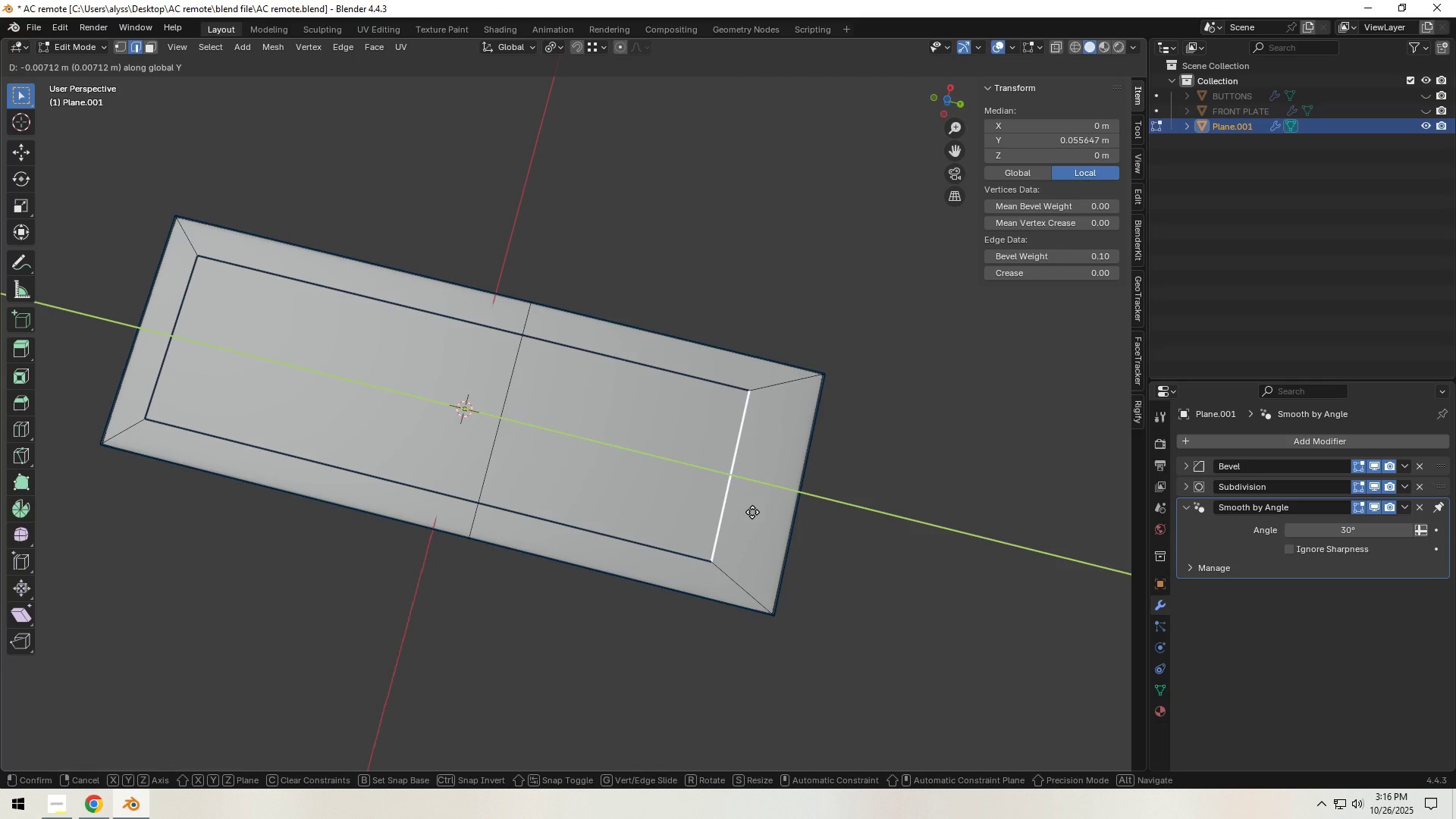 
left_click([752, 512])
 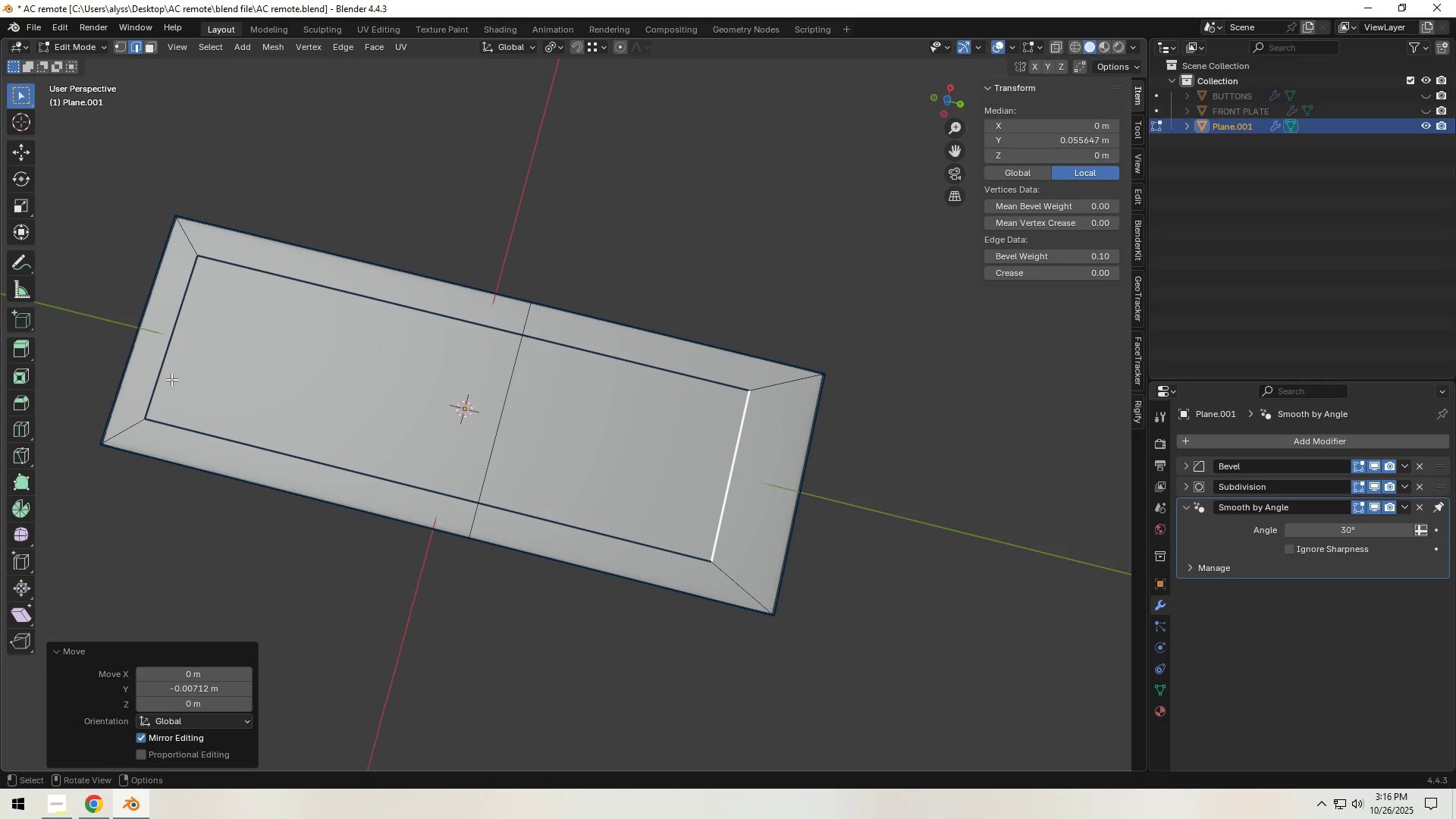 
left_click([165, 371])
 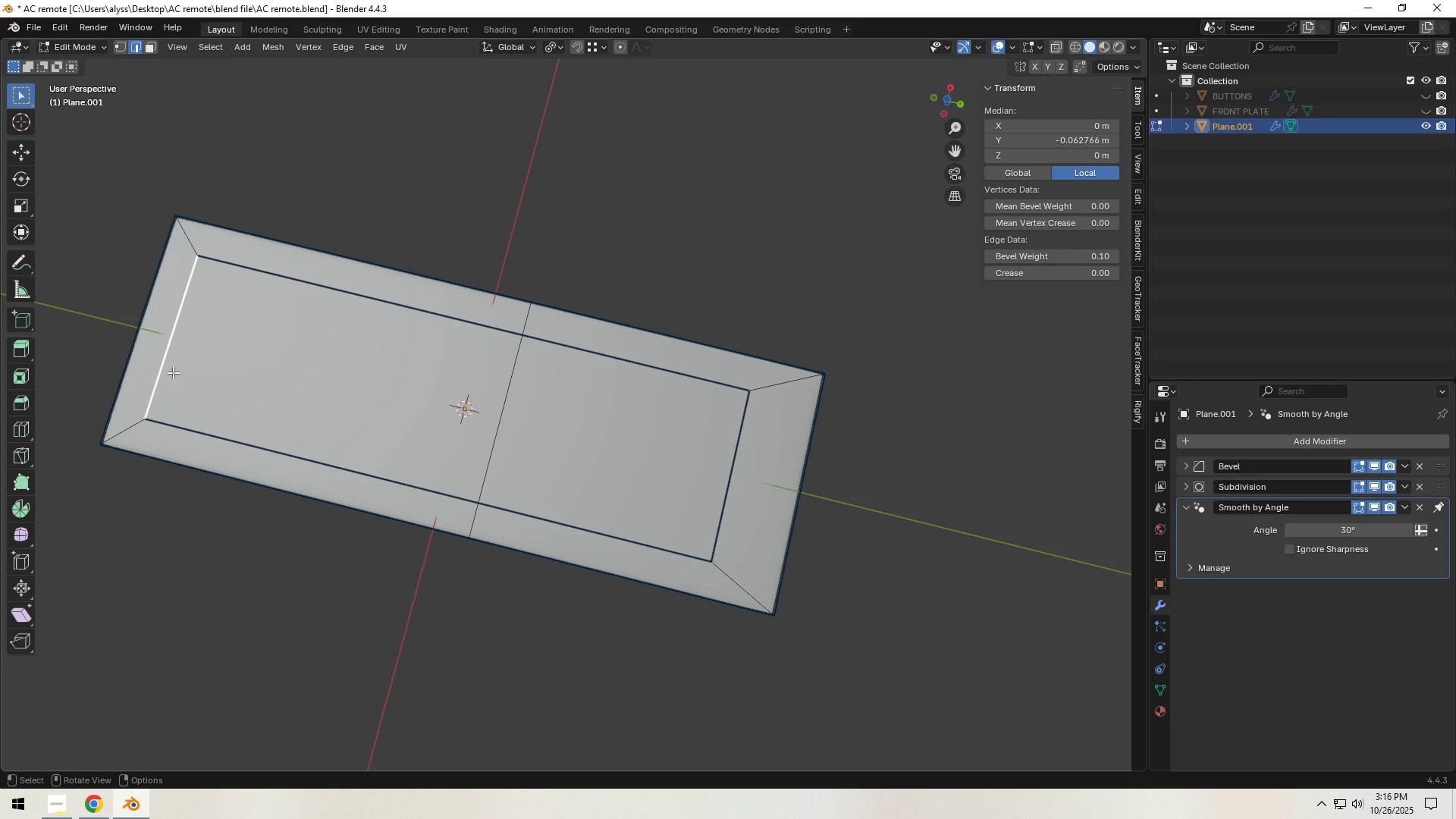 
wait(6.78)
 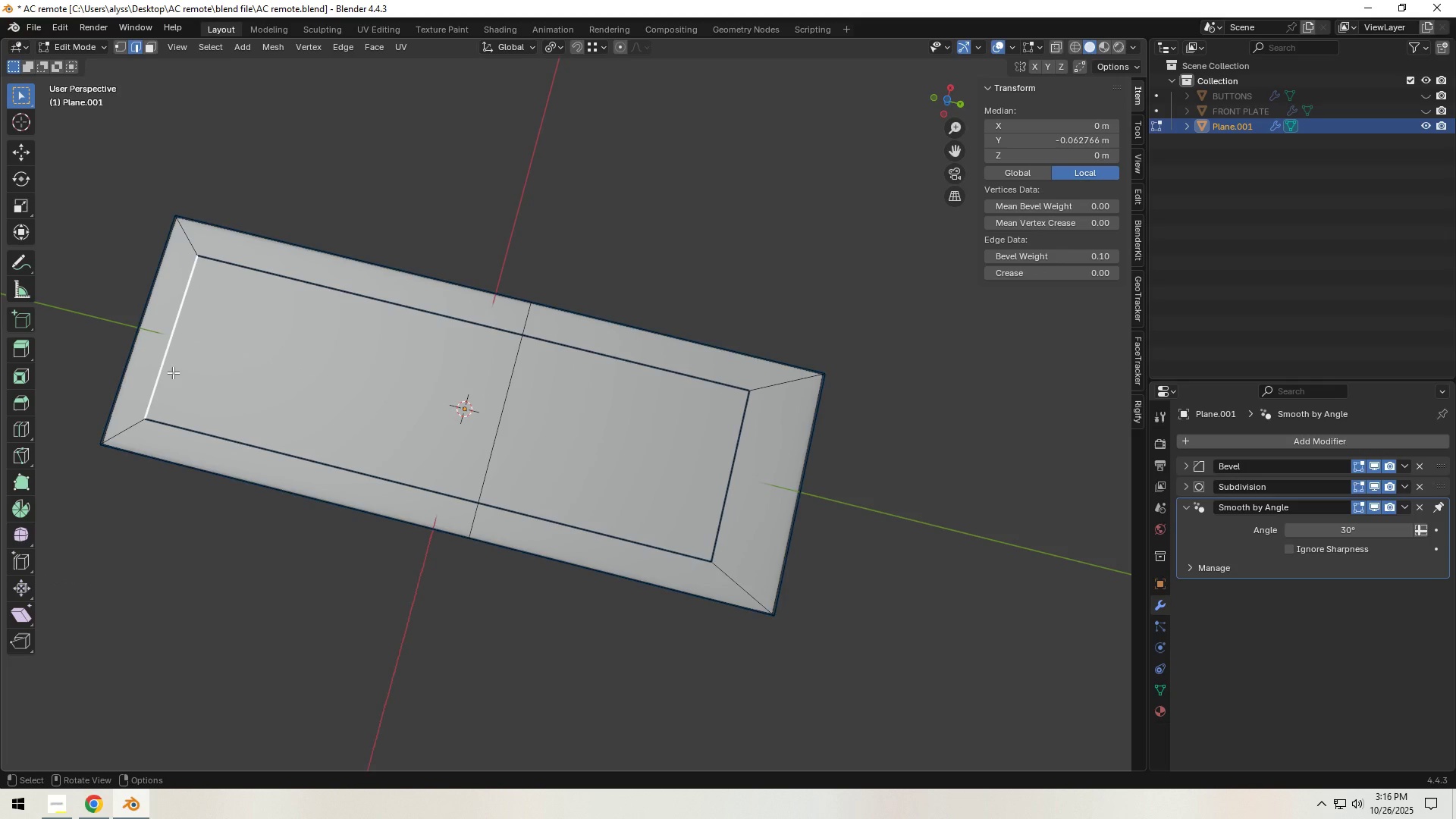 
left_click([519, 153])
 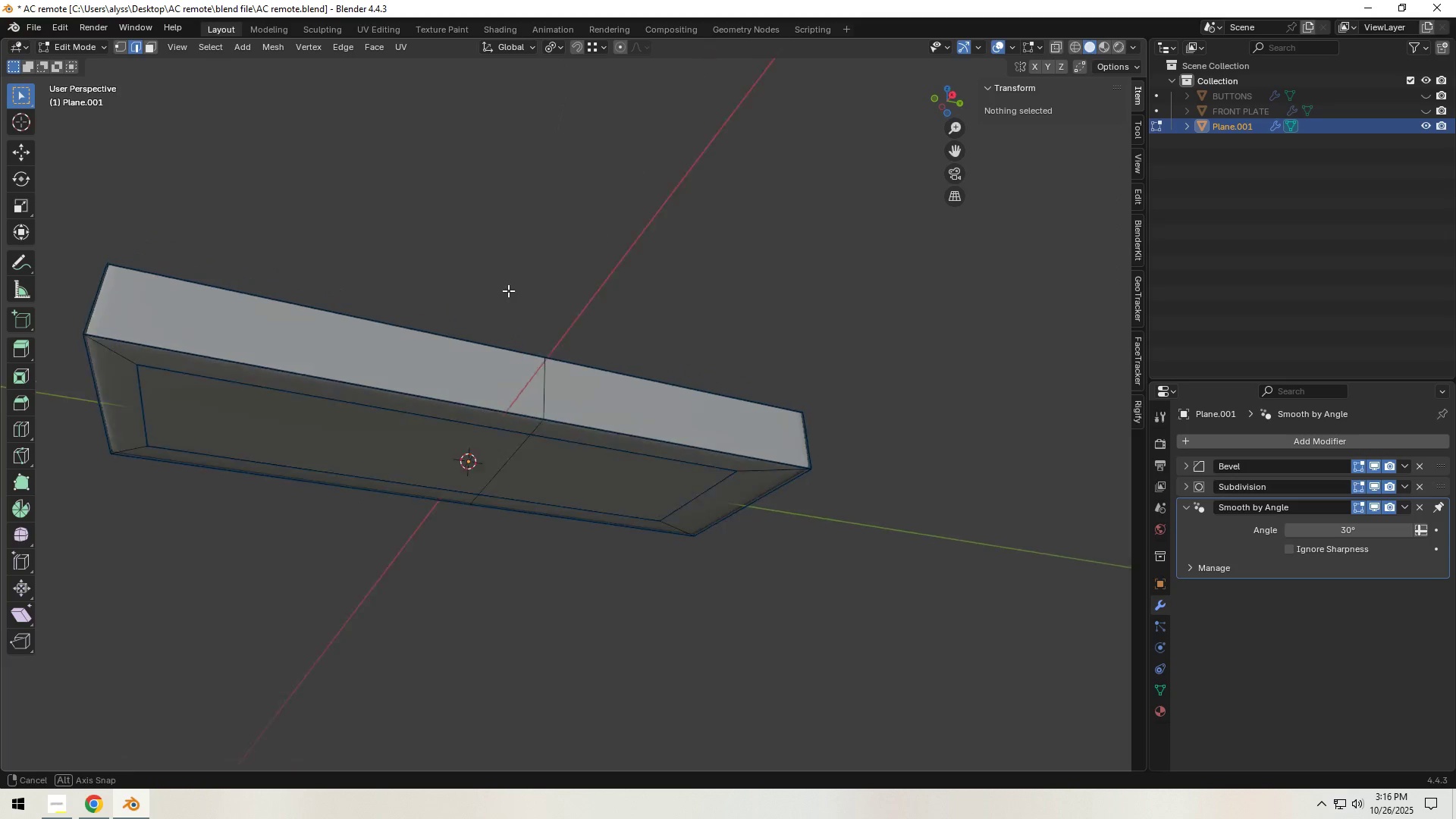 
key(Control+R)
 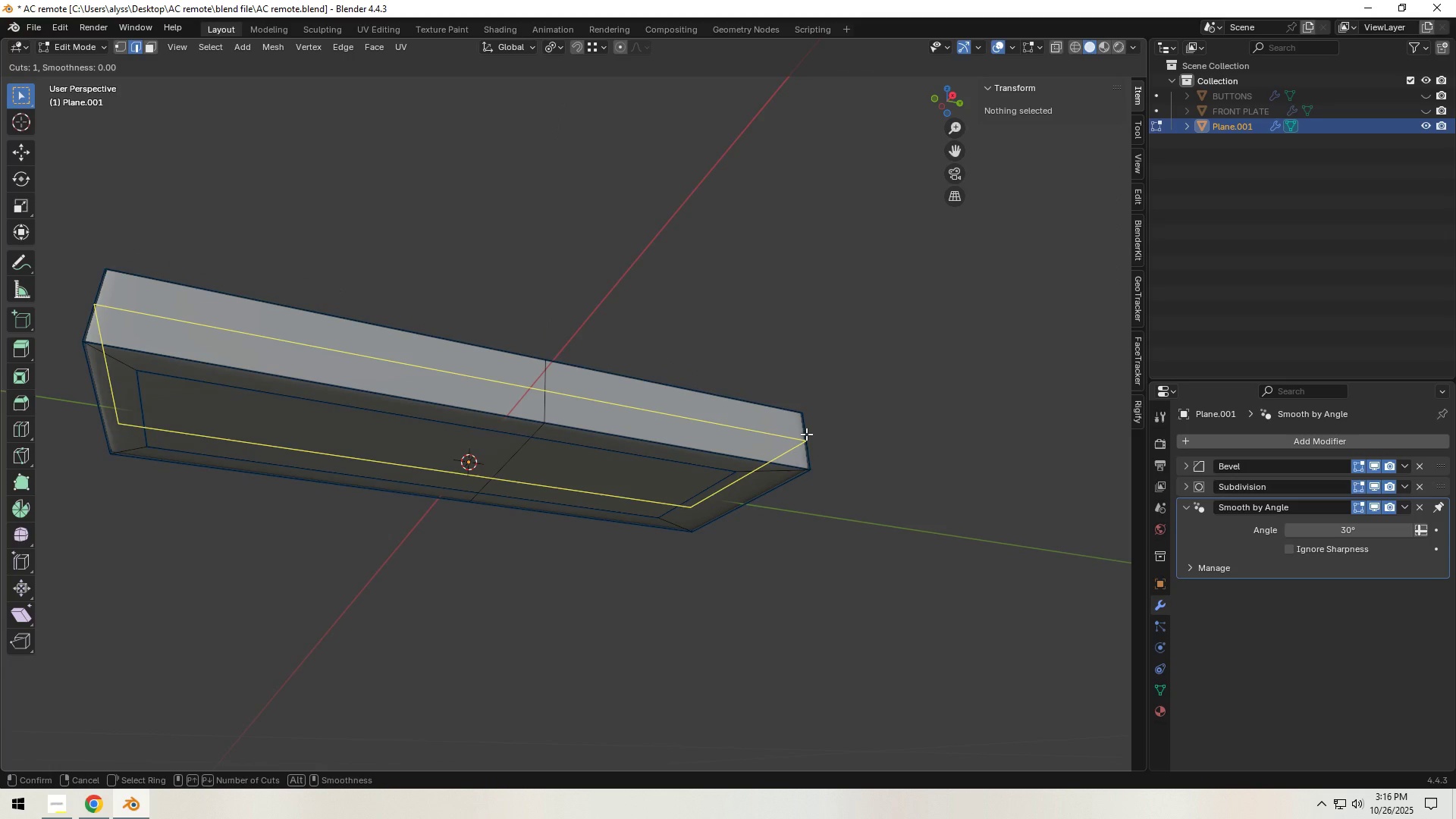 
left_click([806, 434])
 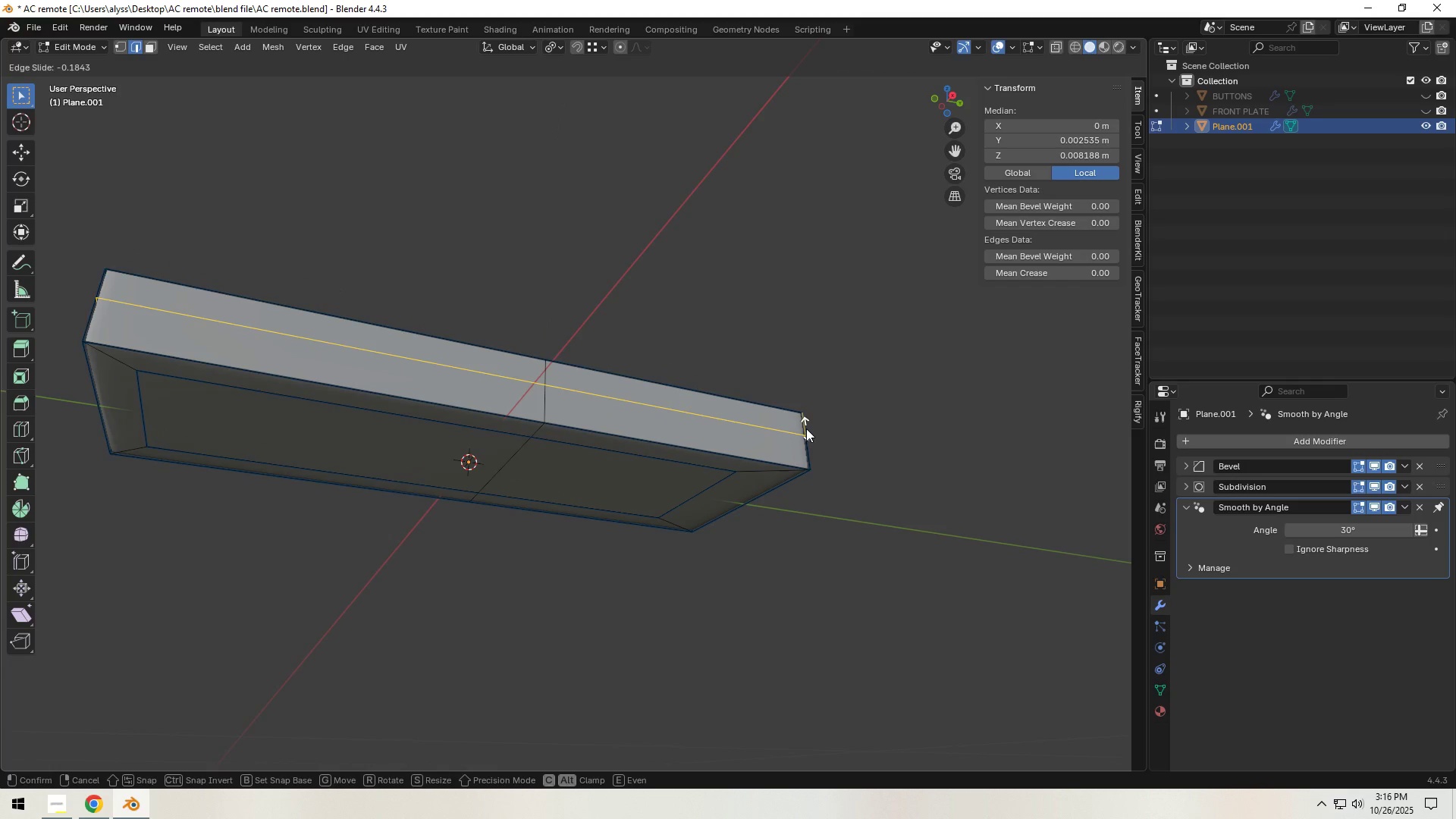 
left_click([806, 428])
 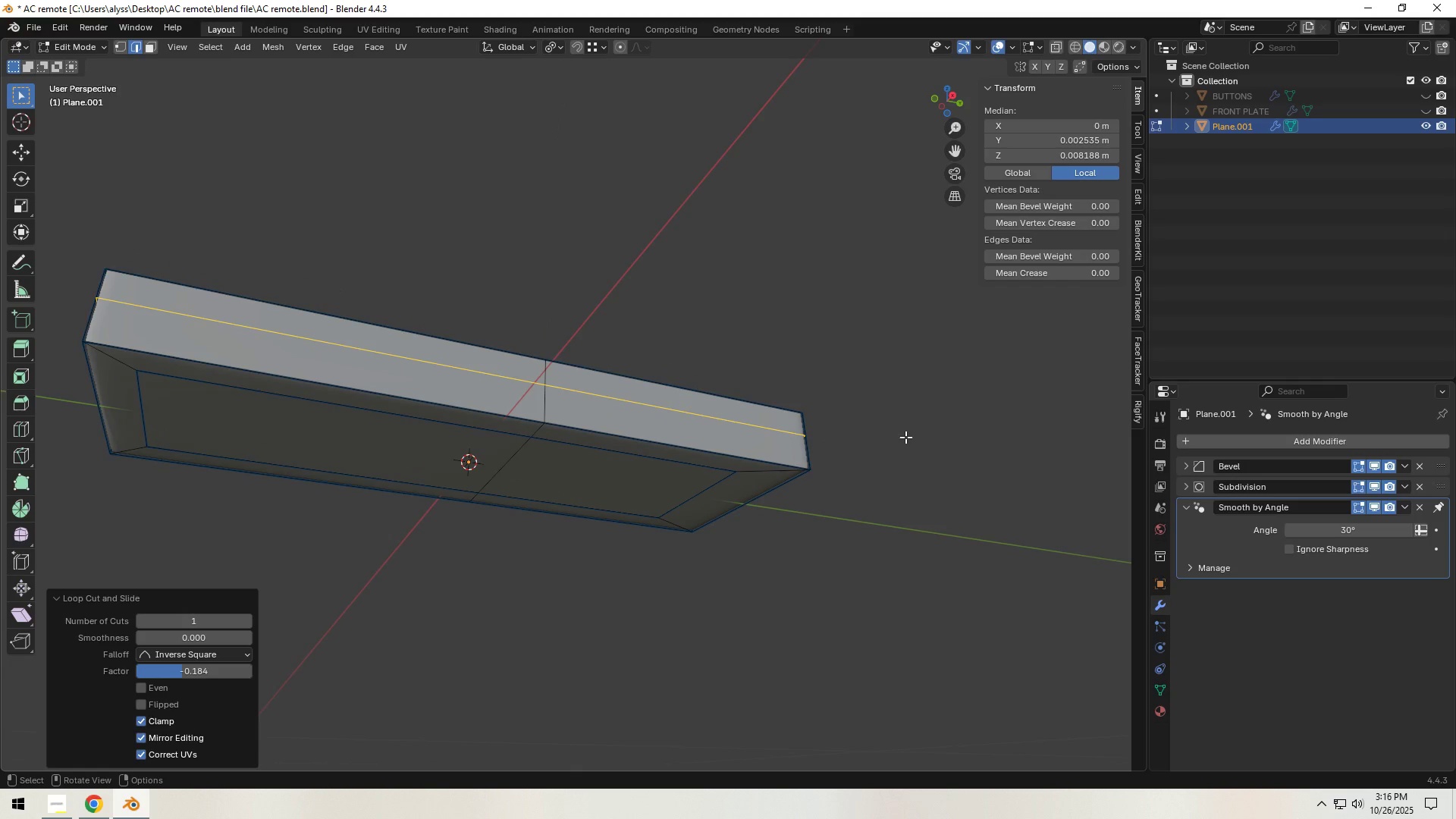 
left_click([905, 437])
 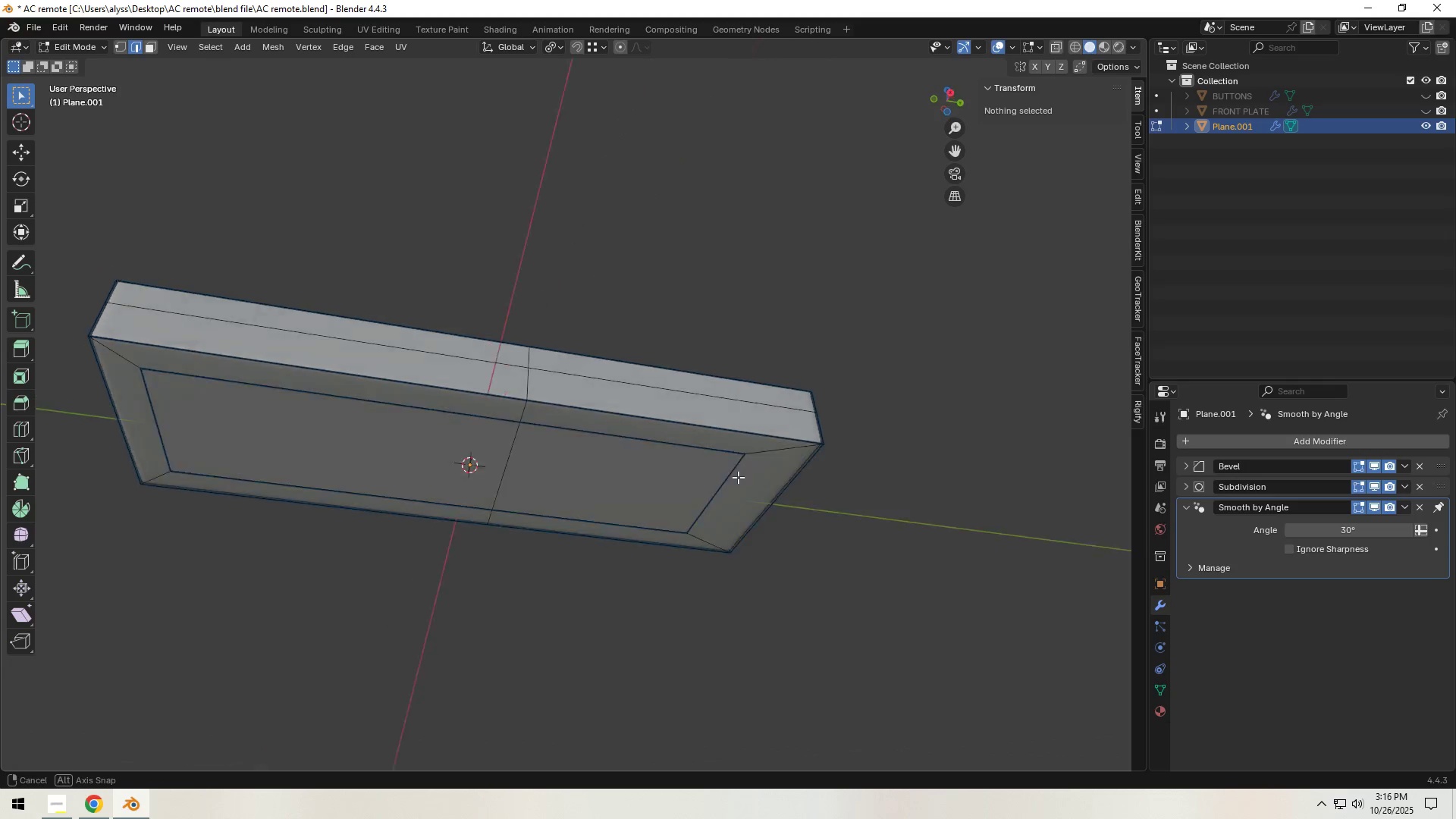 
left_click([593, 488])
 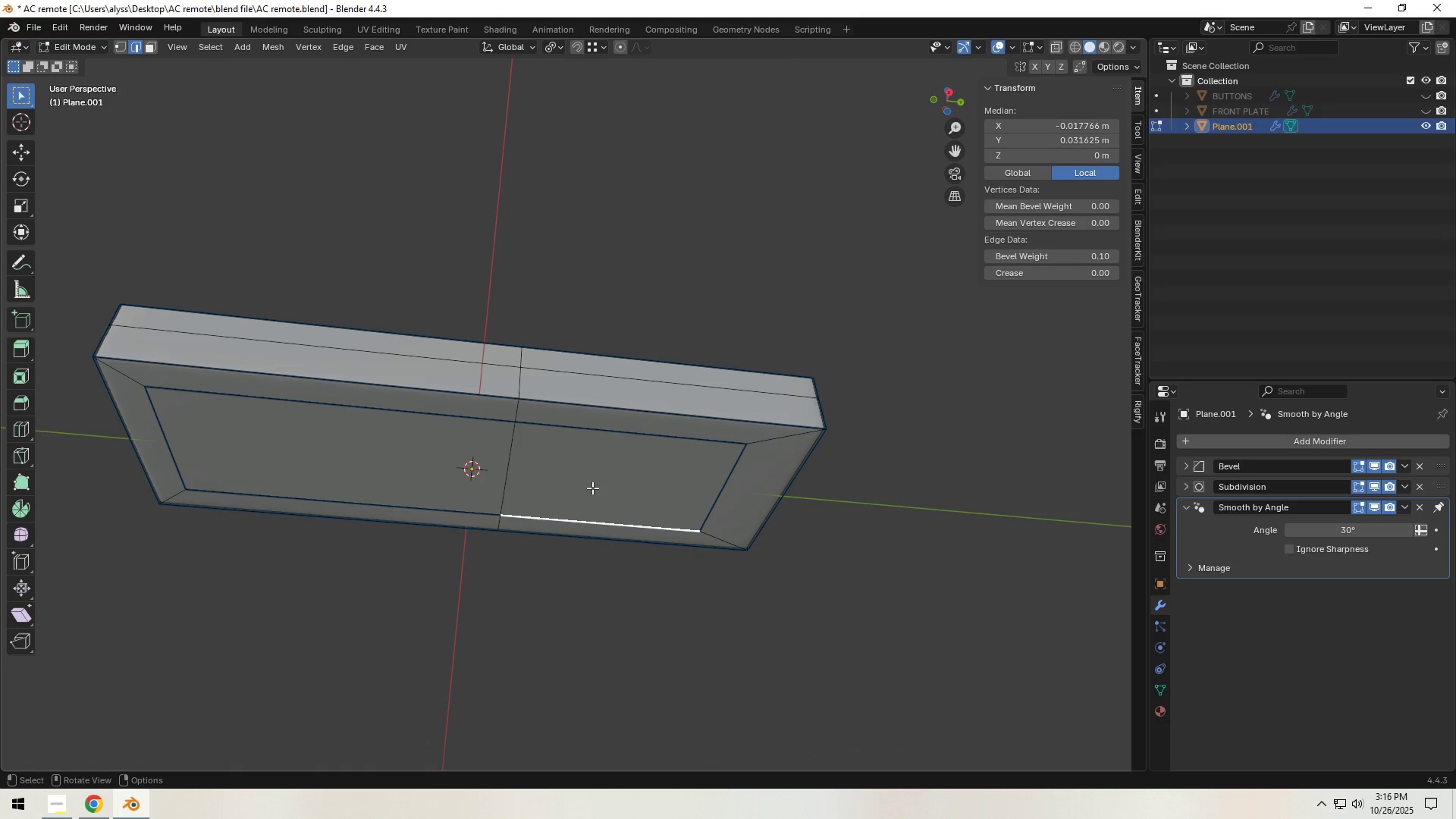 
key(3)
 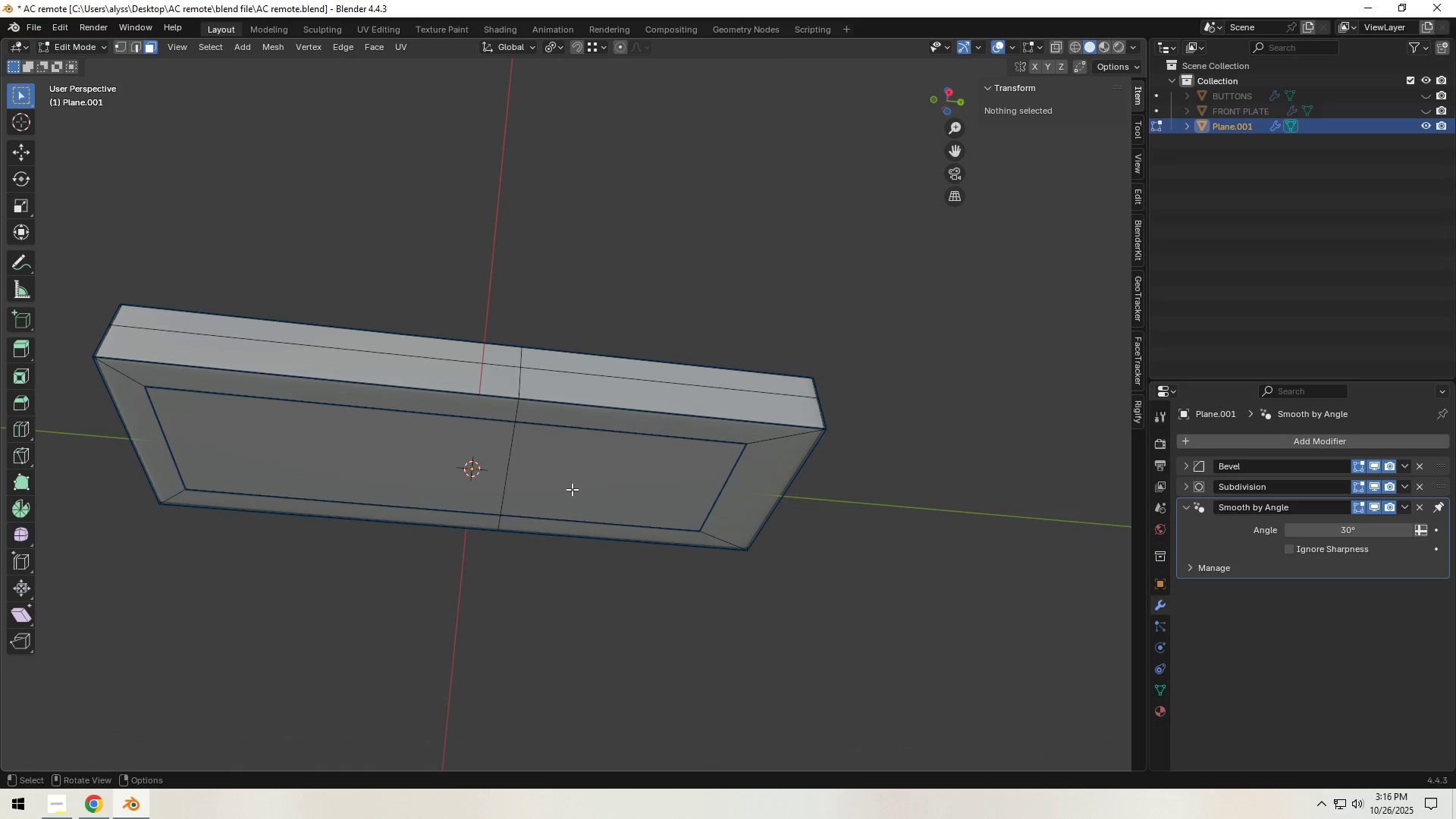 
left_click([572, 489])
 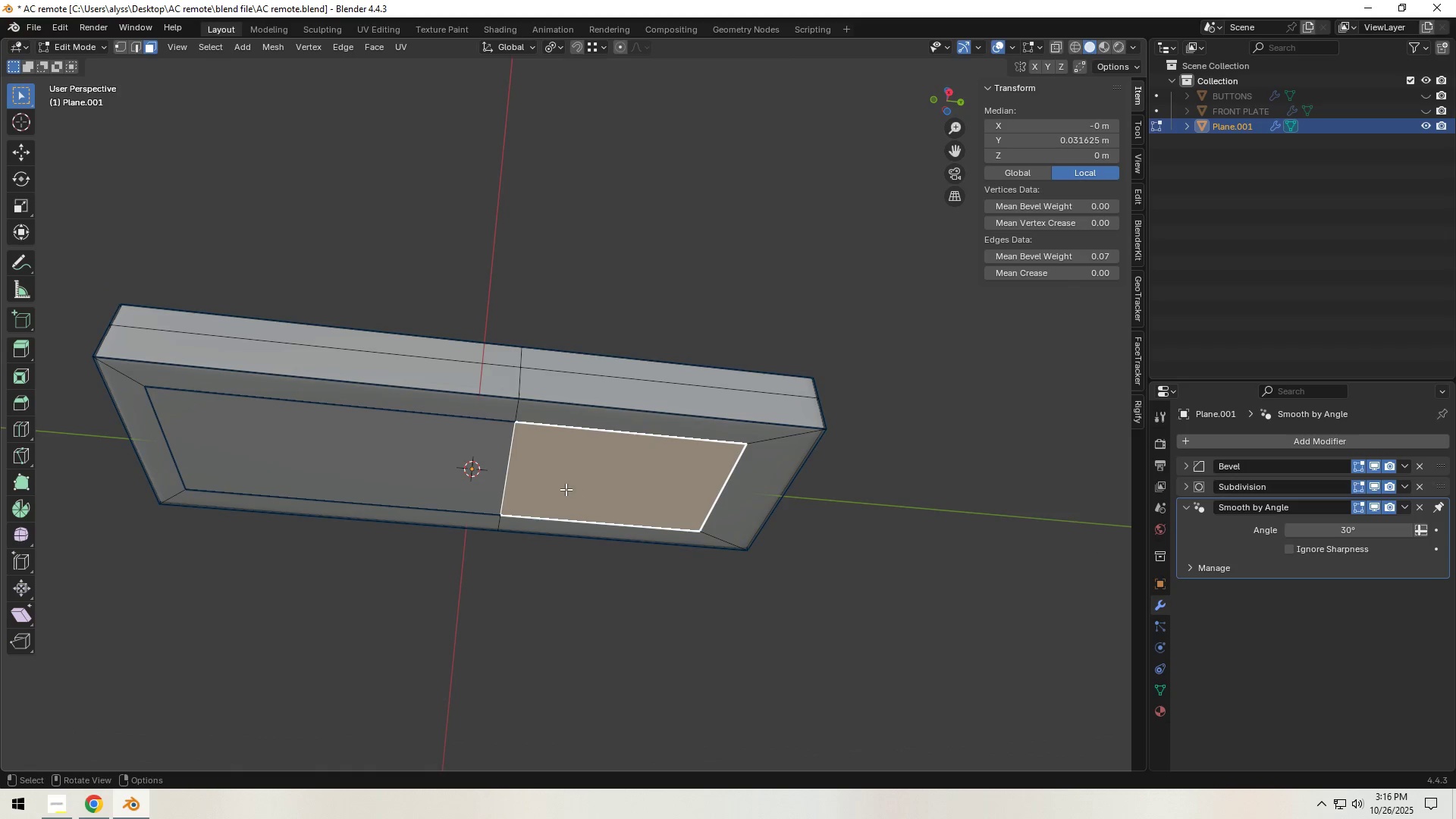 
hold_key(key=ShiftLeft, duration=0.42)
double_click([436, 488])
 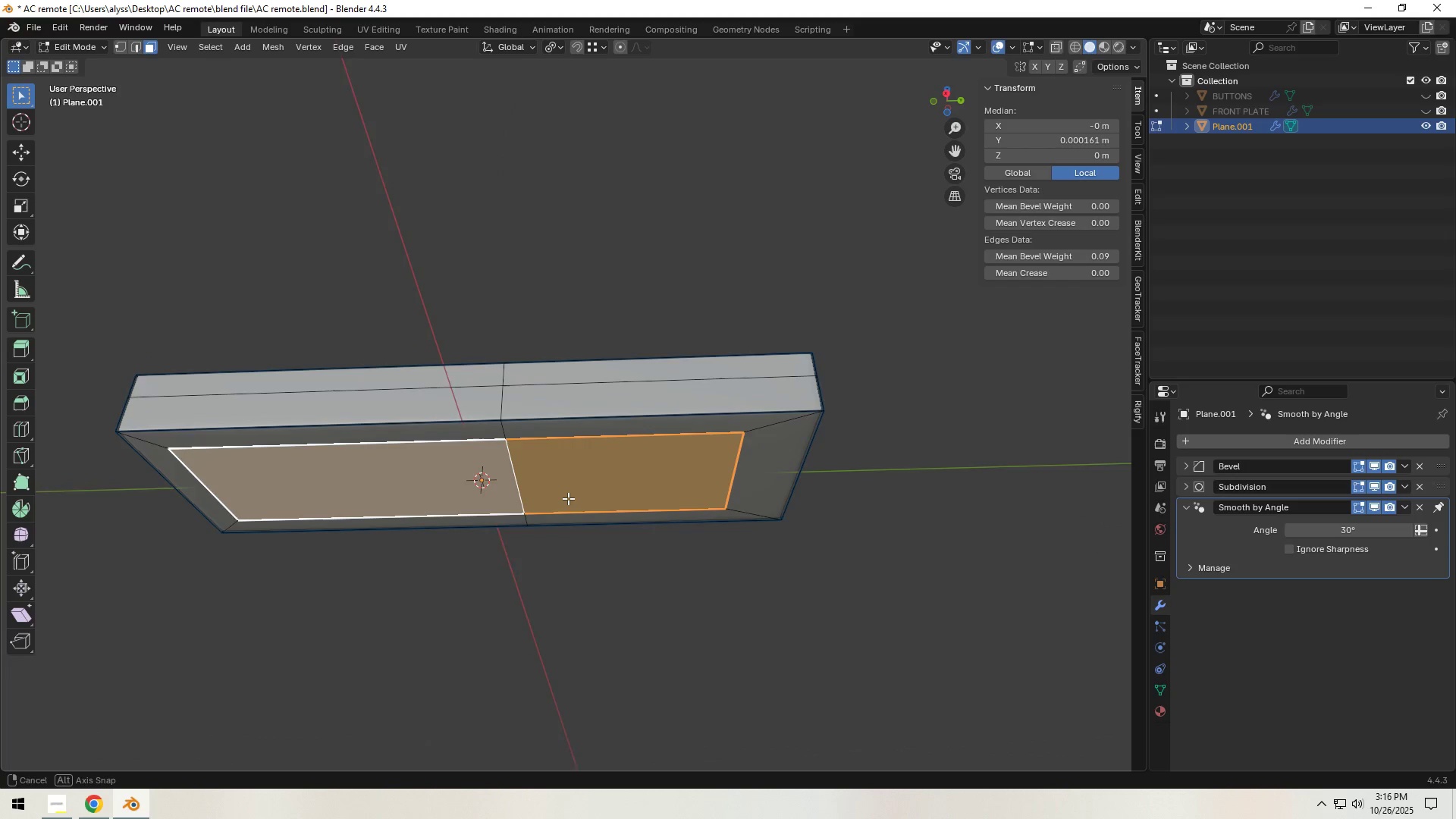 
type(gz)
 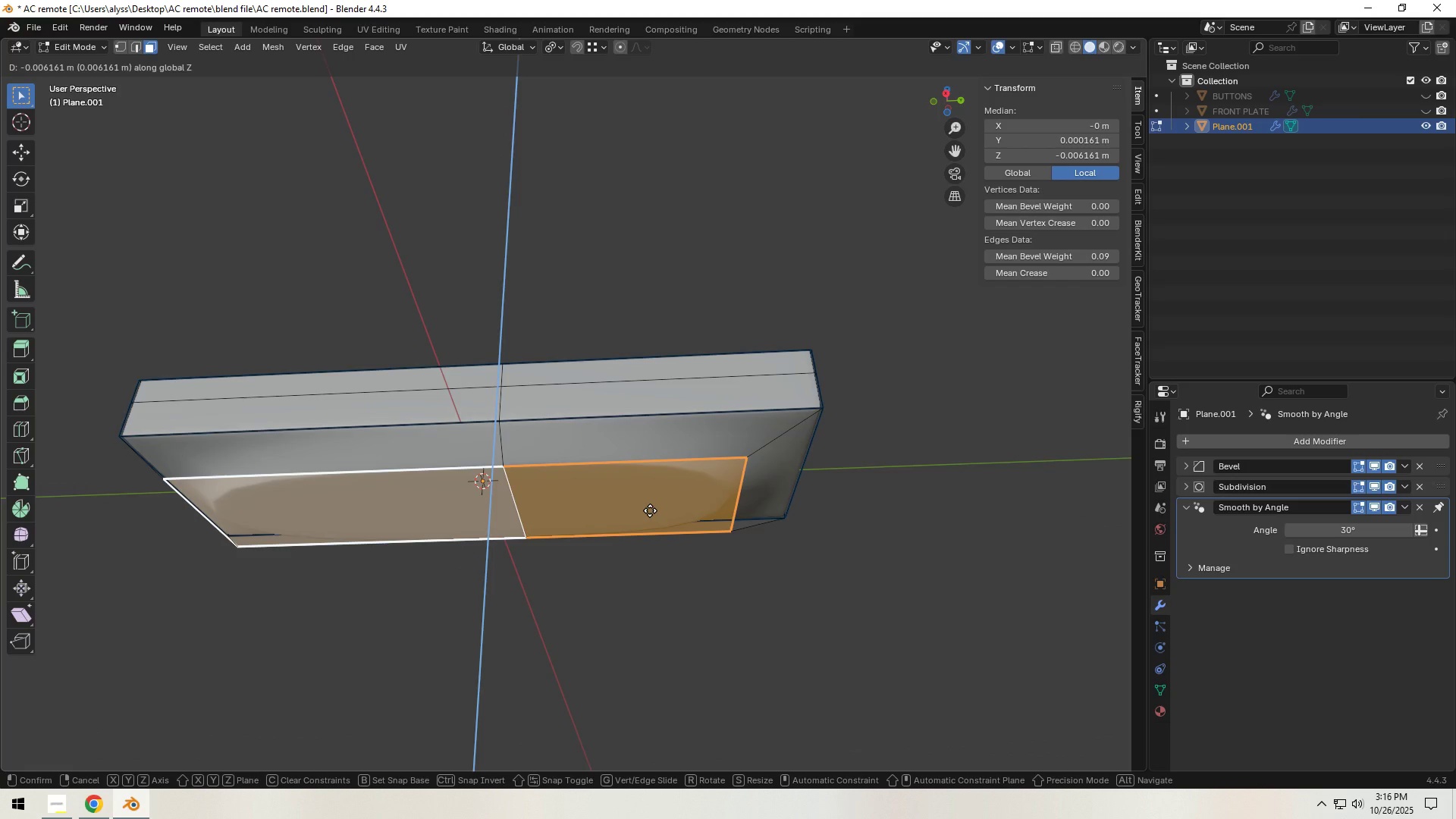 
left_click([650, 510])
 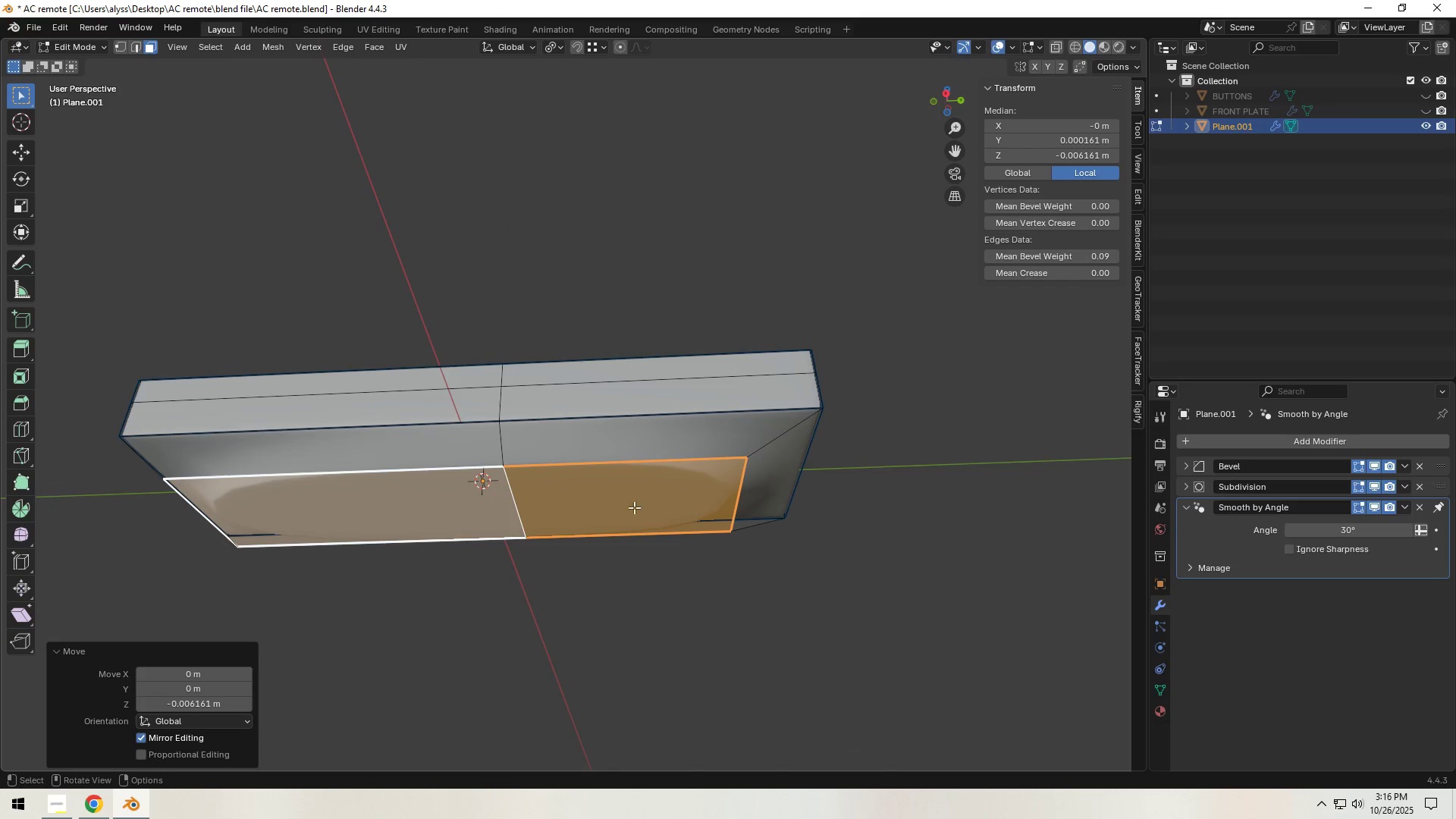 
hold_key(key=ShiftLeft, duration=0.67)
 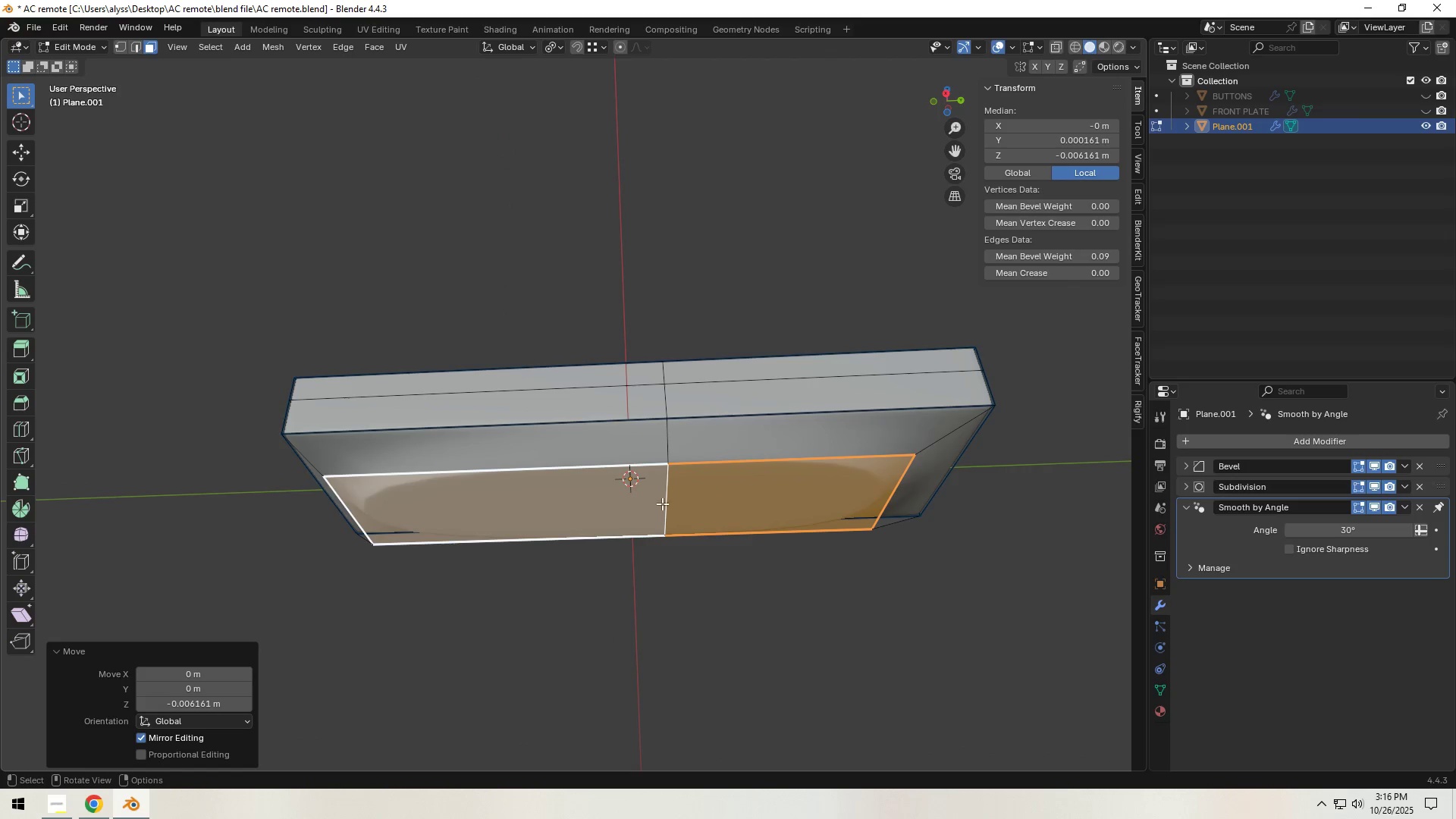 
key(Control+R)
 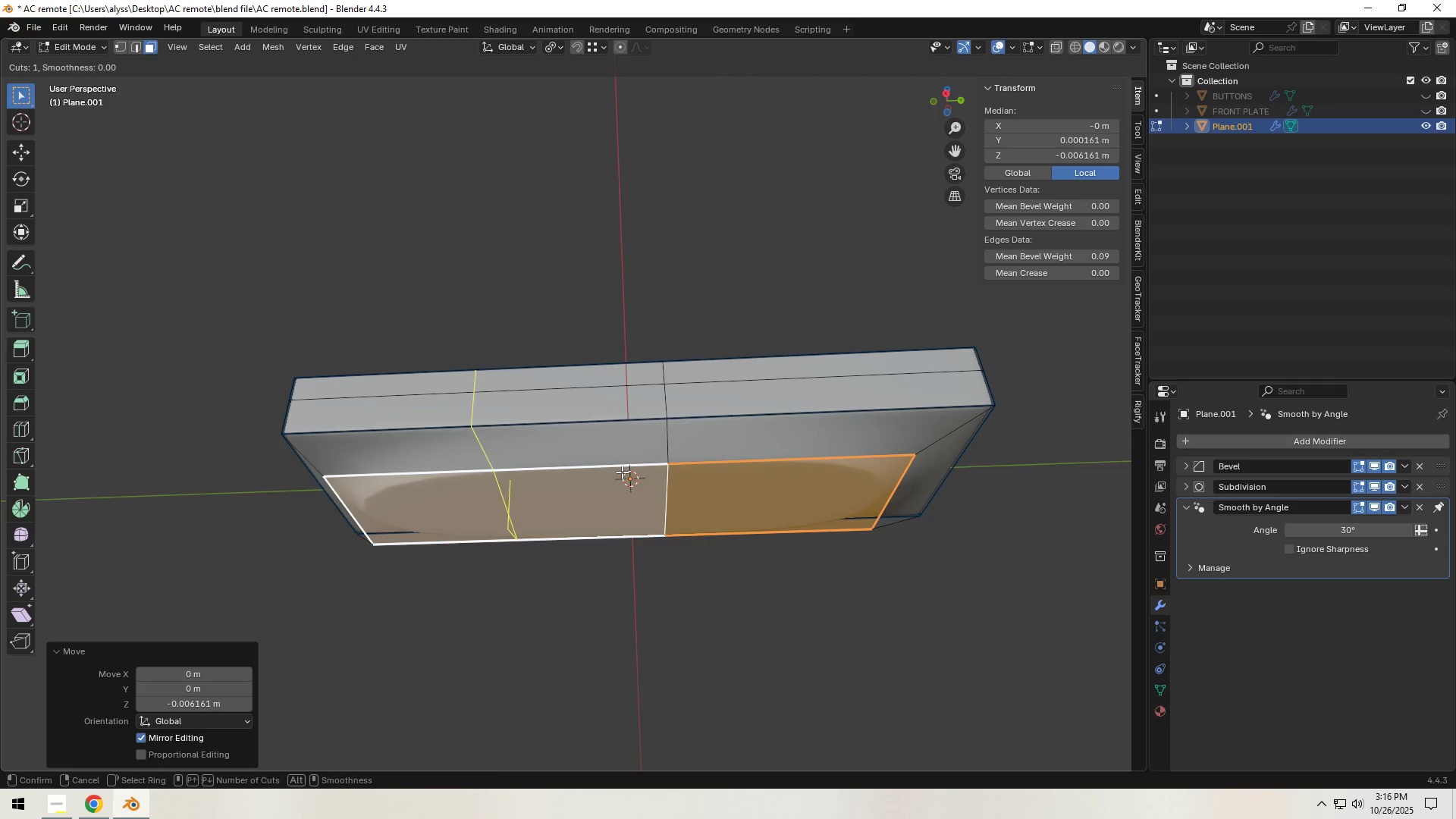 
left_click([622, 472])
 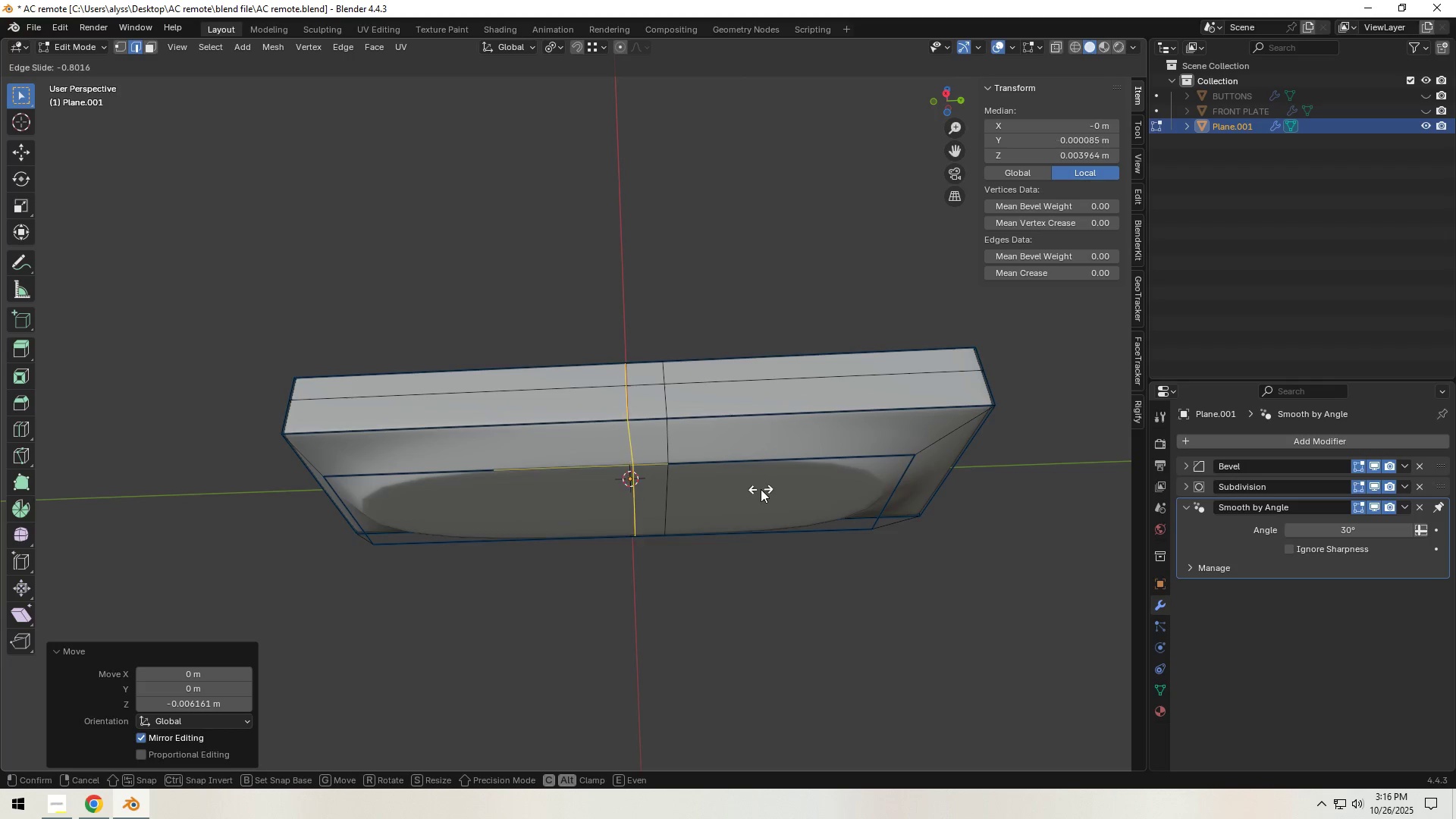 
left_click([763, 489])
 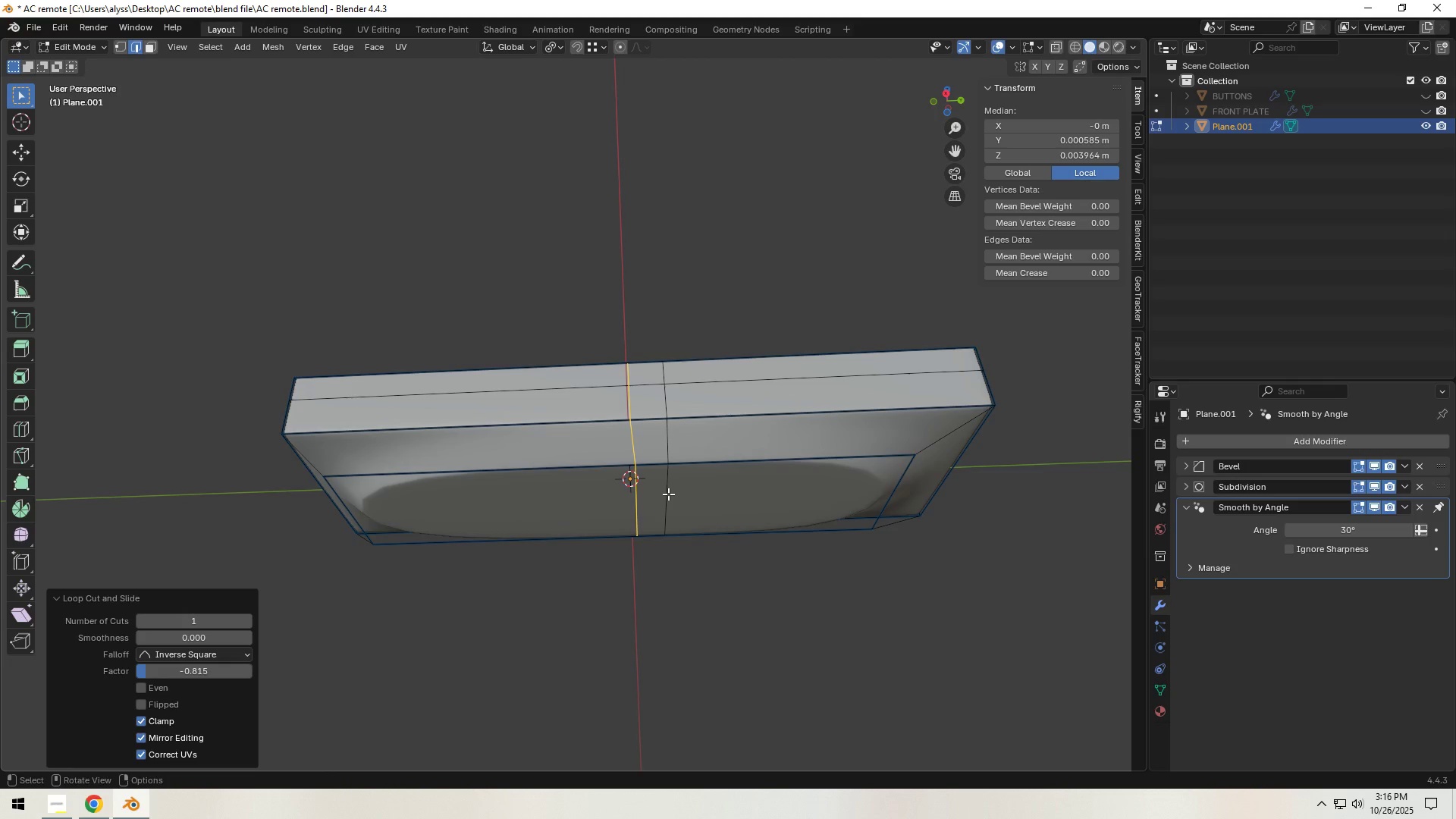 
hold_key(key=AltLeft, duration=0.41)
left_click([668, 494])
 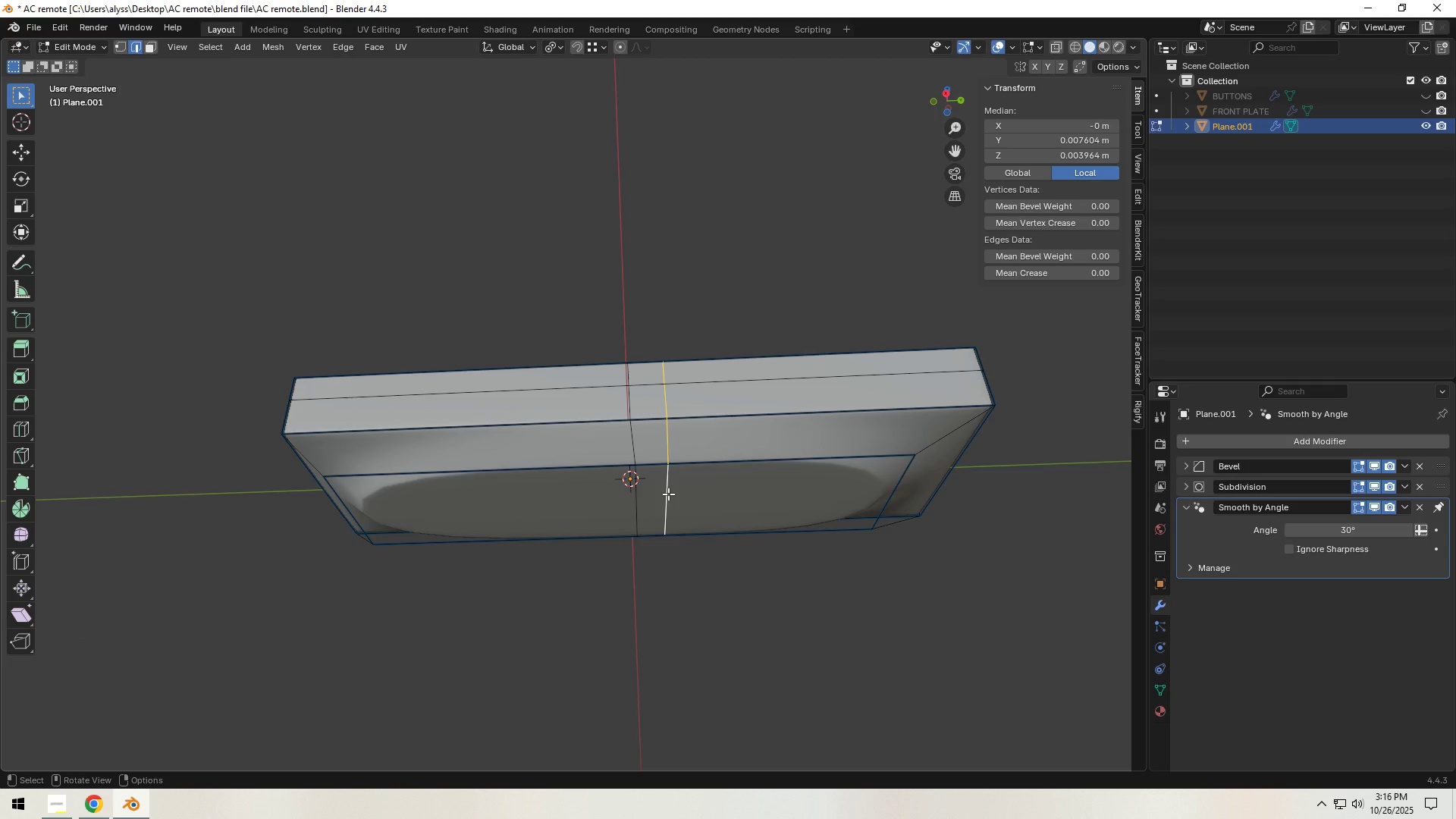 
type(gy)
 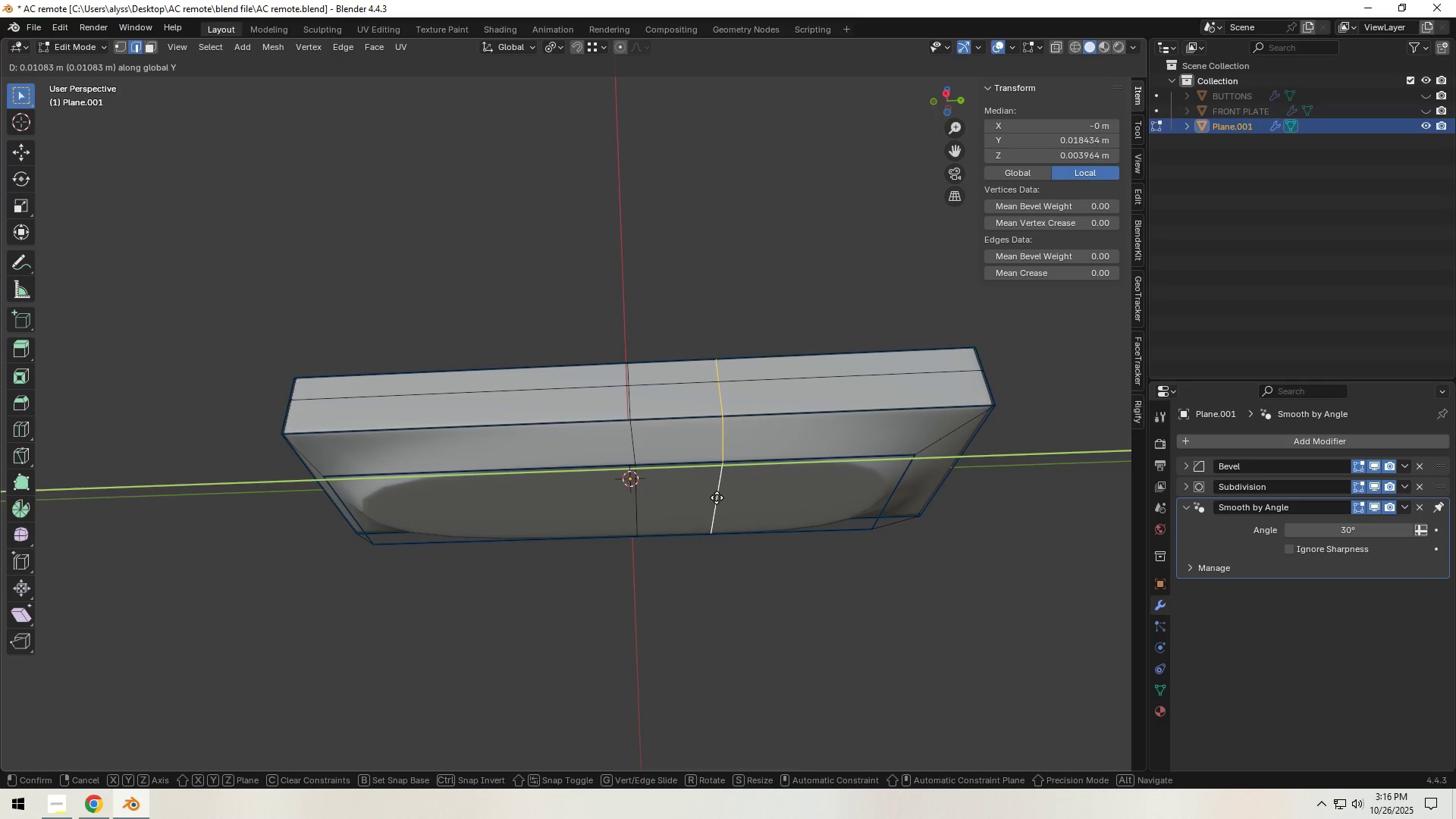 
left_click([717, 497])
 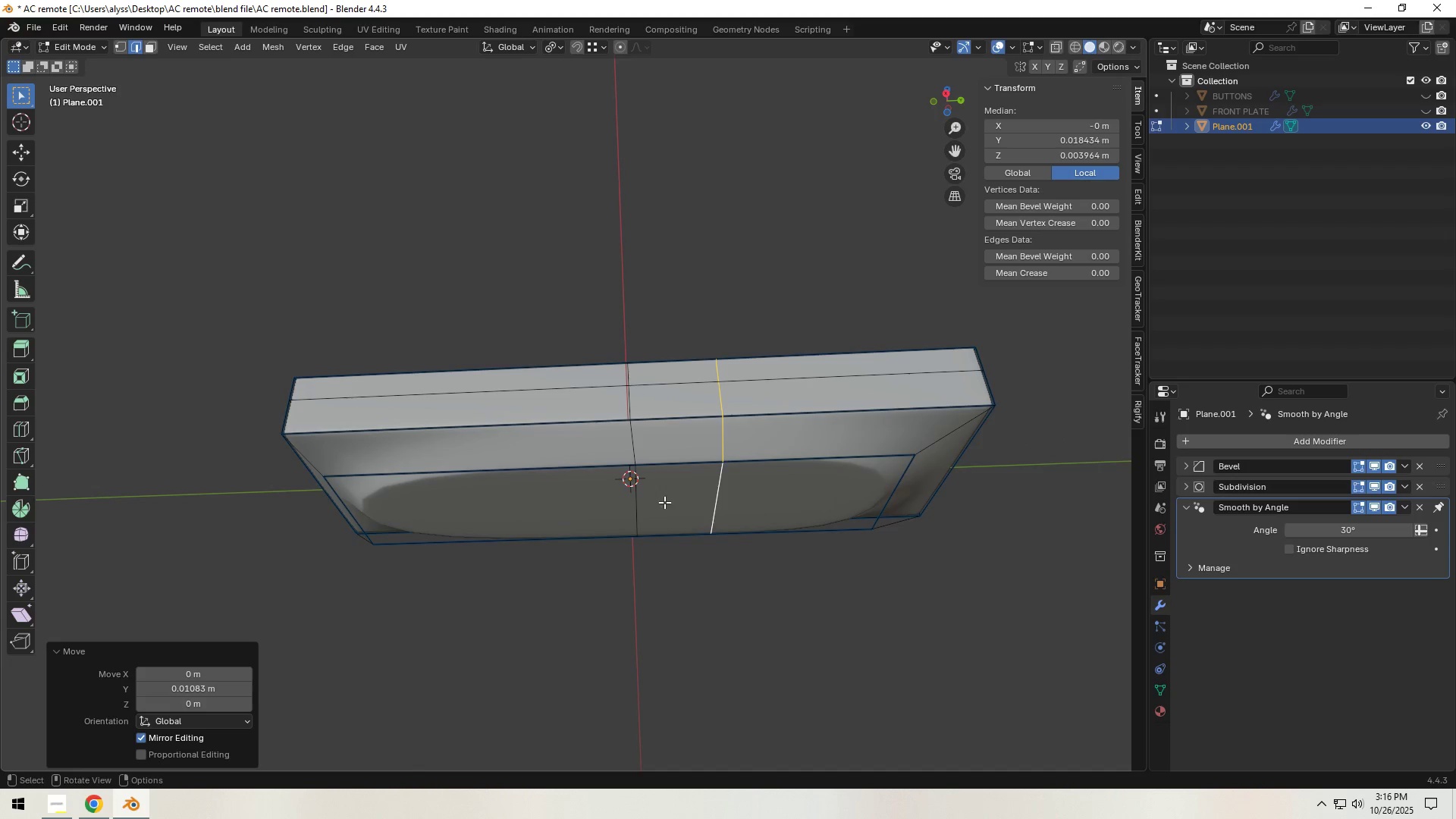 
hold_key(key=AltLeft, duration=0.58)
left_click([638, 497])
 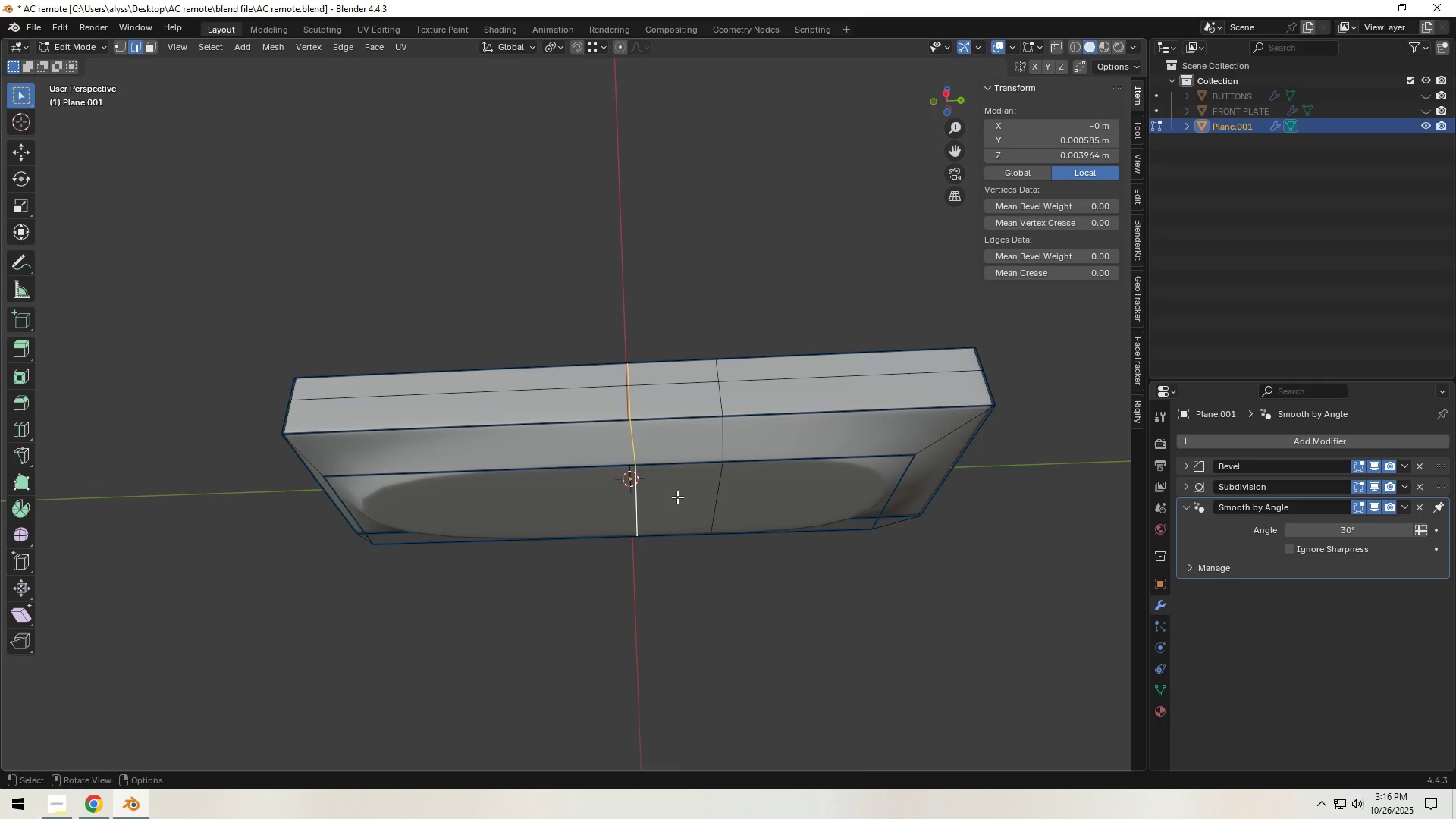 
type(sy0)
 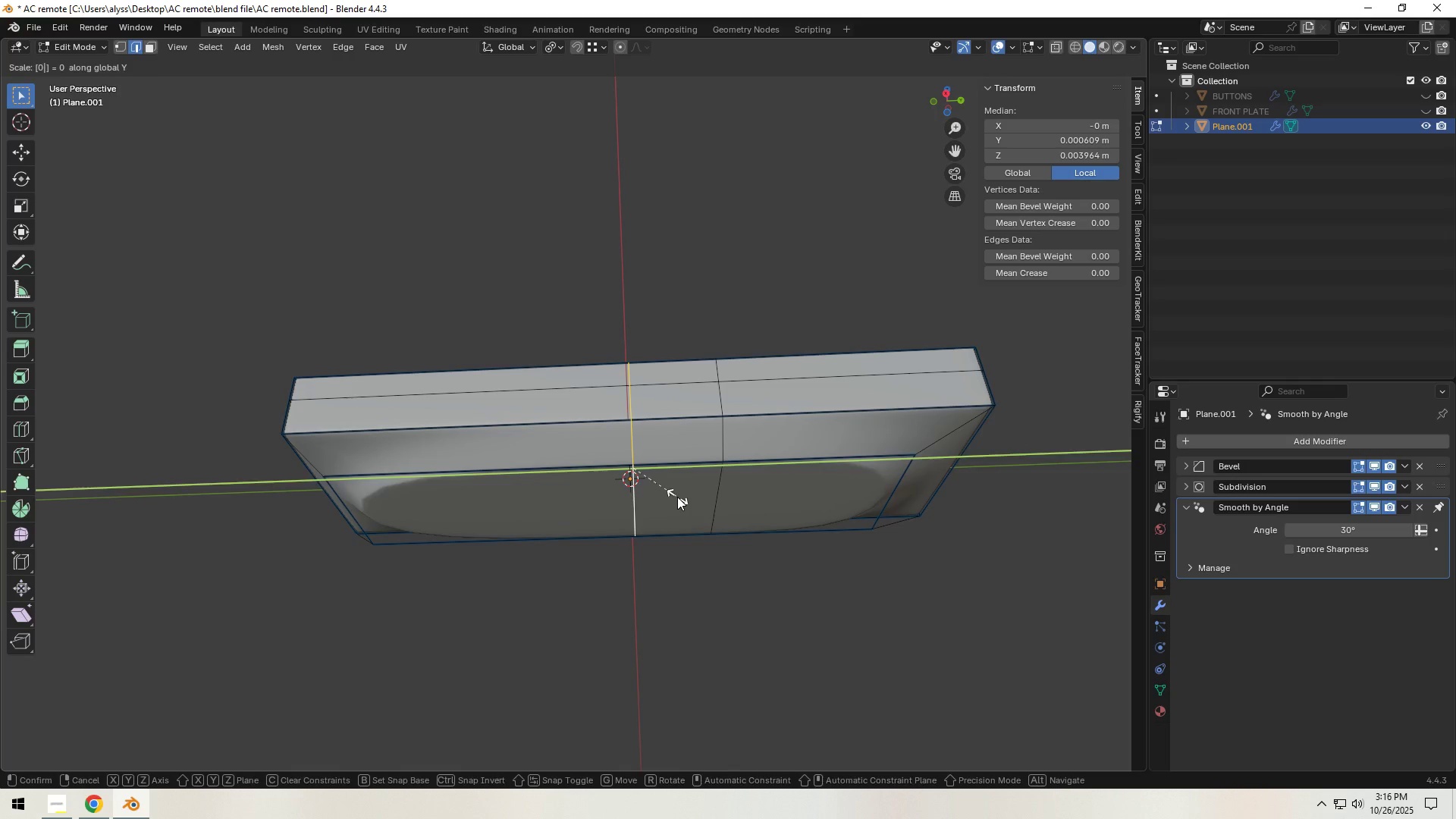 
left_click([677, 497])
 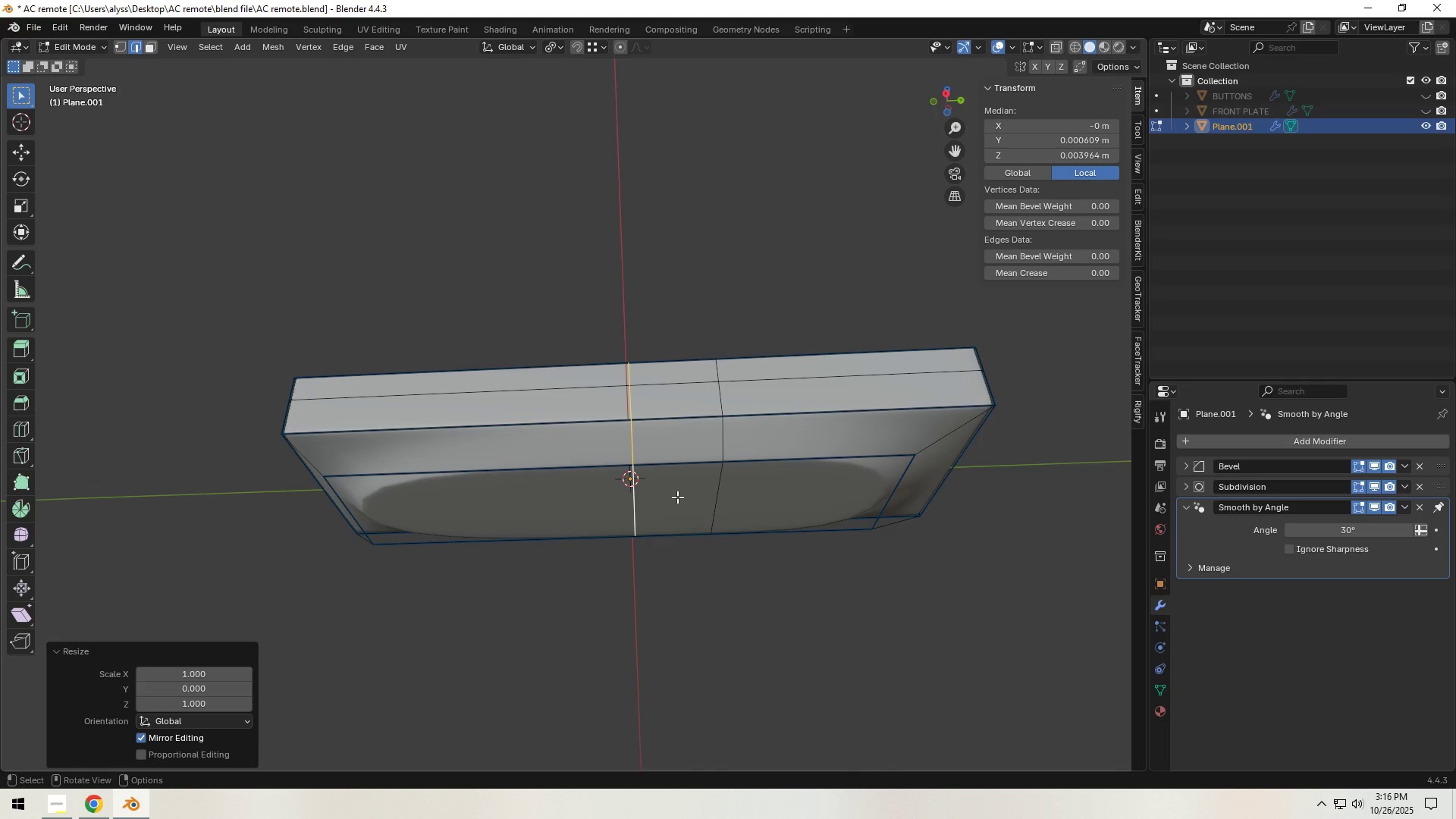 
left_click([741, 266])
 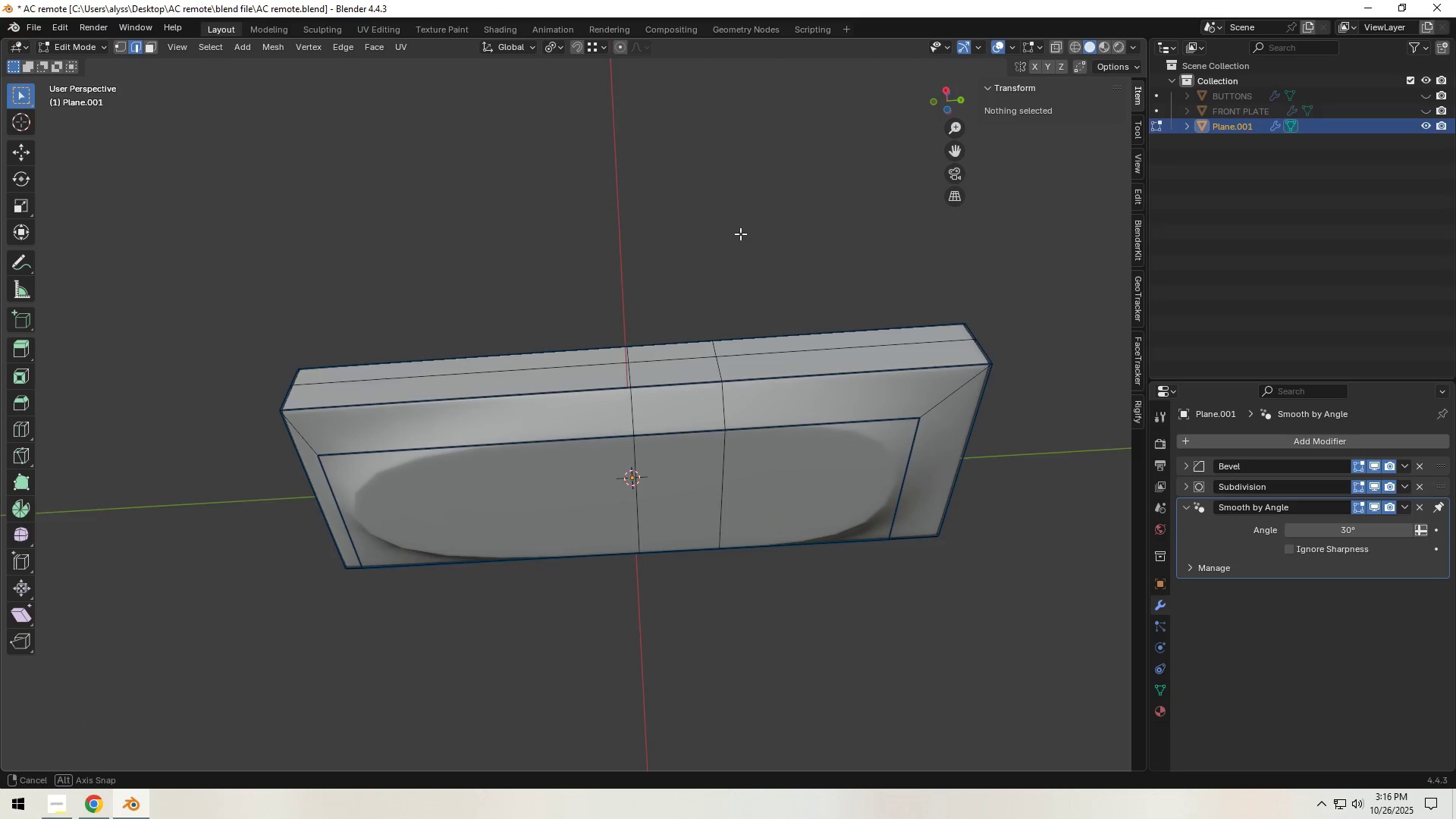 
scroll: coordinate [651, 426], scroll_direction: up, amount: 1.0
 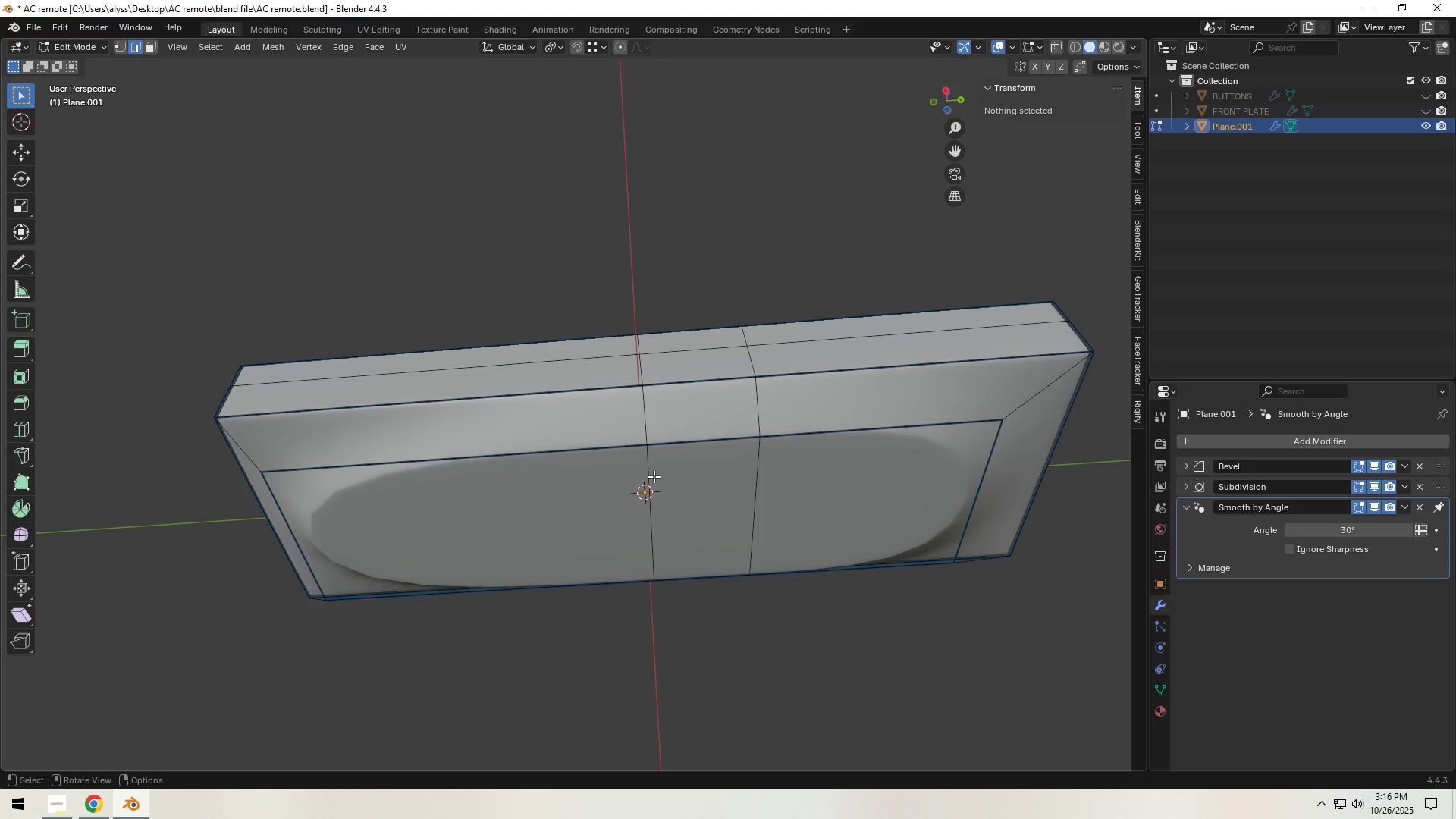 
key(3)
 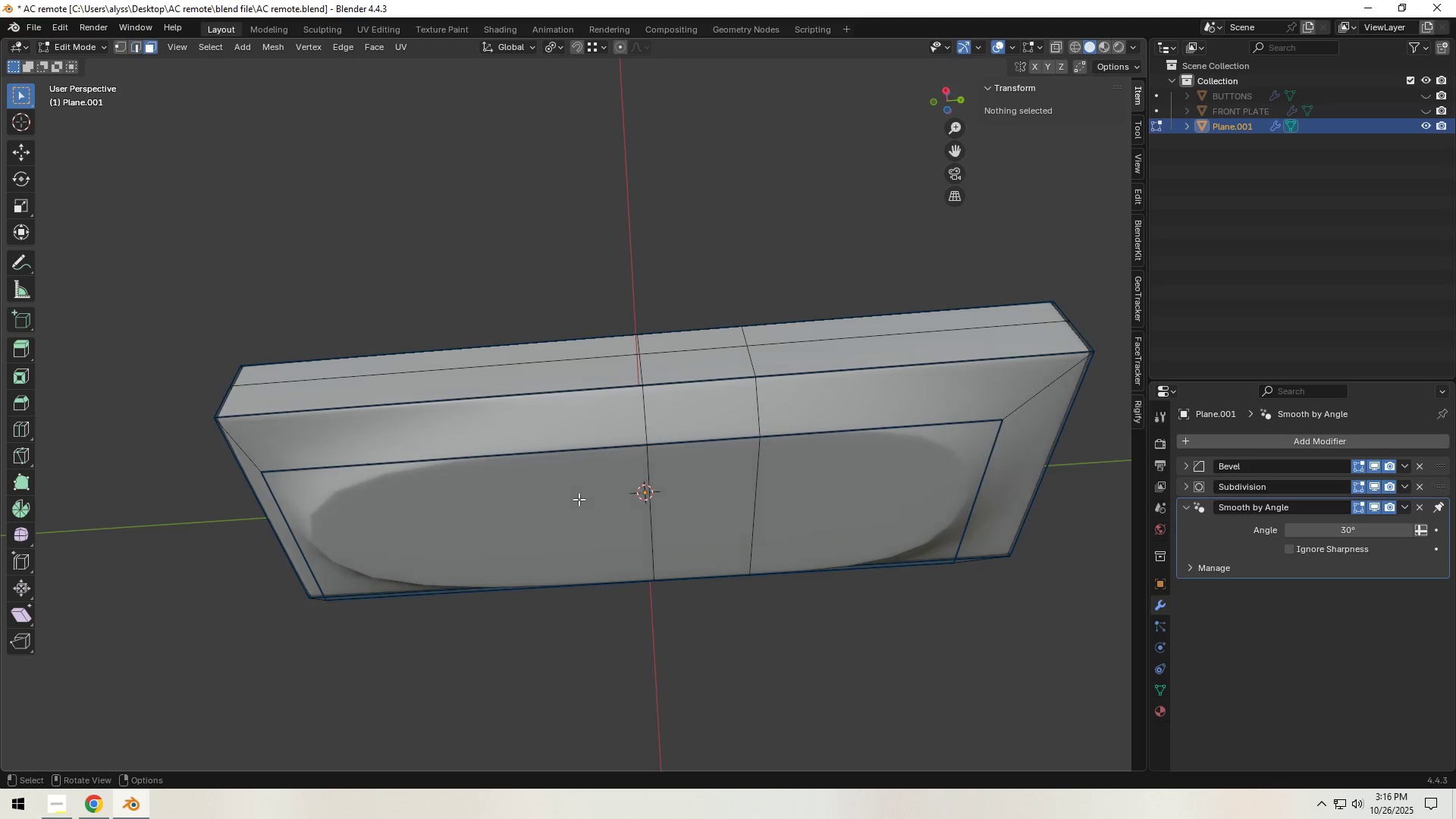 
left_click([579, 499])
 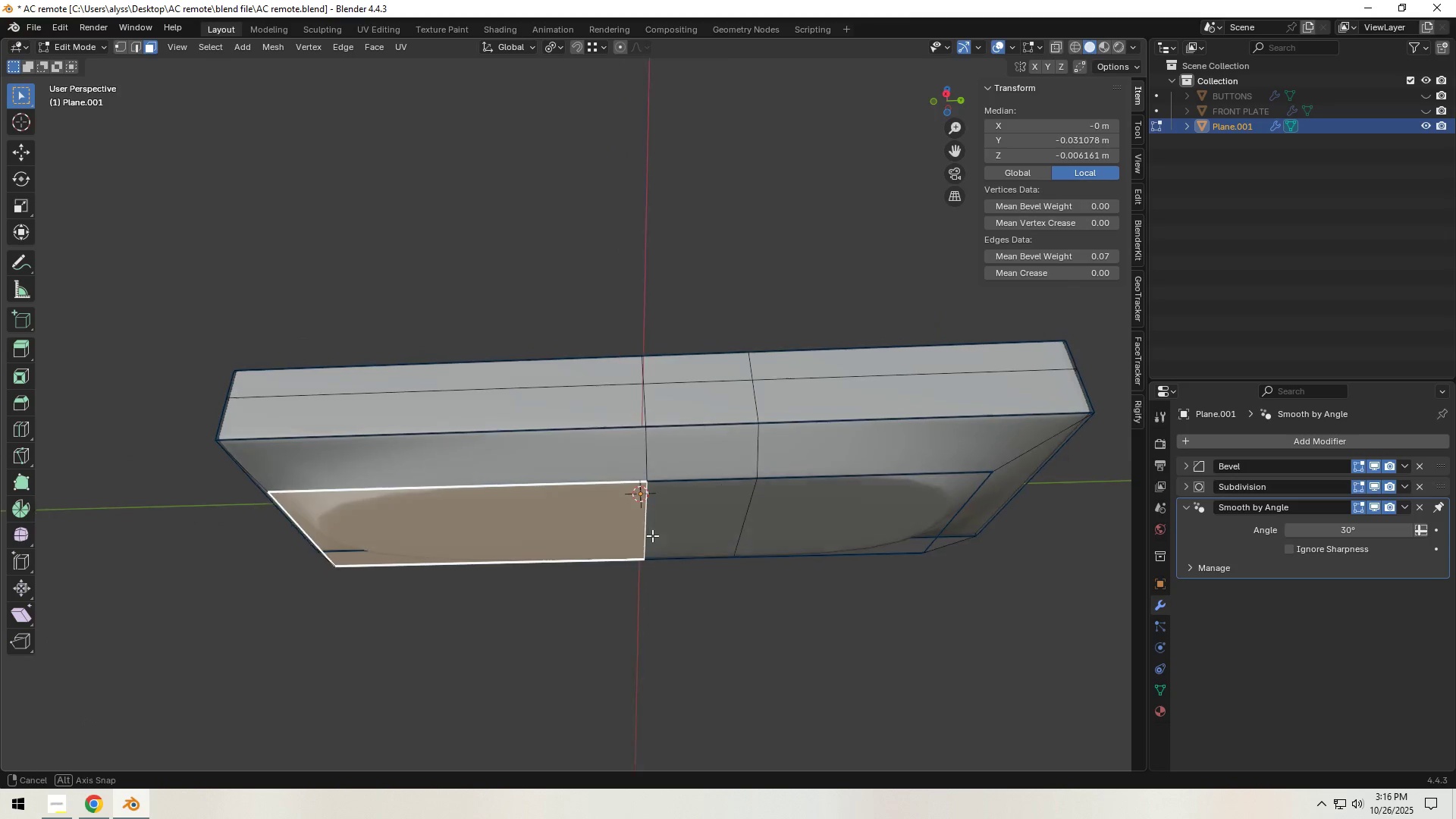 
type(gz)
 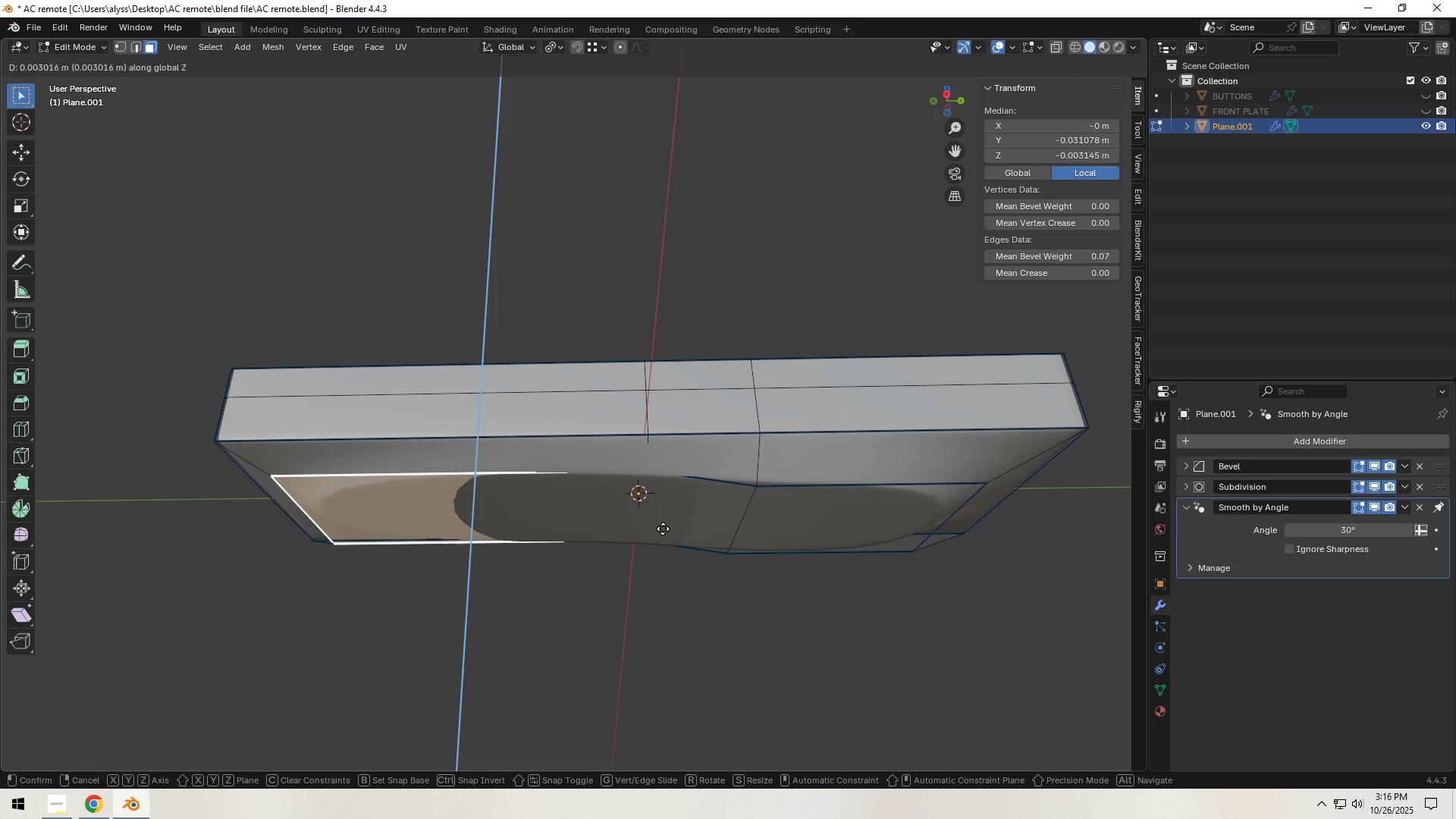 
left_click([663, 529])
 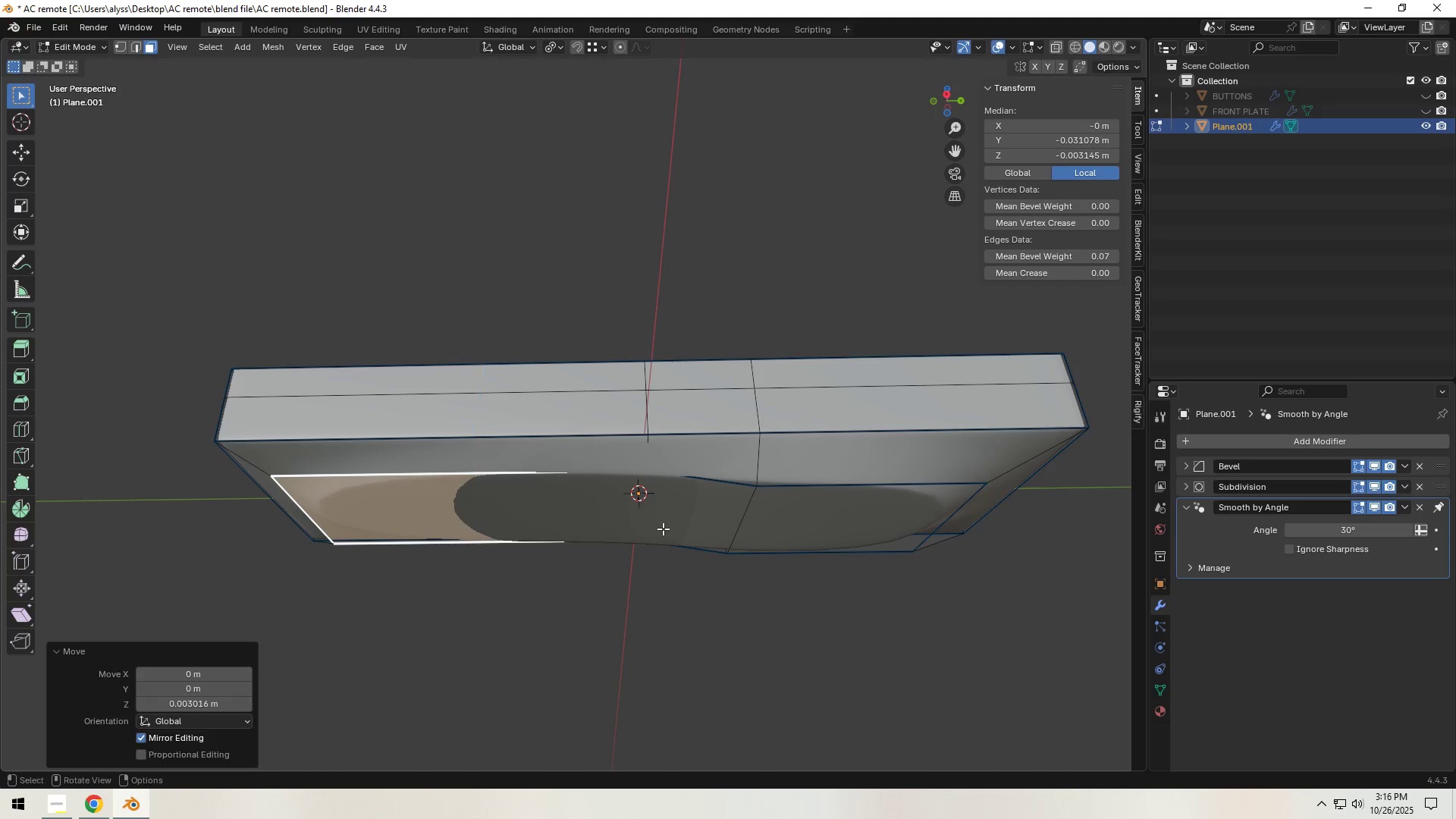 
key(Tab)
 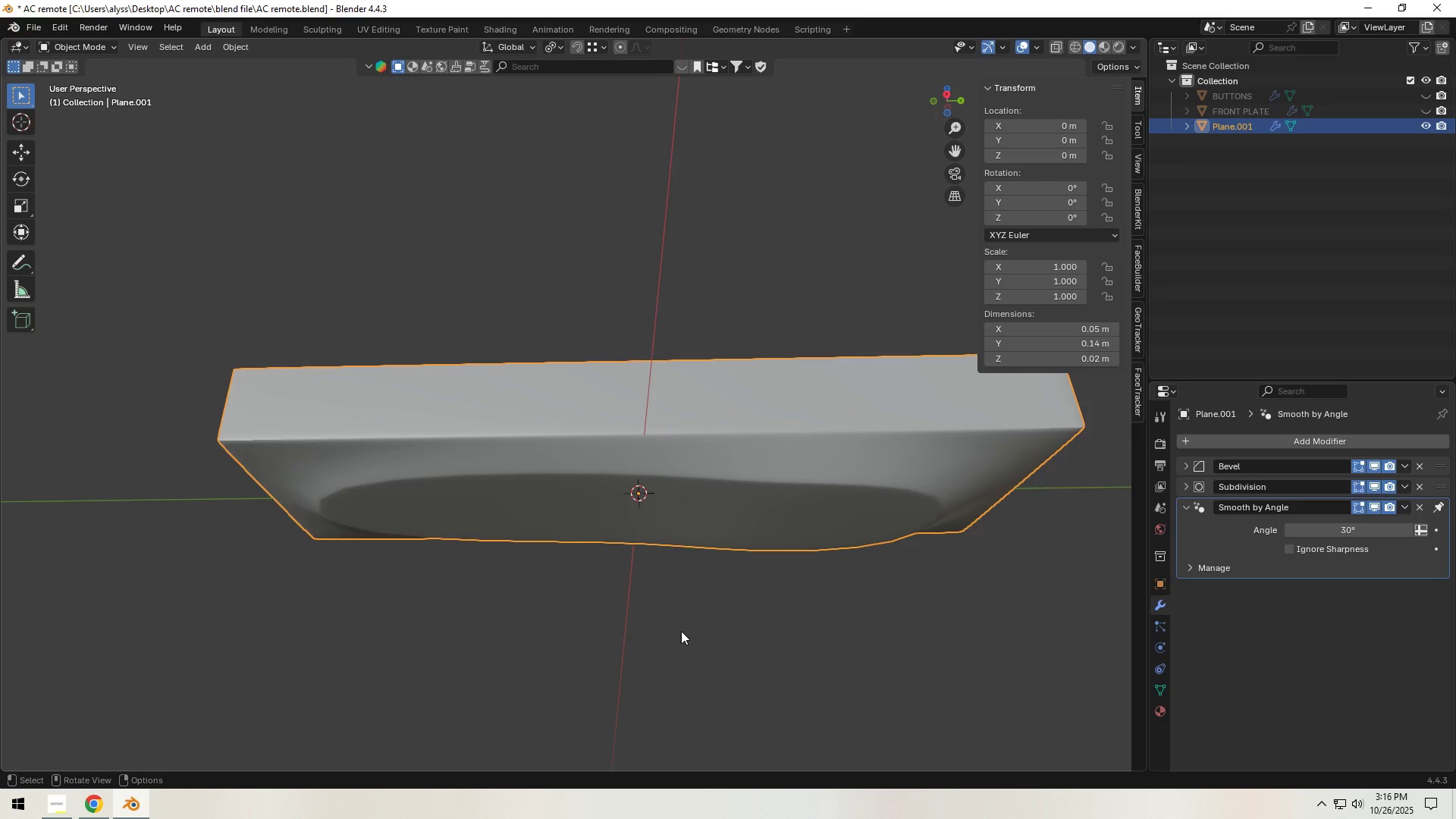 
scroll: coordinate [681, 631], scroll_direction: down, amount: 4.0
 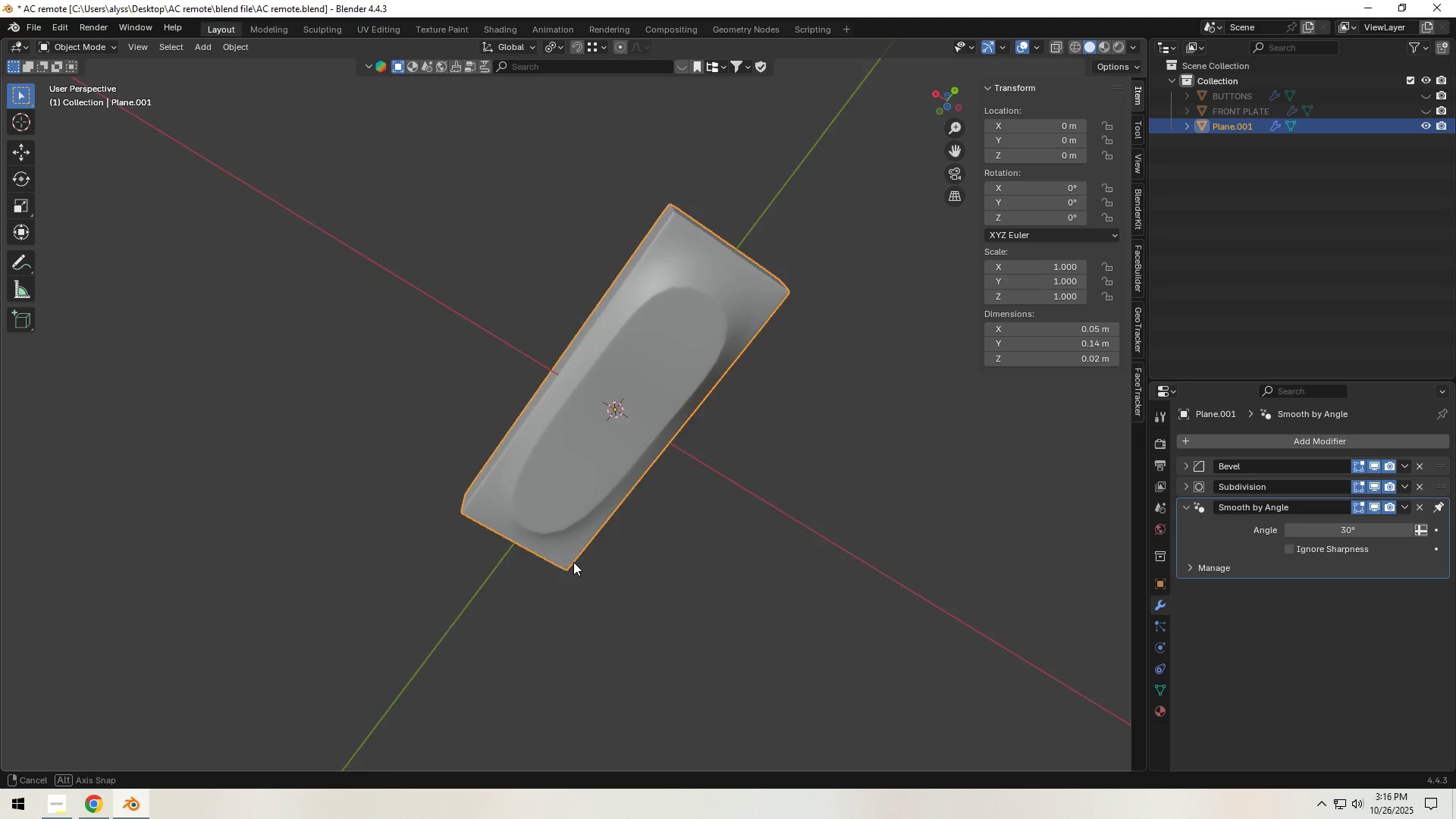 
key(Tab)
 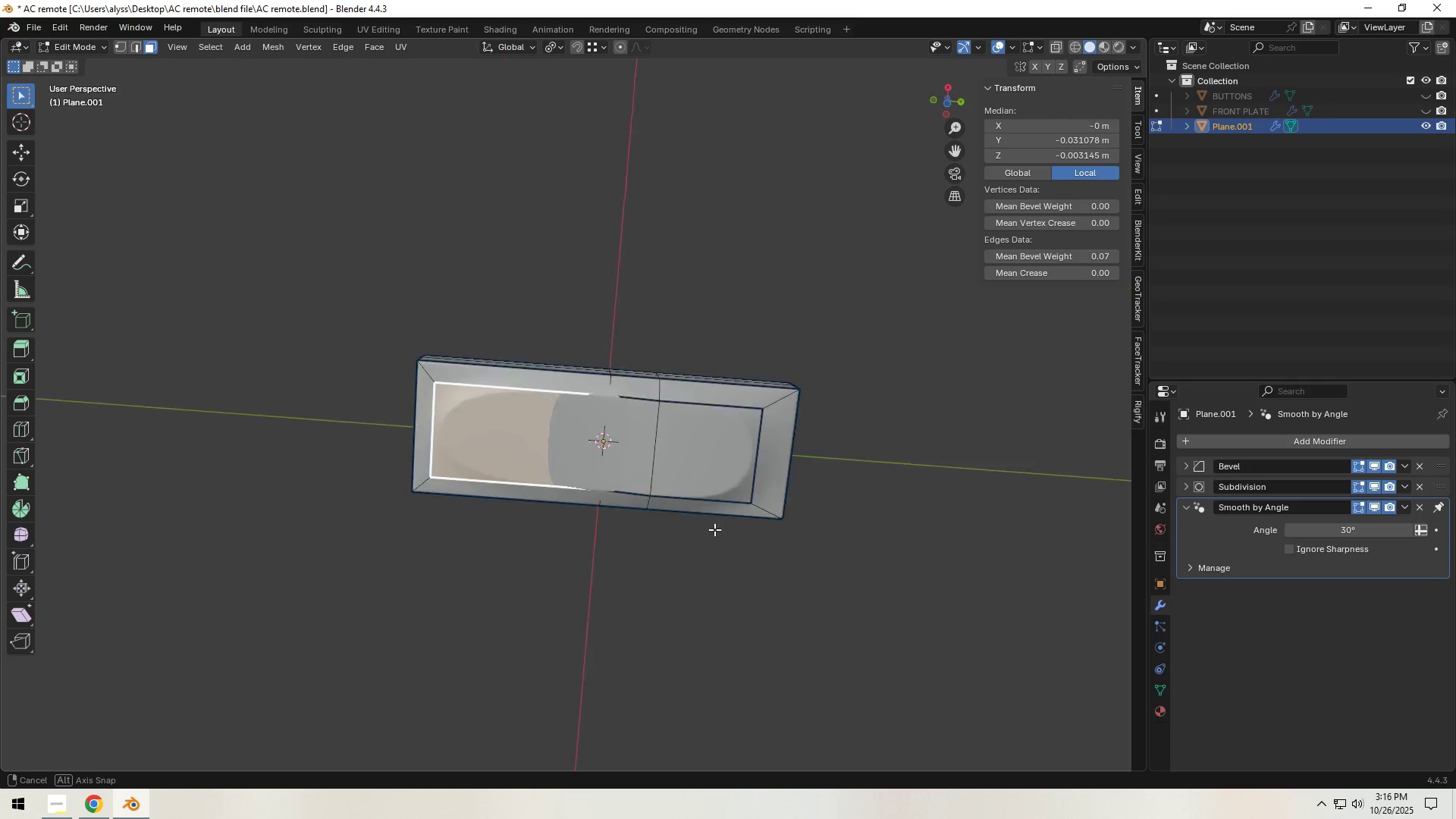 
scroll: coordinate [719, 529], scroll_direction: up, amount: 2.0
 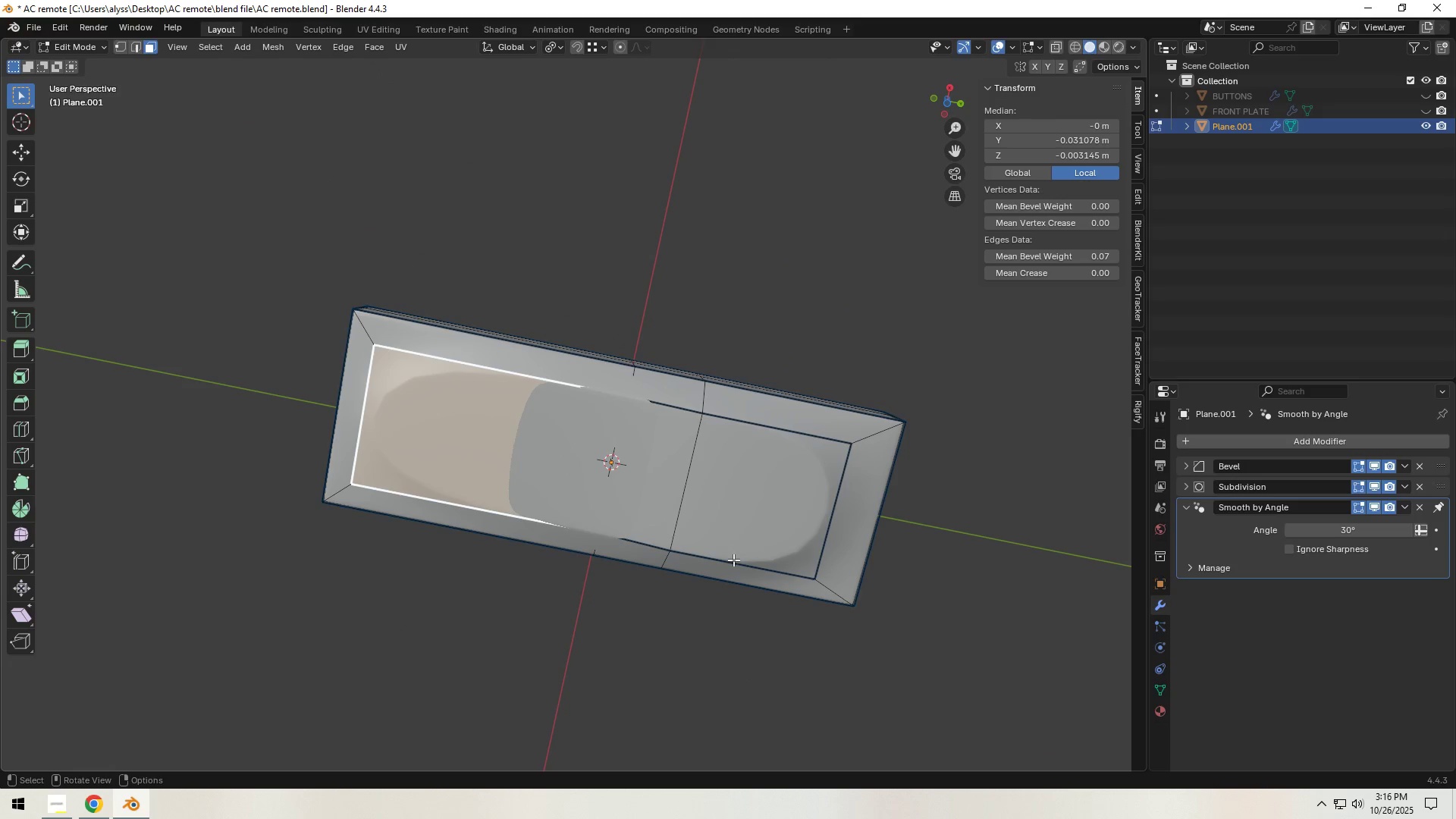 
left_click([733, 560])
 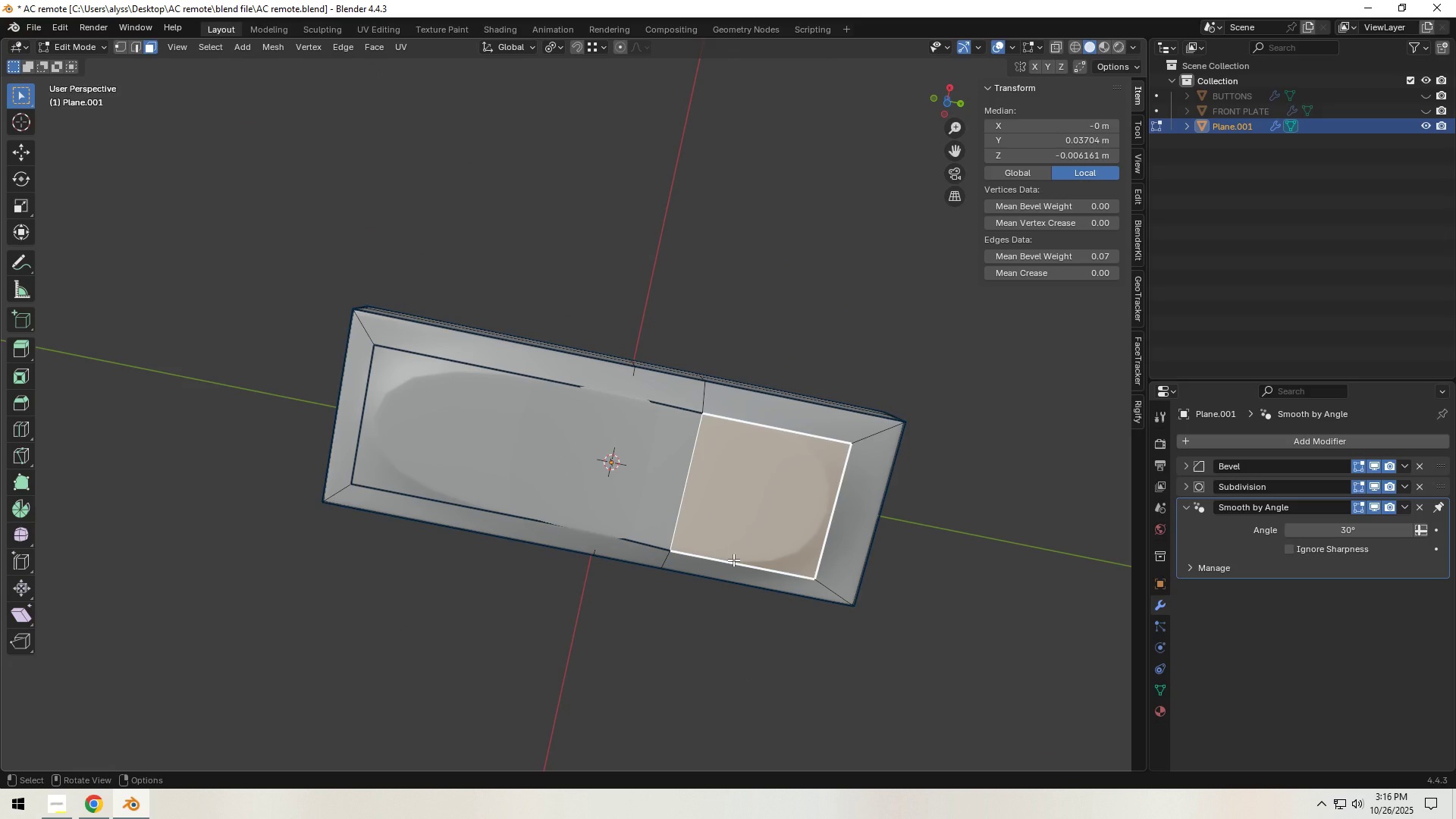 
key(2)
 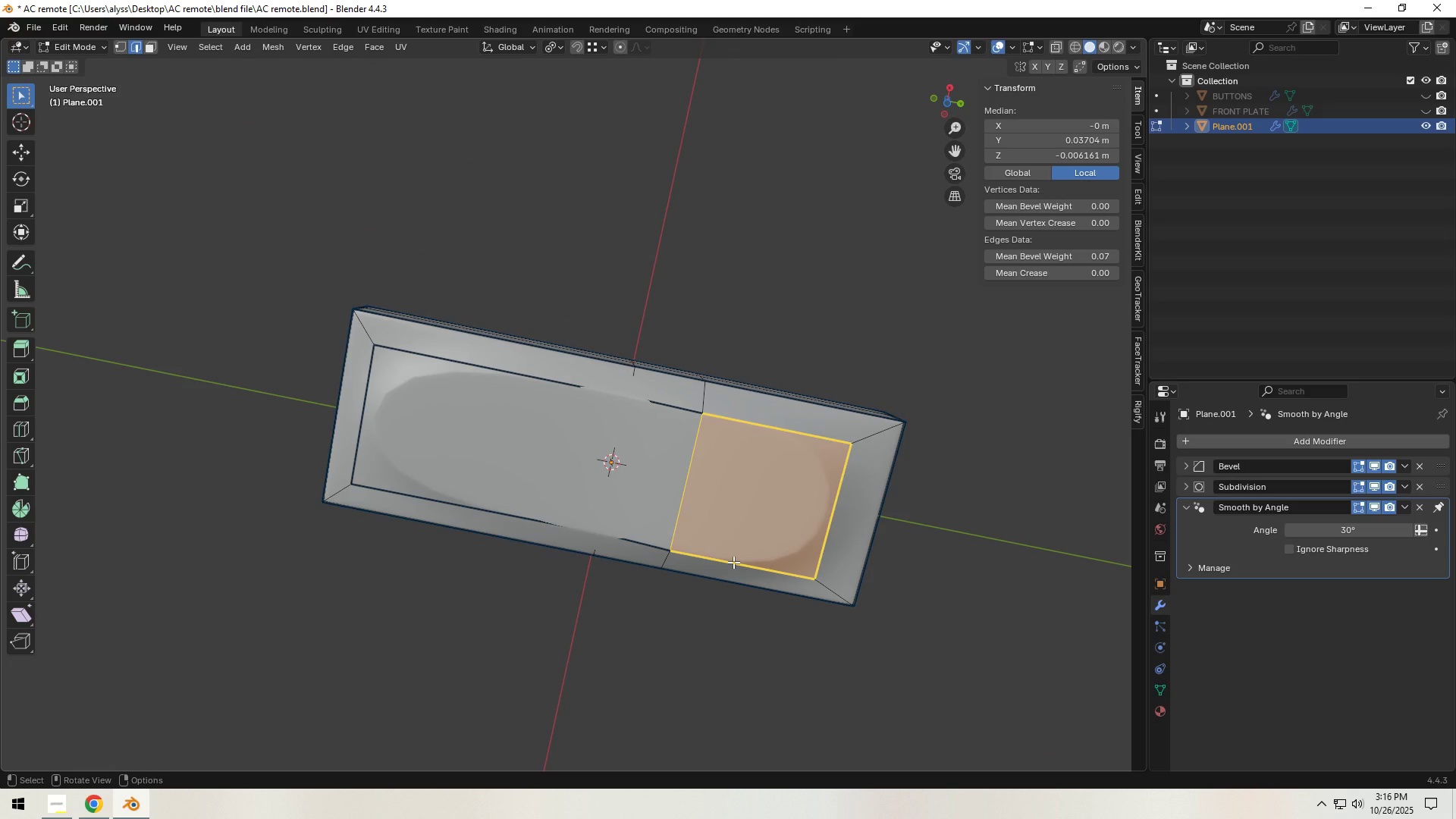 
left_click([733, 562])
 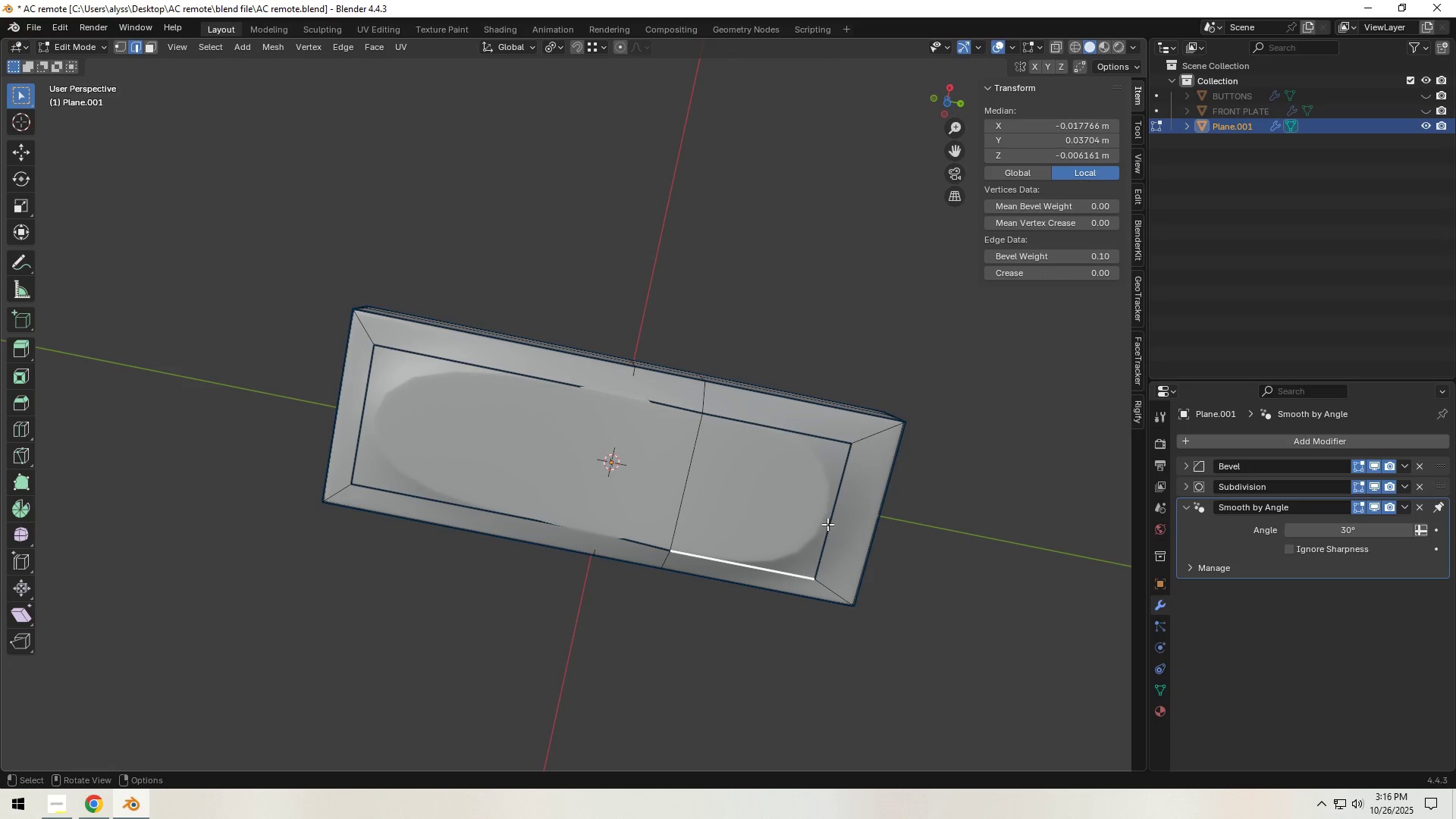 
hold_key(key=ShiftLeft, duration=1.53)
left_click([833, 513])
 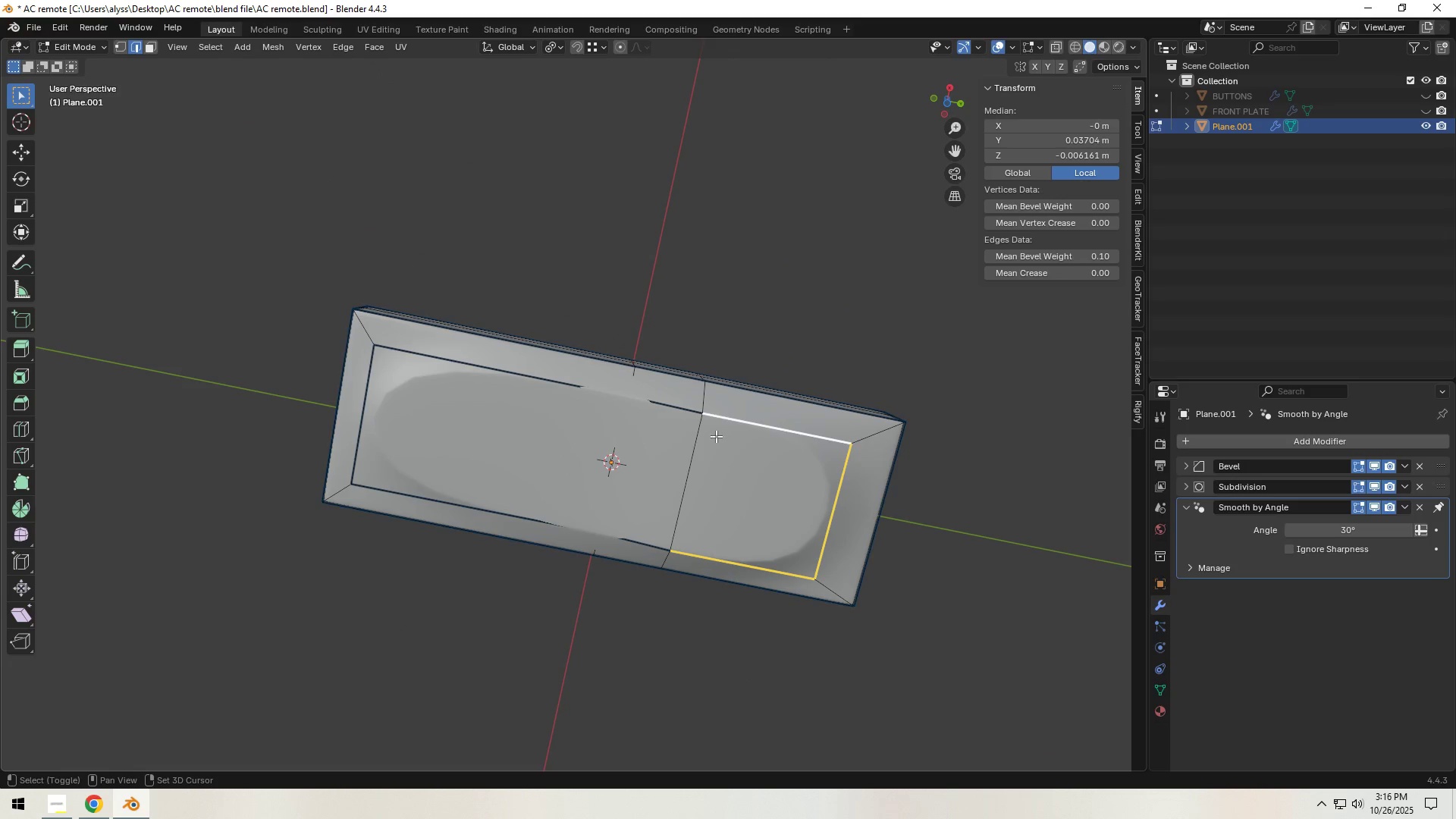 
left_click([667, 422])
 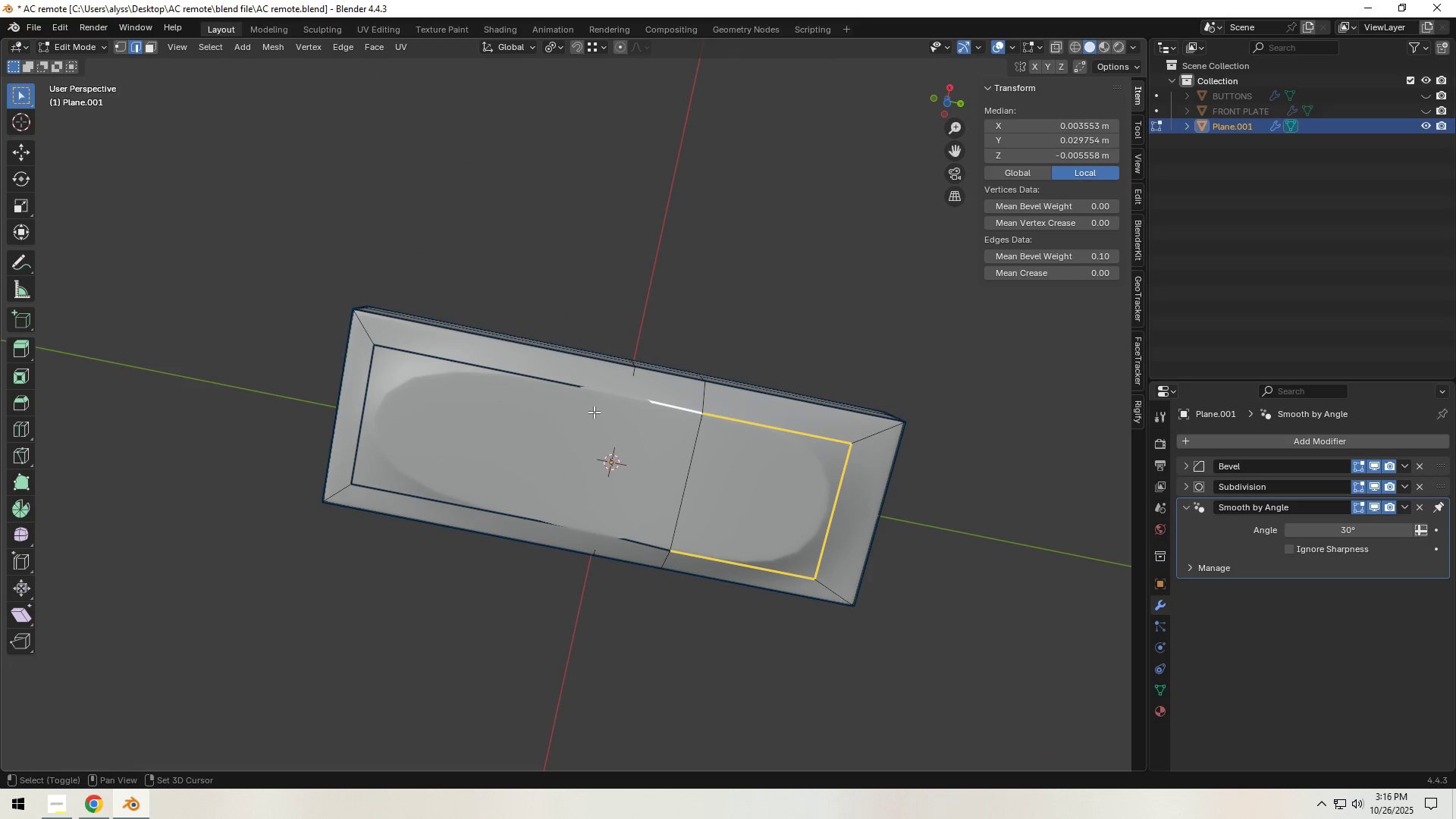 
hold_key(key=ShiftLeft, duration=1.53)
left_click([551, 388])
 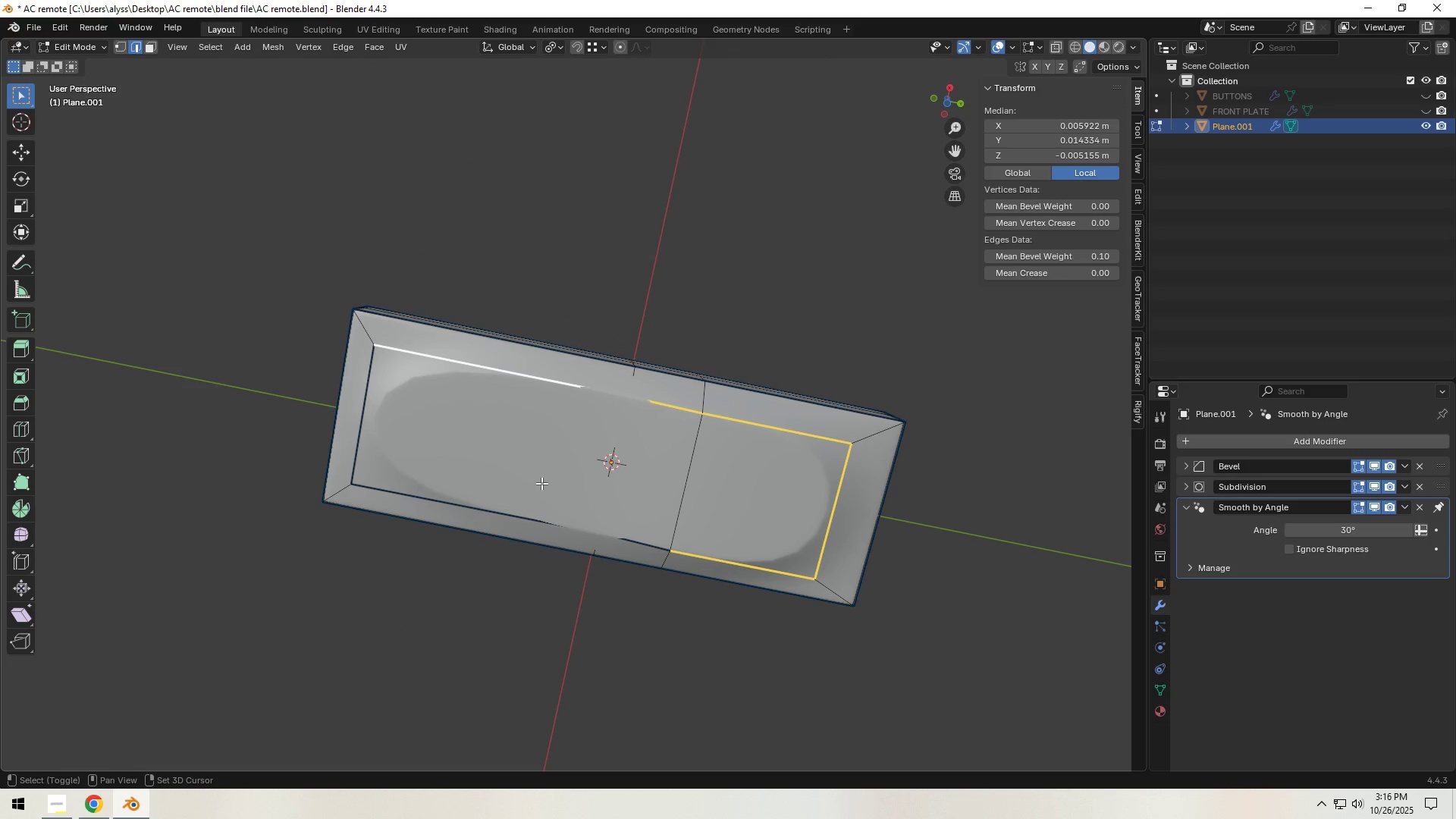 
left_click([535, 514])
 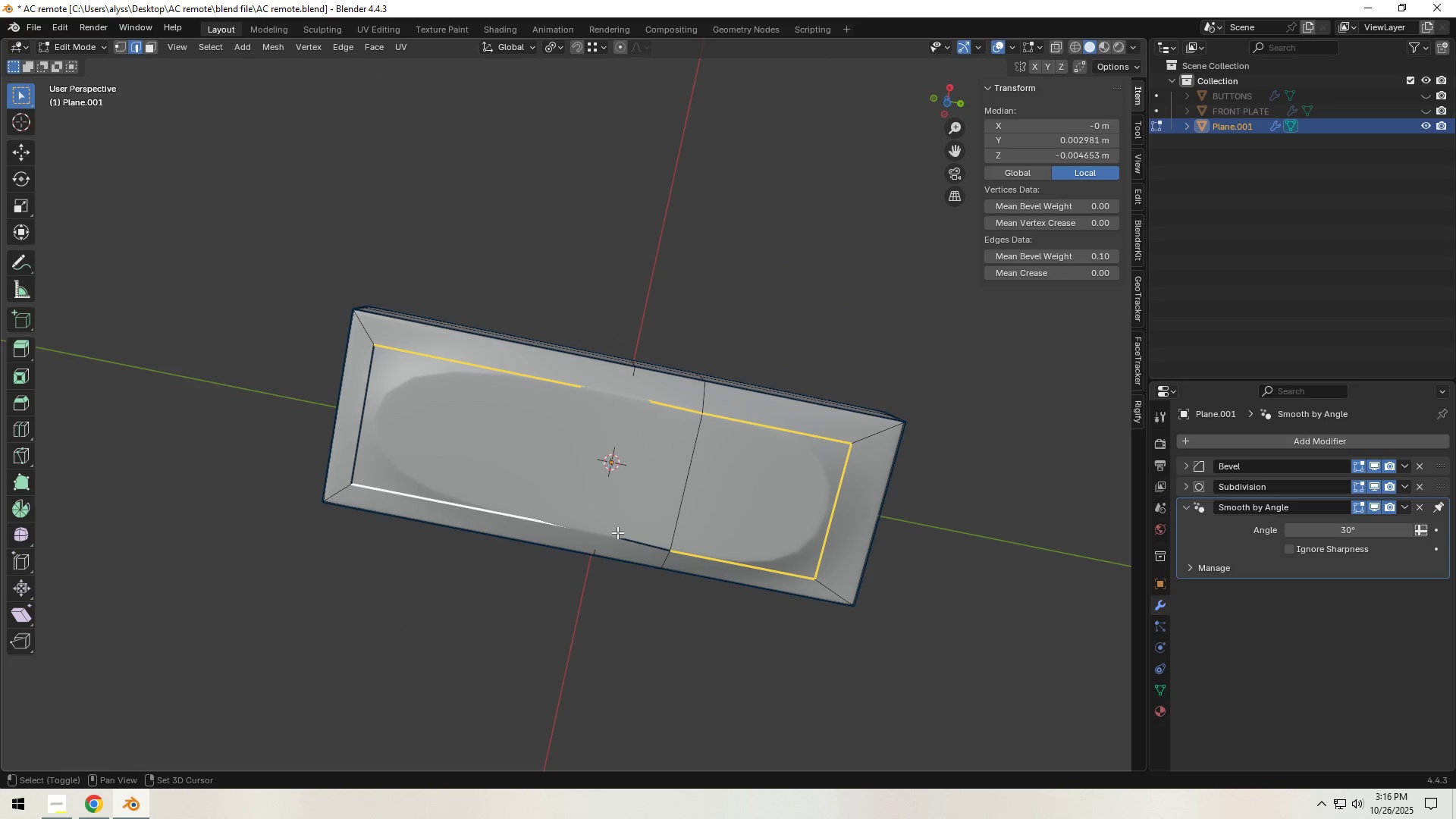 
hold_key(key=ShiftLeft, duration=1.51)
left_click([644, 540])
 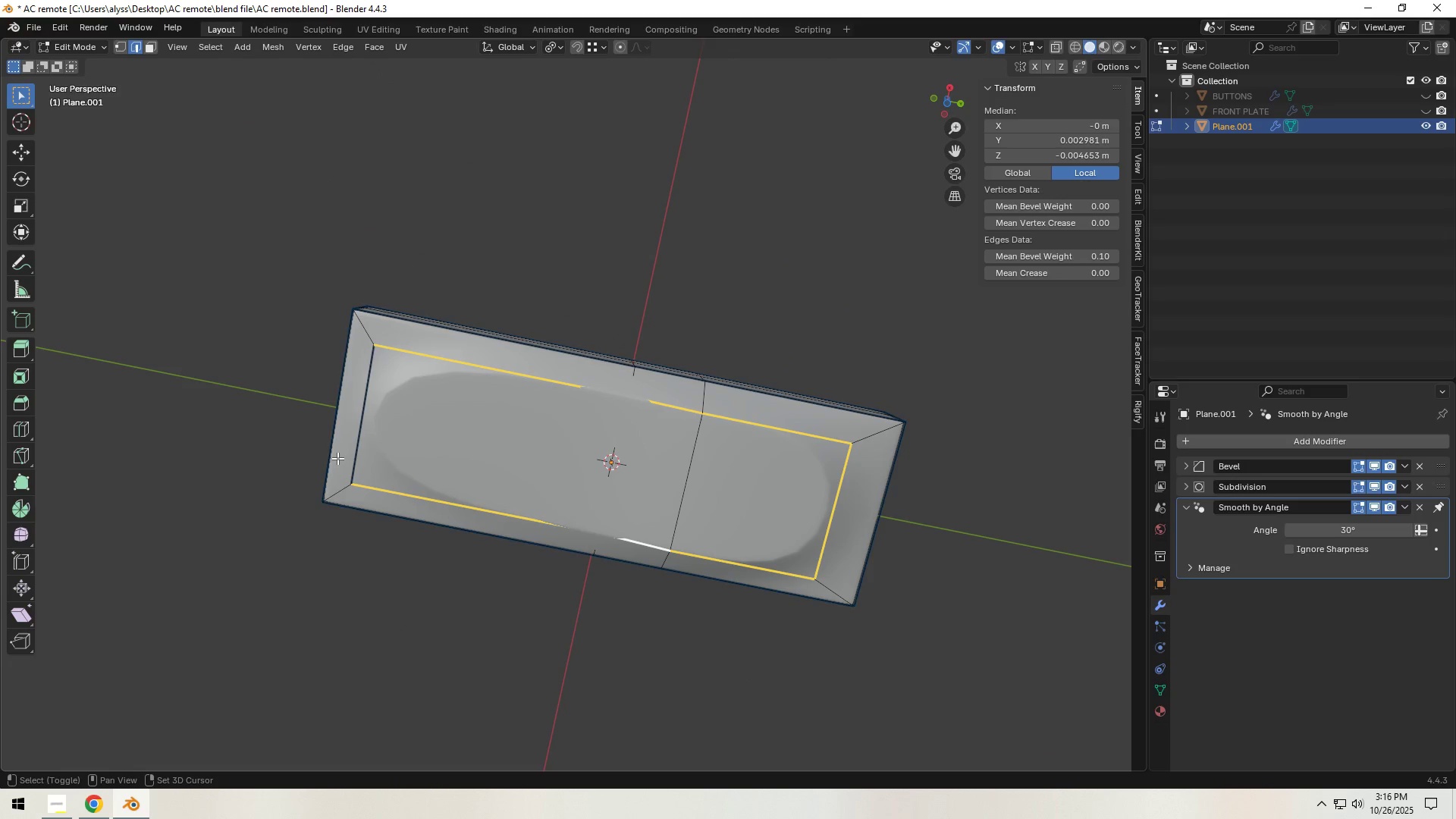 
left_click([362, 438])
 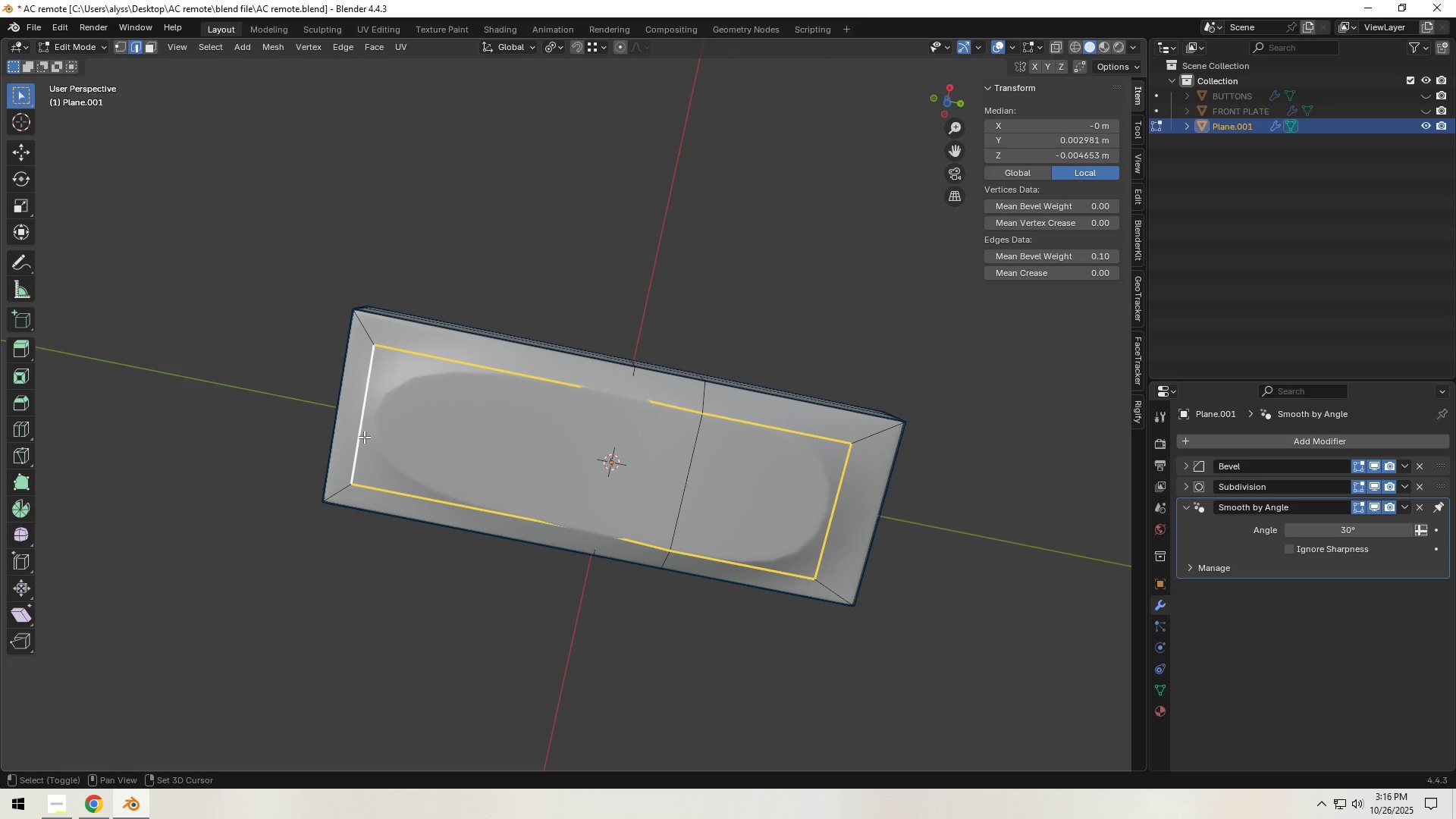 
key(Shift+ShiftLeft)
 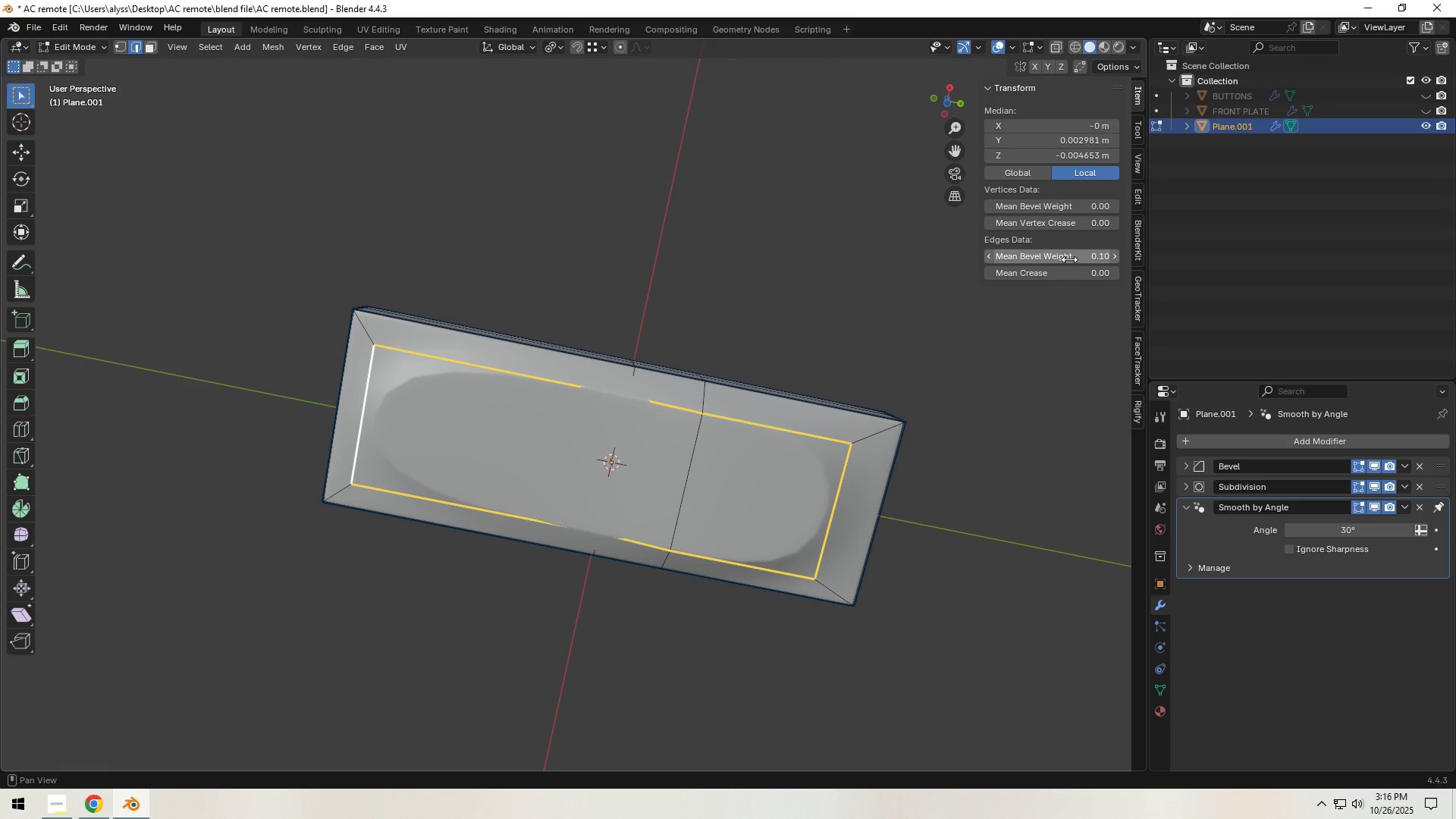 
left_click_drag(start_coordinate=[1072, 255], to_coordinate=[777, 278])
 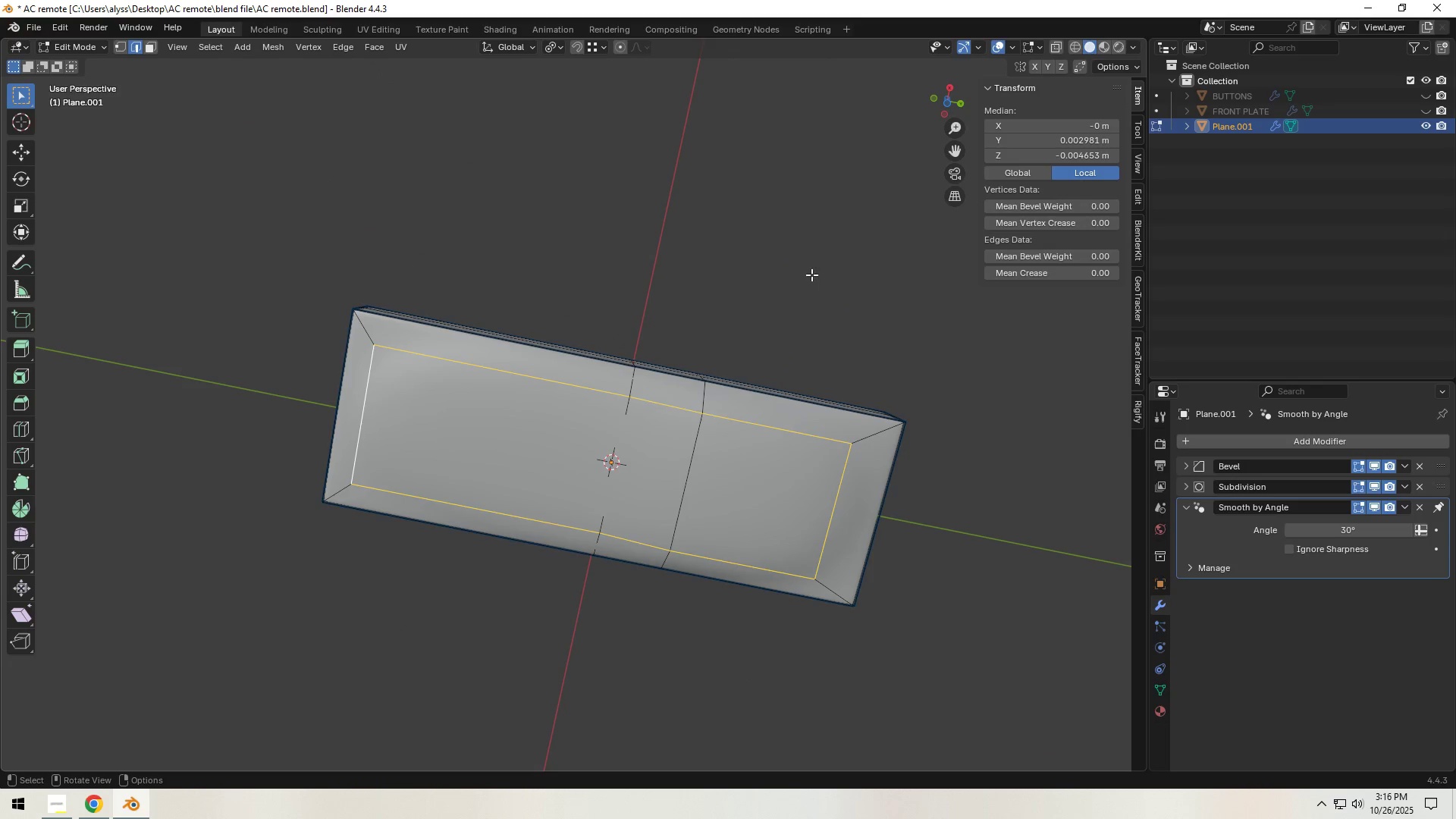 